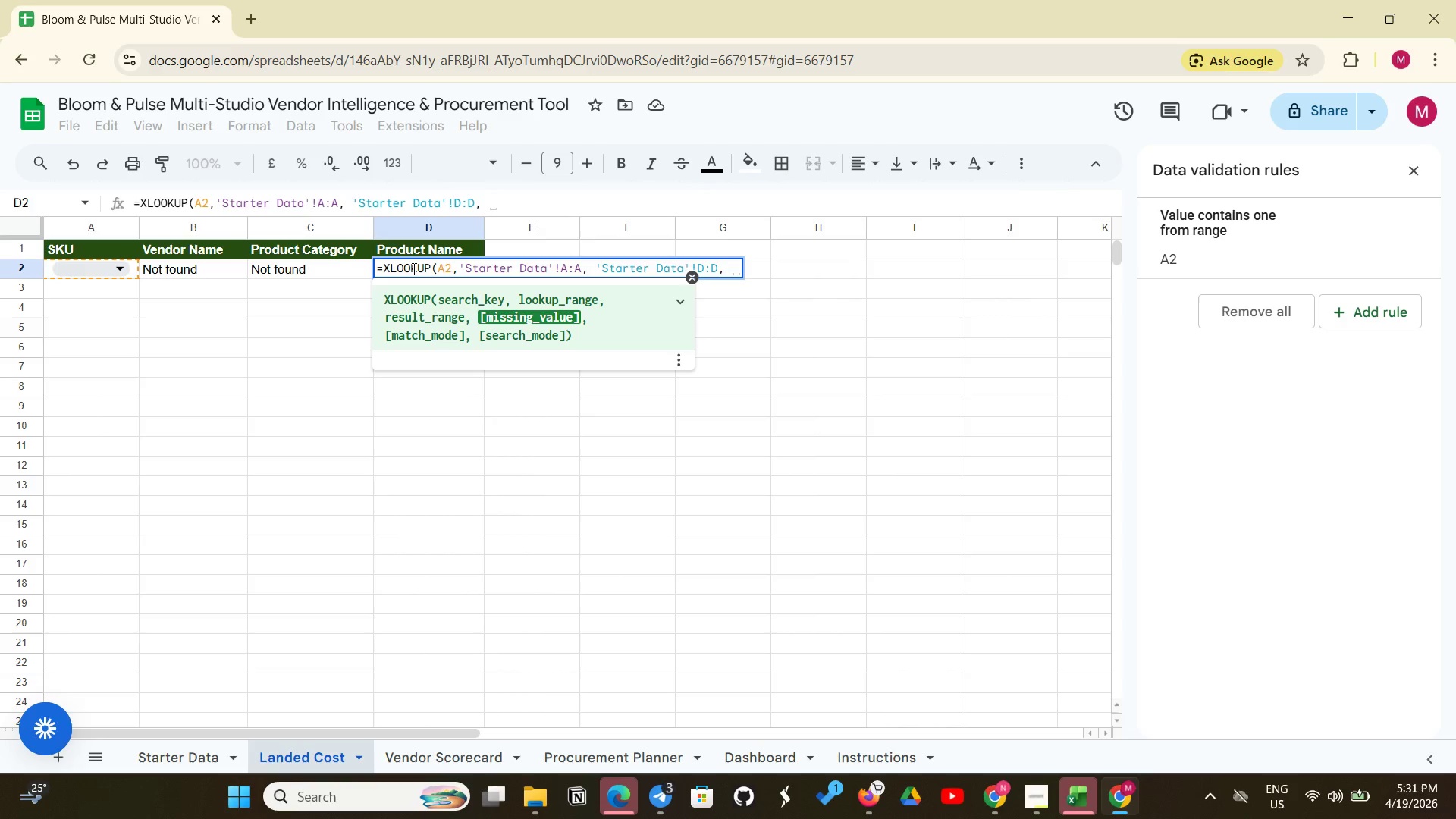 
type("Not )
 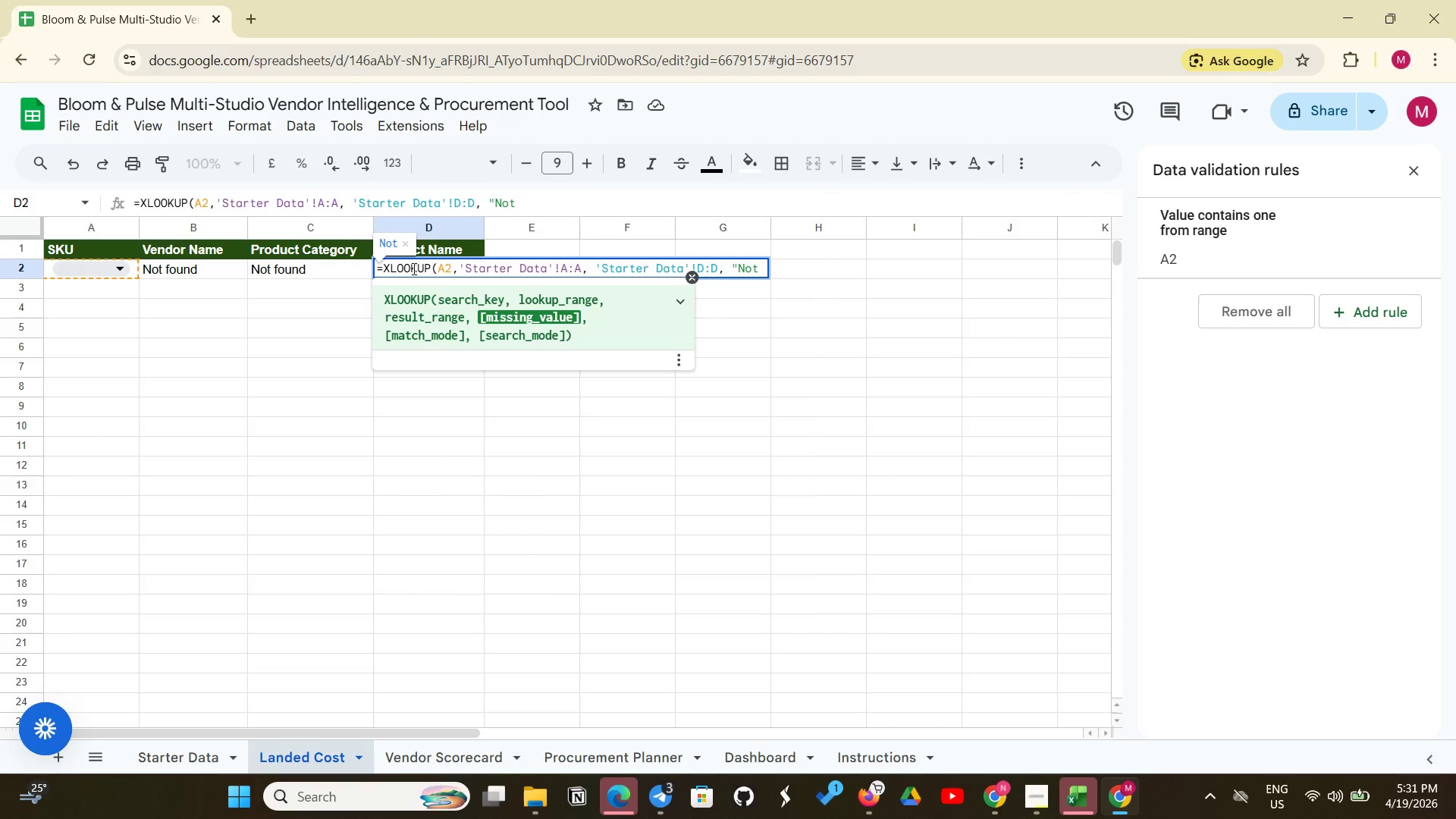 
wait(7.3)
 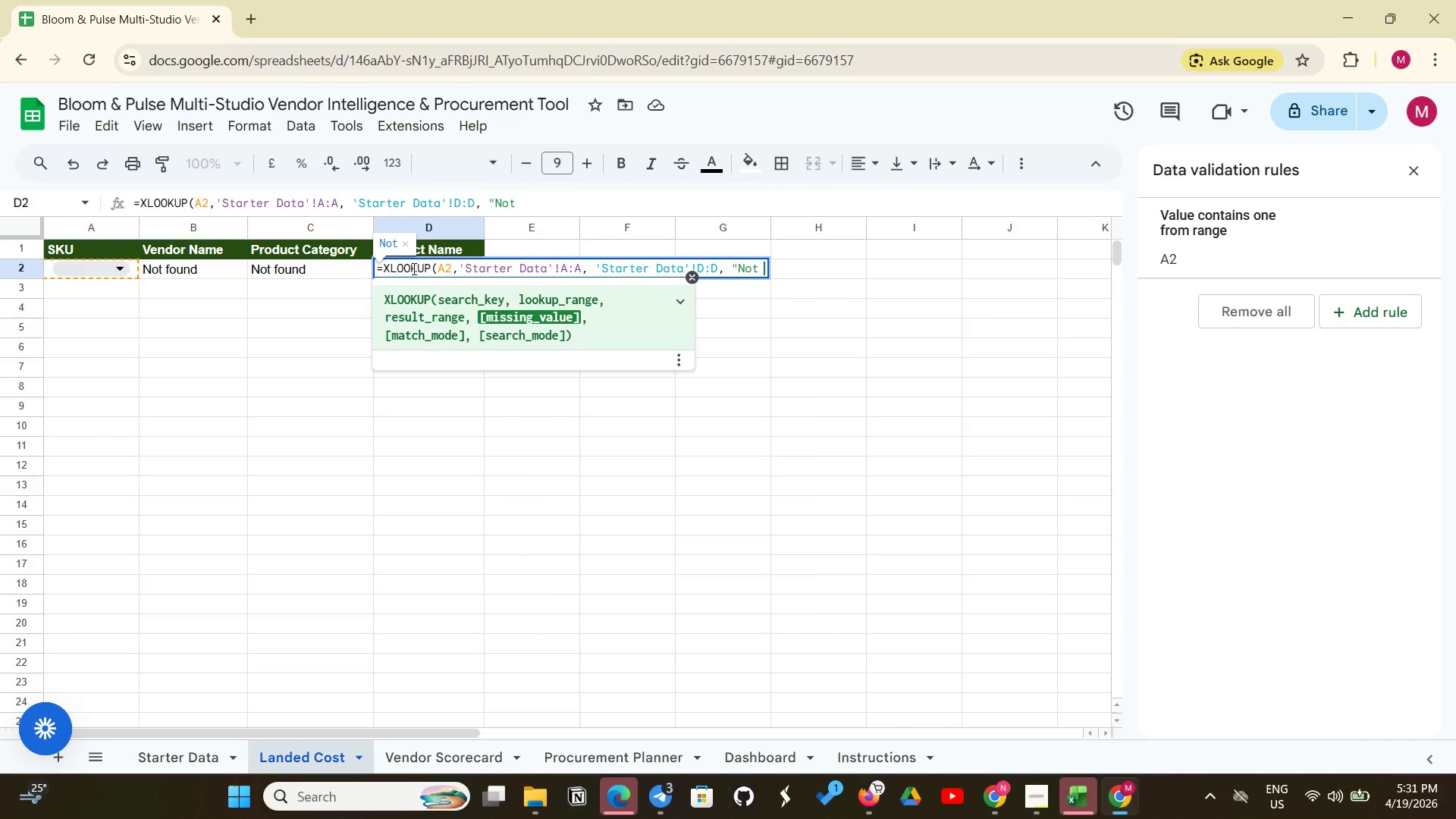 
type(F)
key(Backspace)
type(found"))
 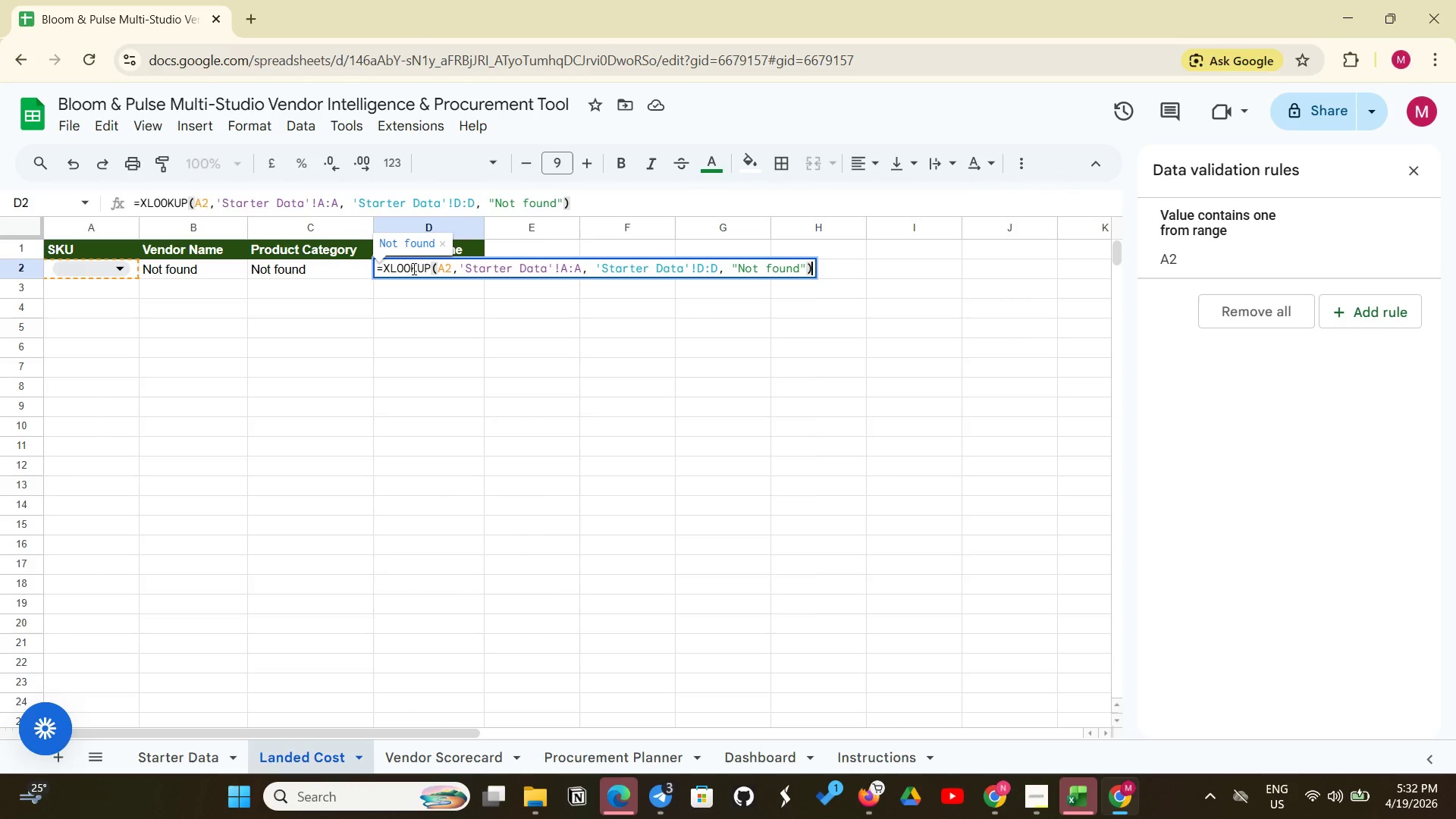 
key(Enter)
 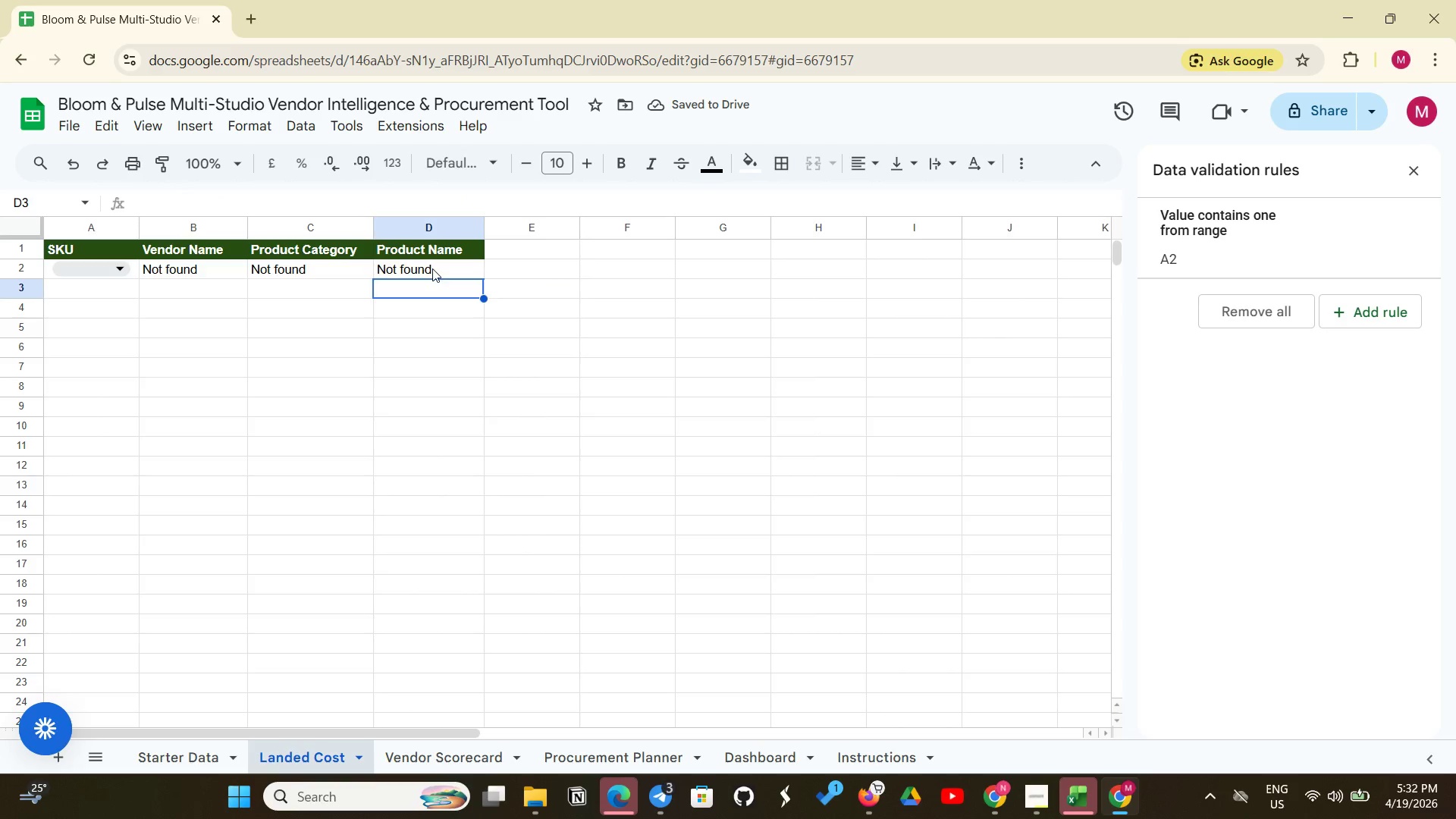 
left_click([544, 275])
 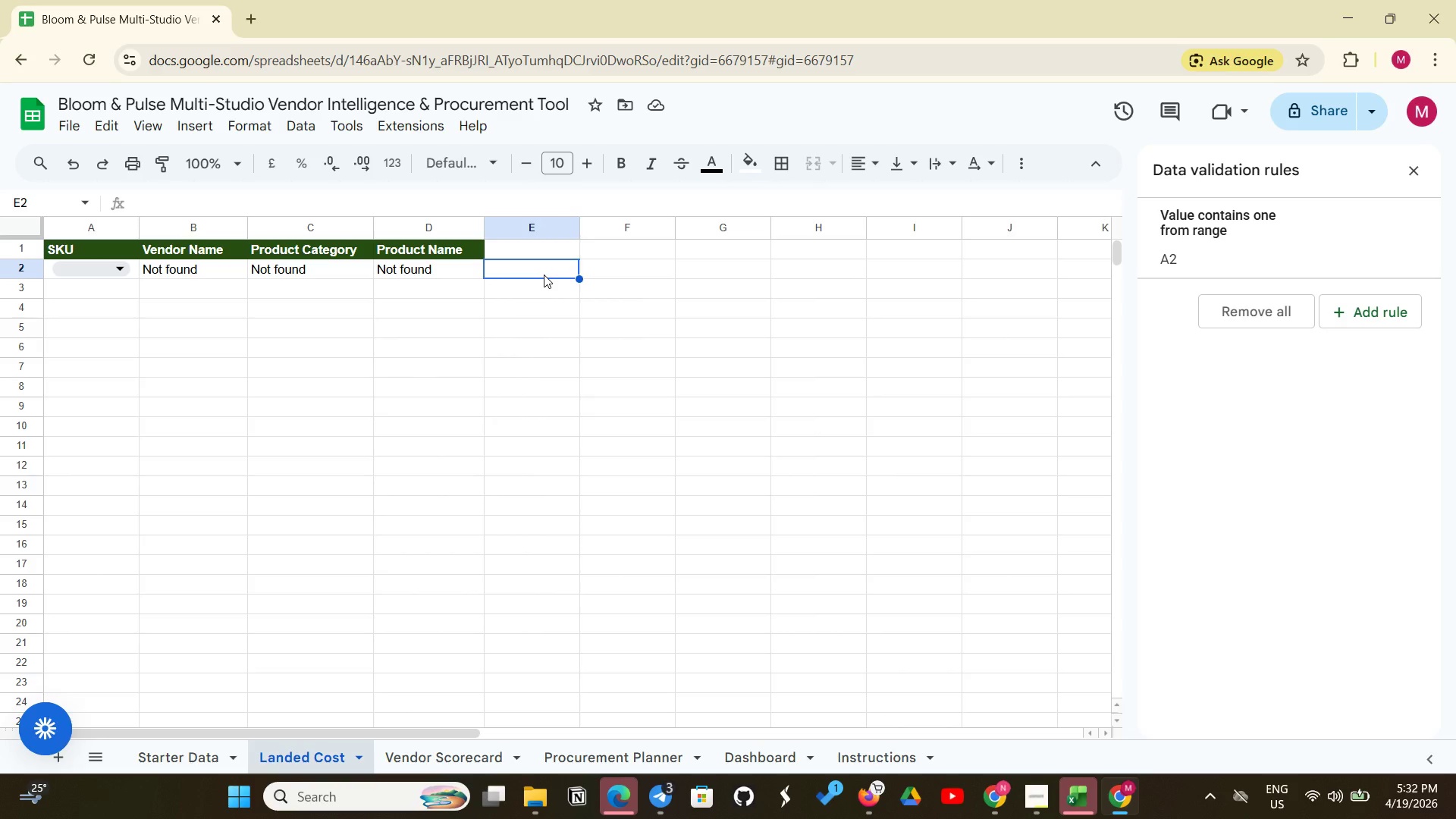 
wait(6.88)
 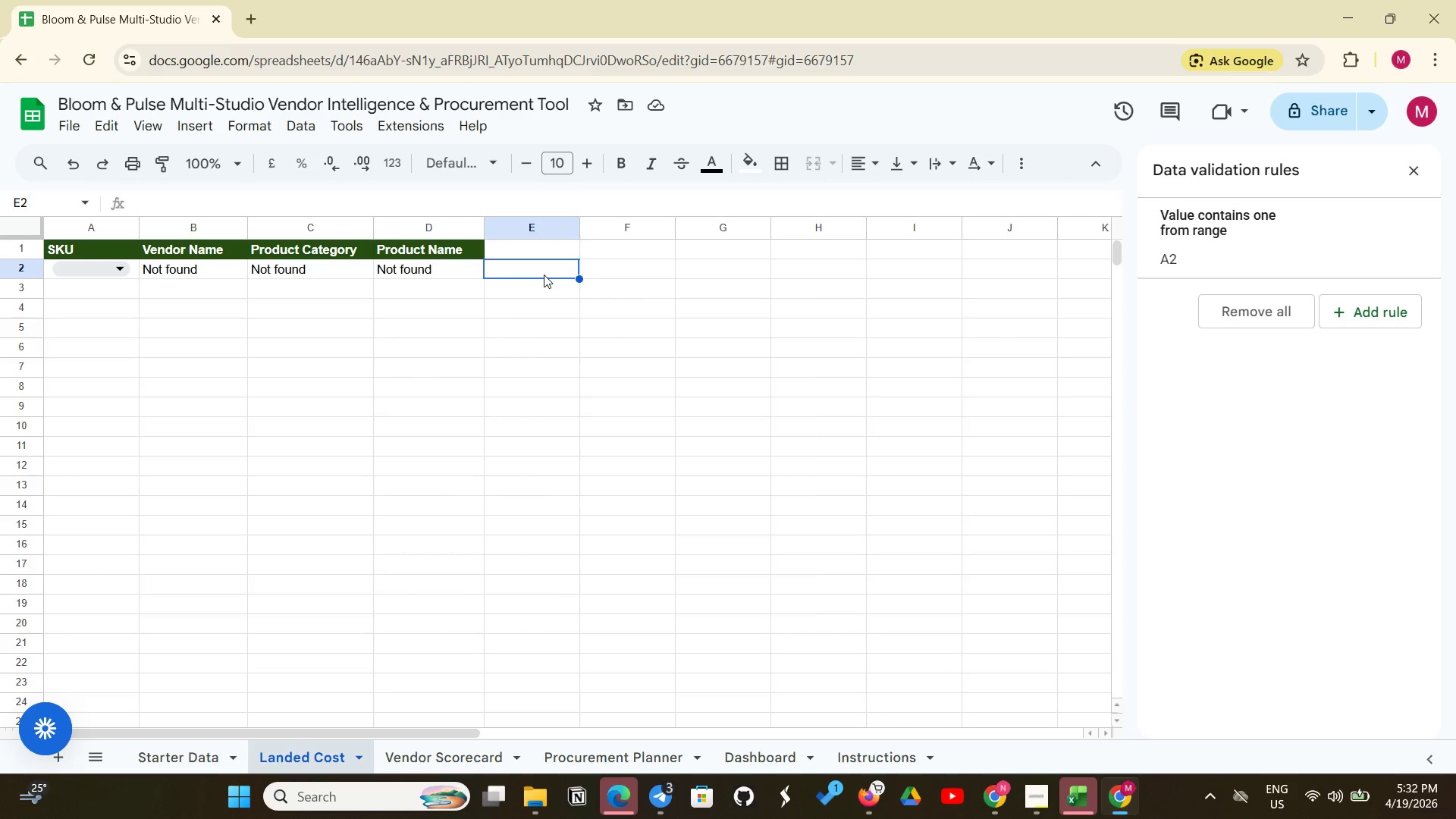 
left_click([444, 273])
 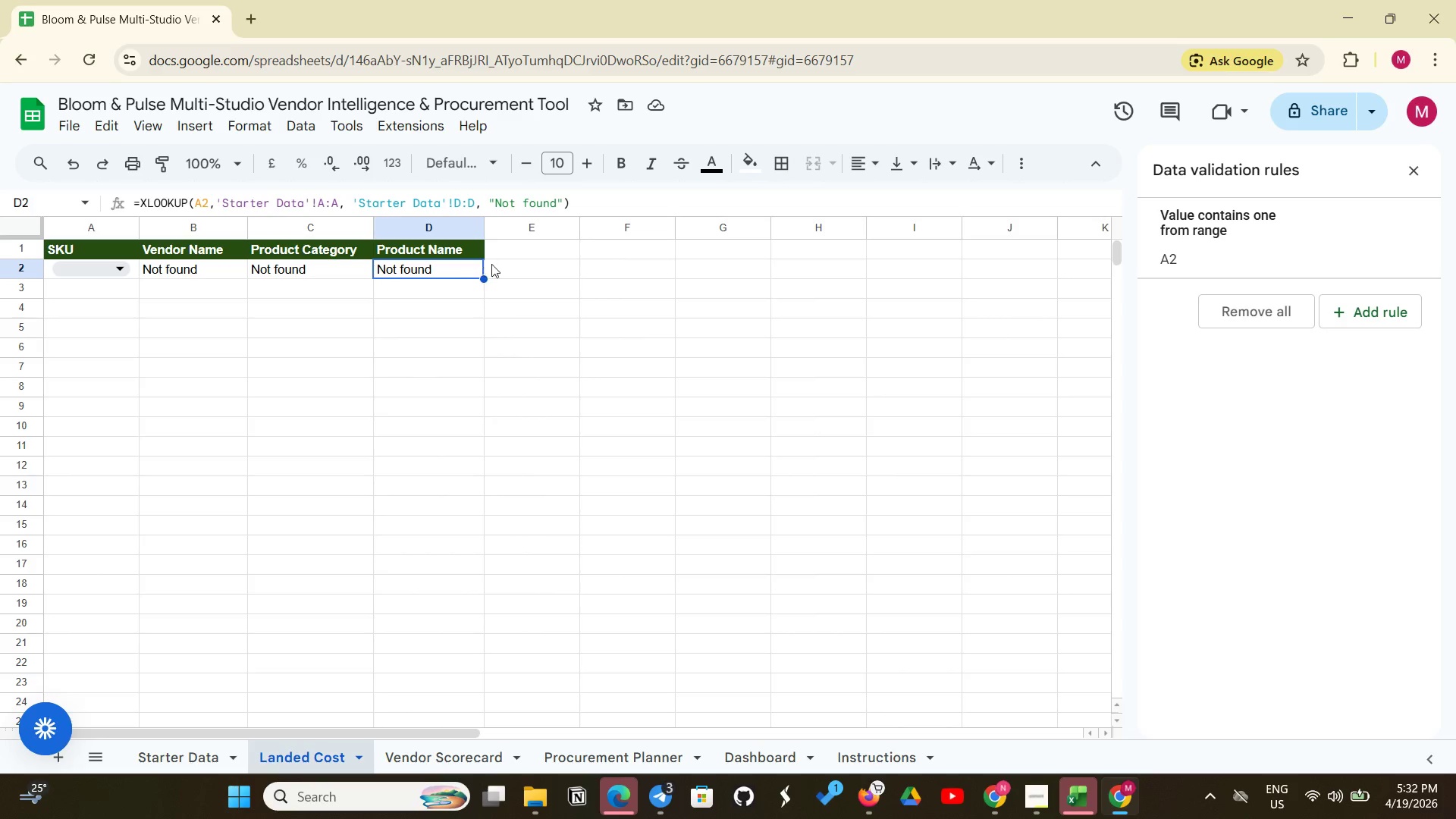 
left_click([539, 273])
 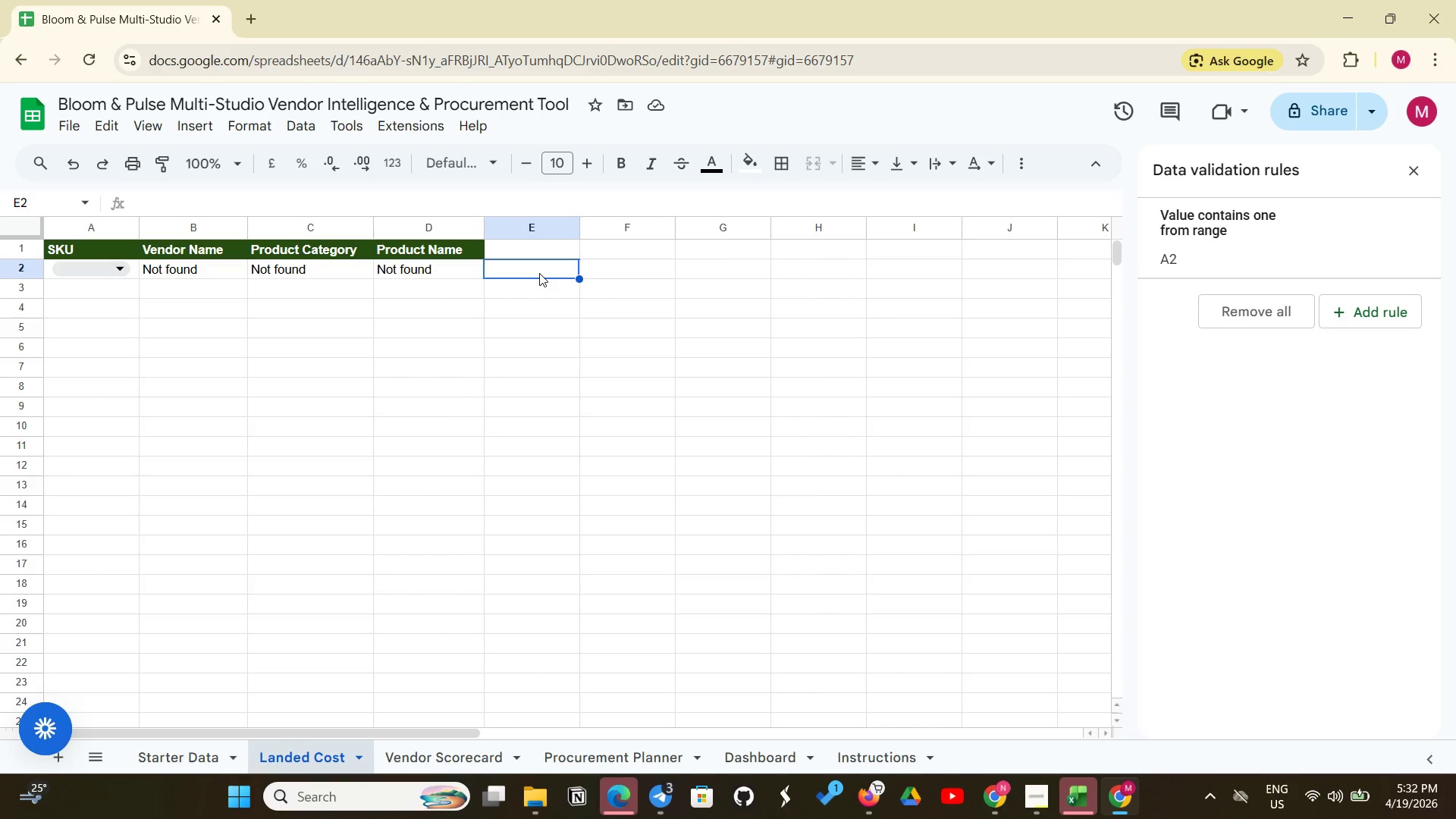 
type(=XLOOUP(A2, Starter Data')
 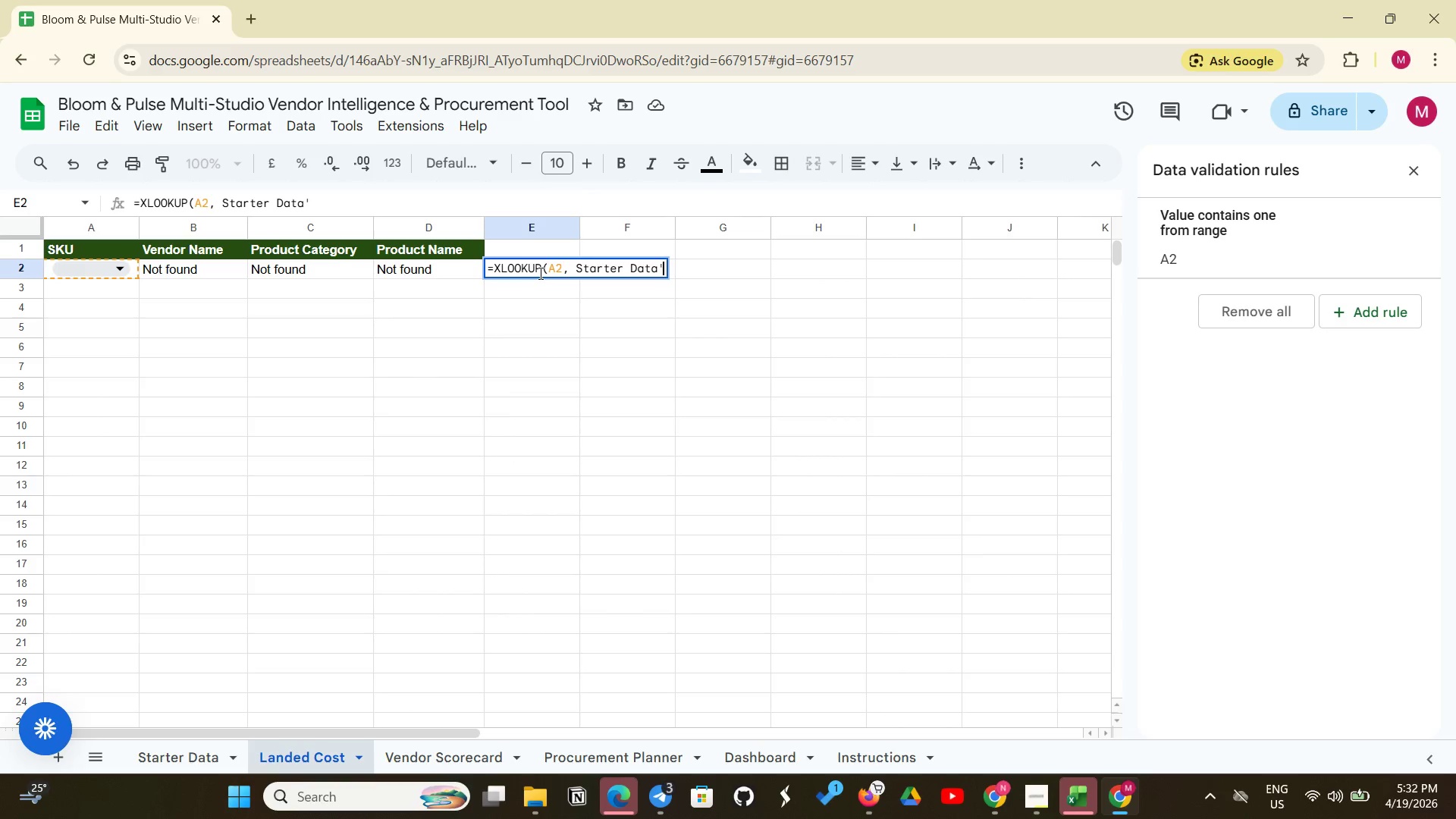 
left_click([573, 262])
 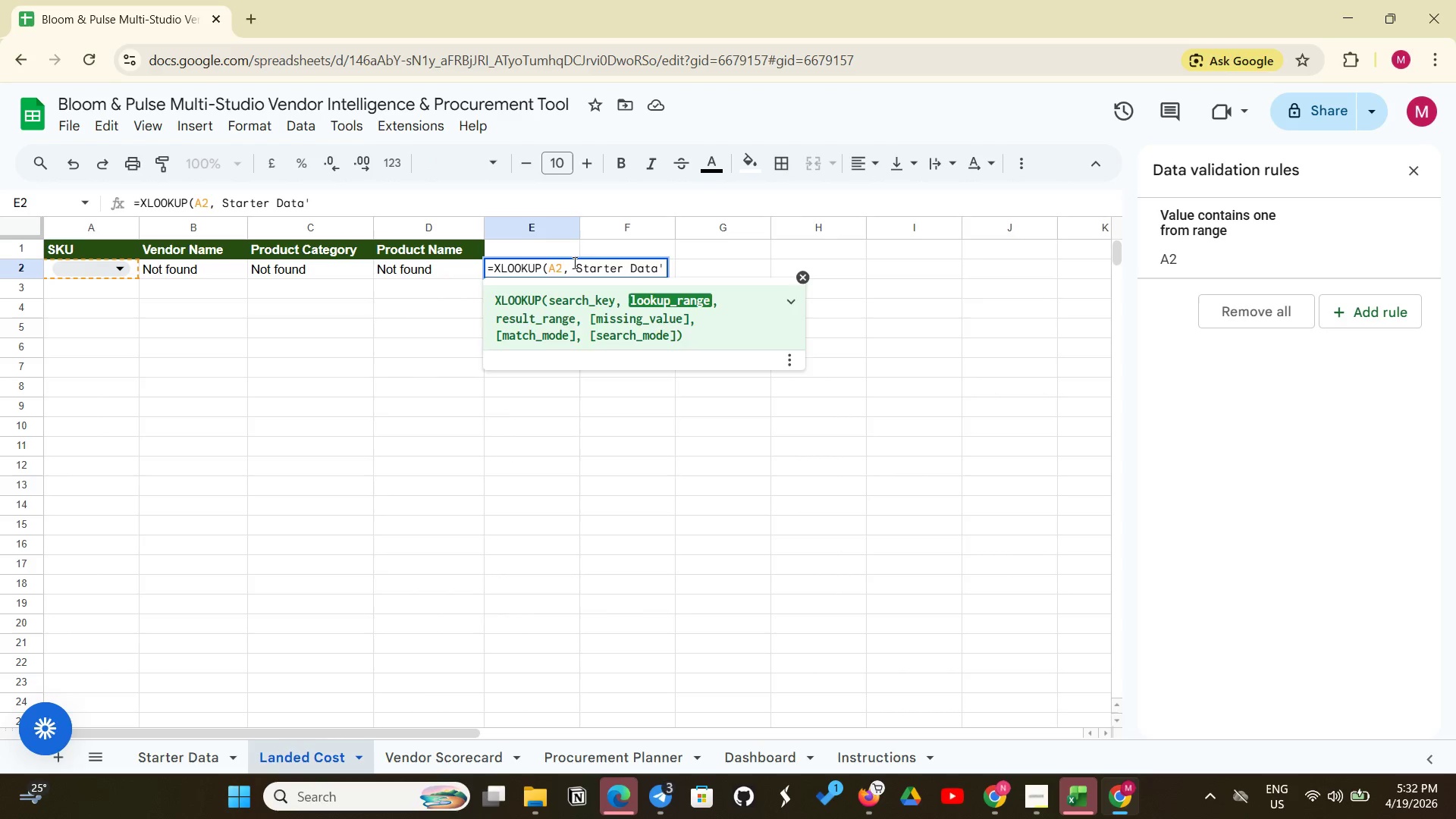 
key(Quote)
 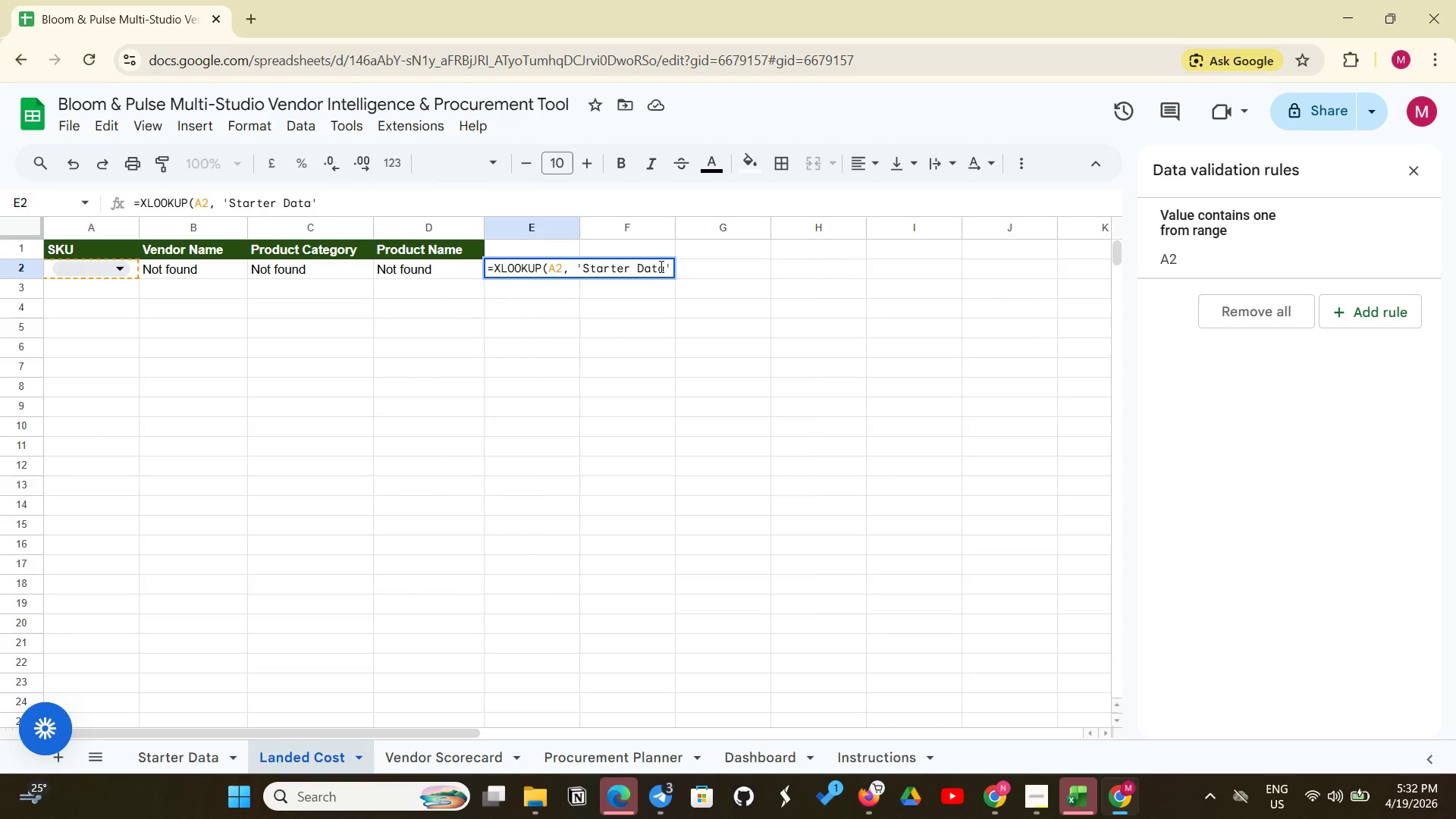 
left_click([666, 270])
 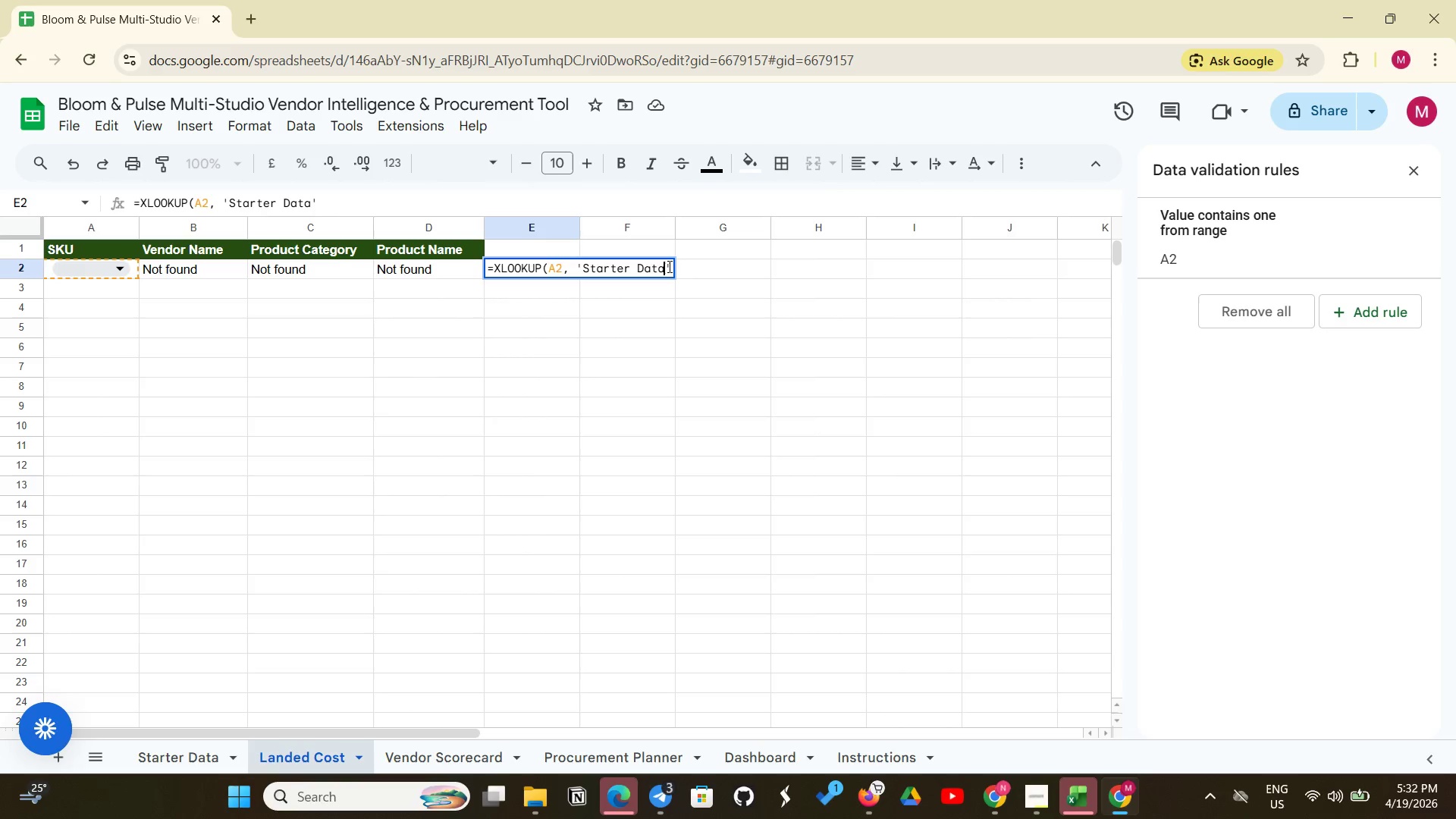 
left_click([668, 266])
 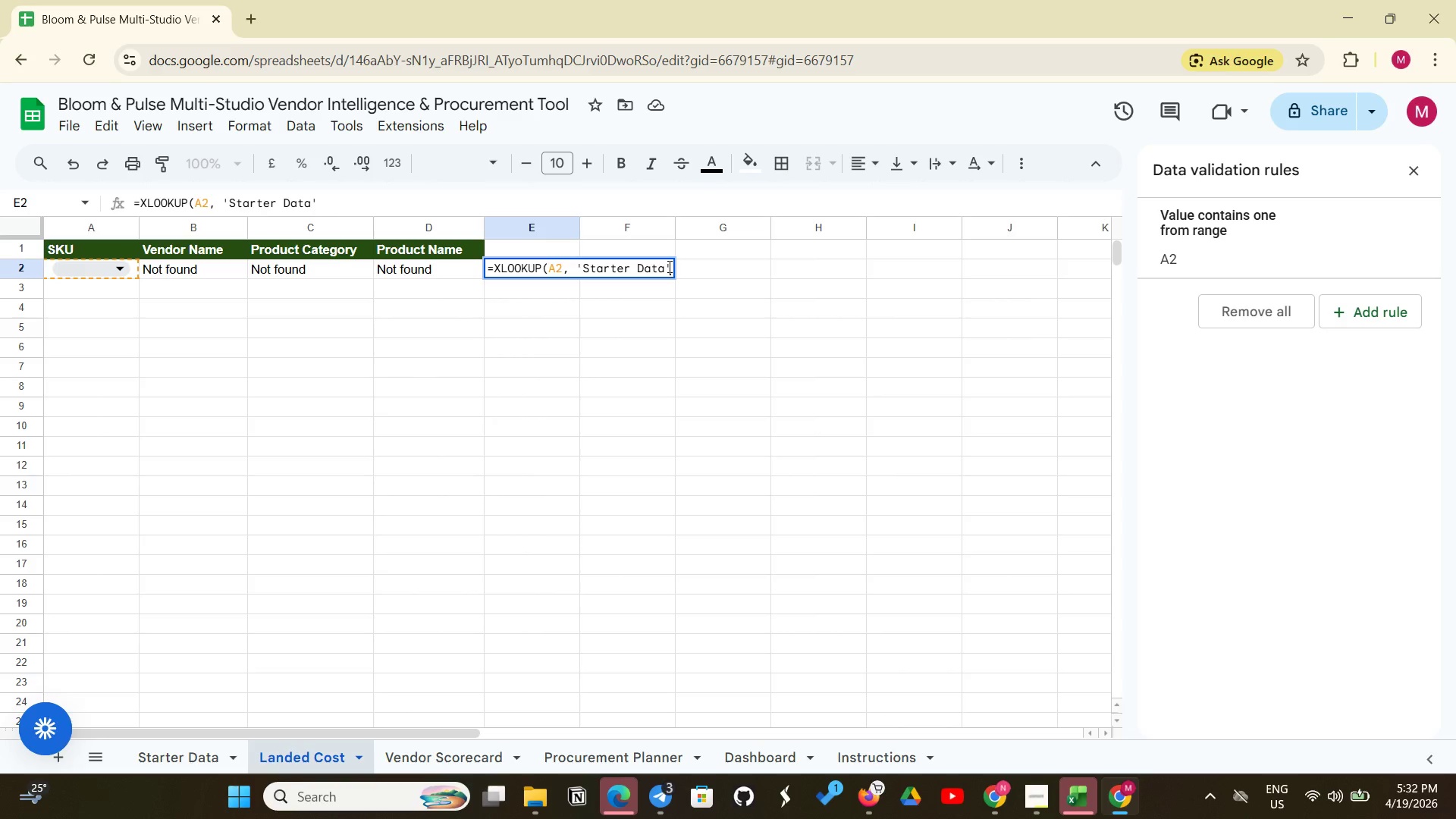 
type(!A:A, 'Starter Data'!E:E, "not F)
key(Backspace)
type(Found"))
 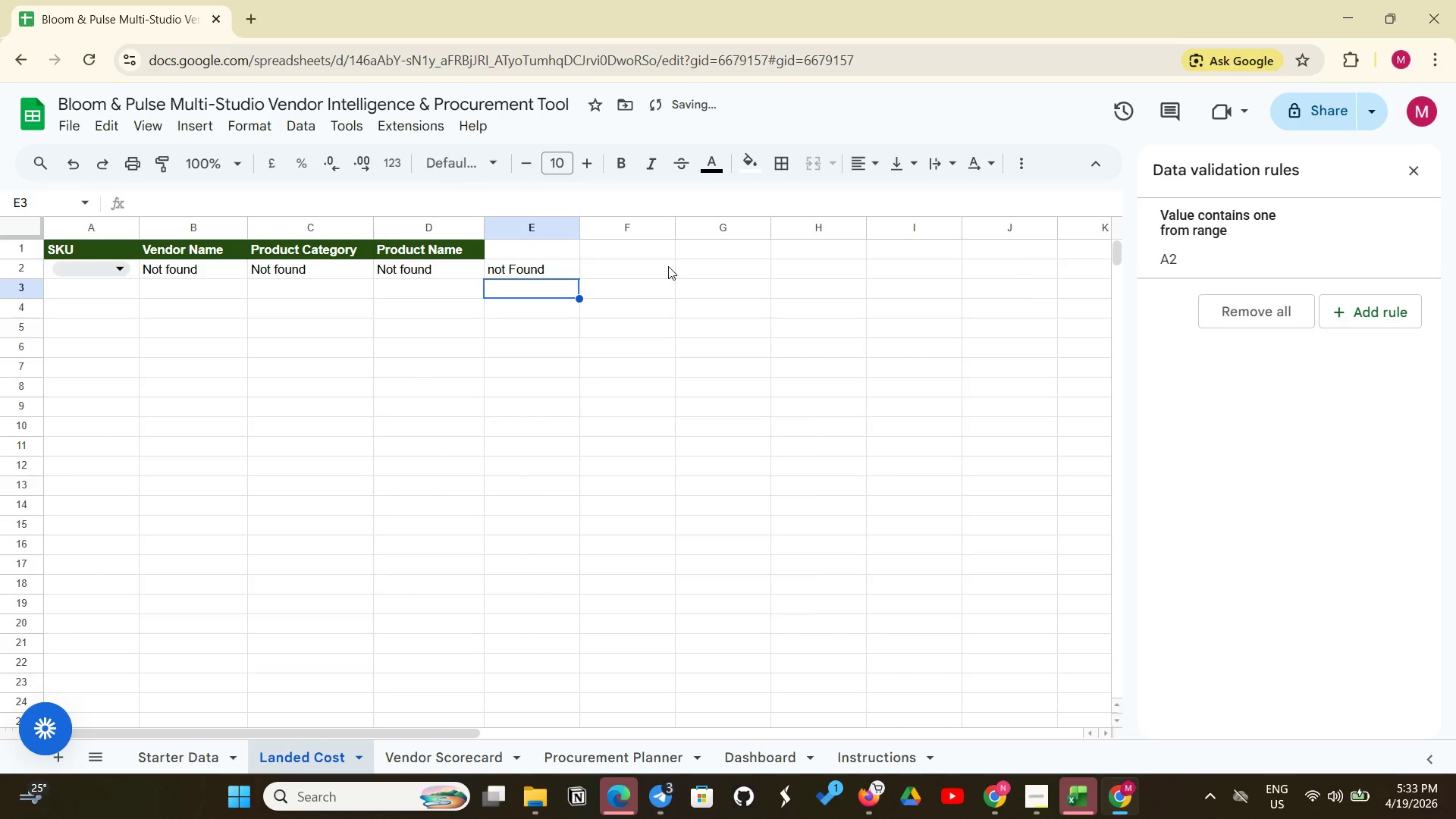 
 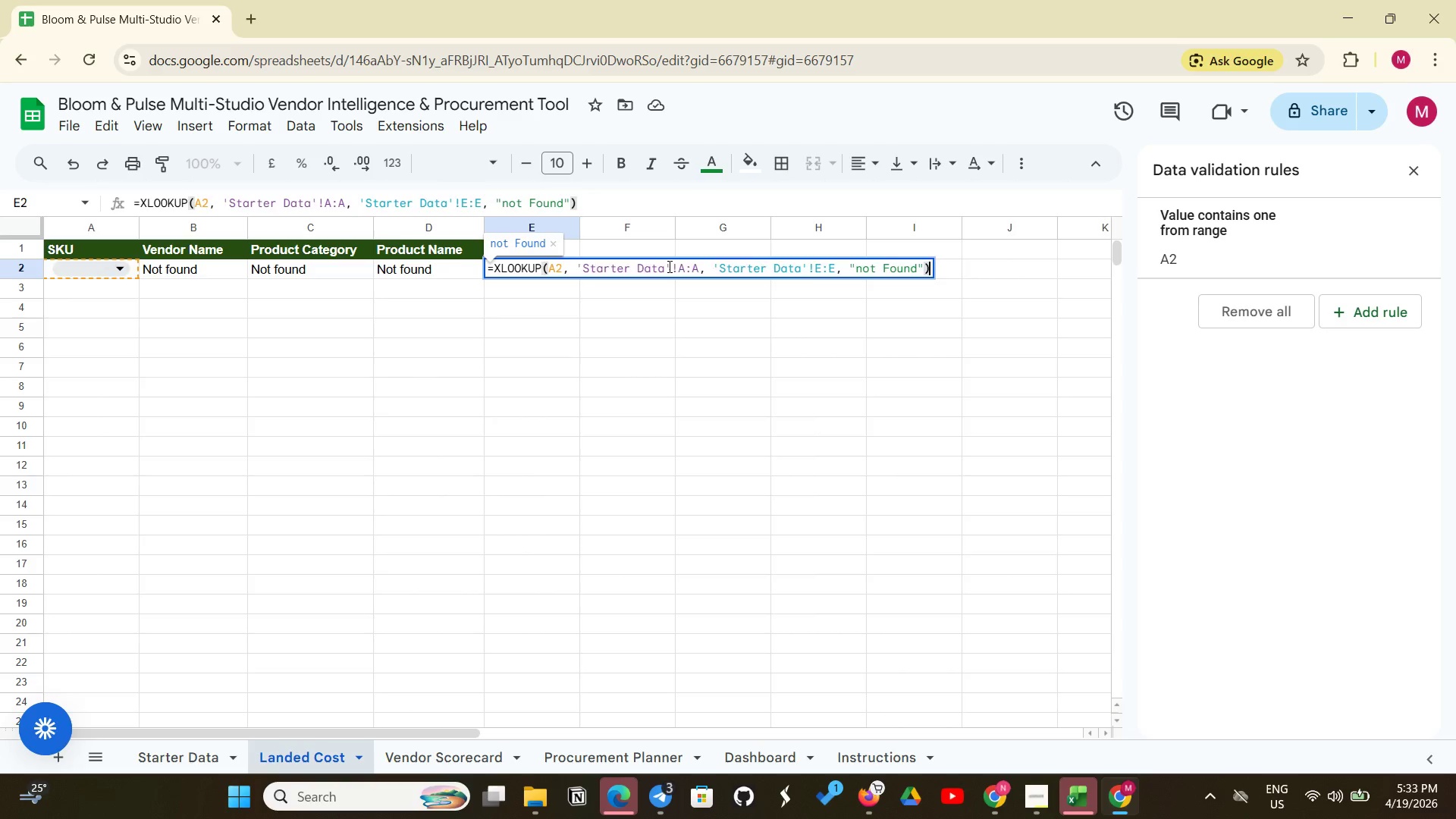 
key(Enter)
 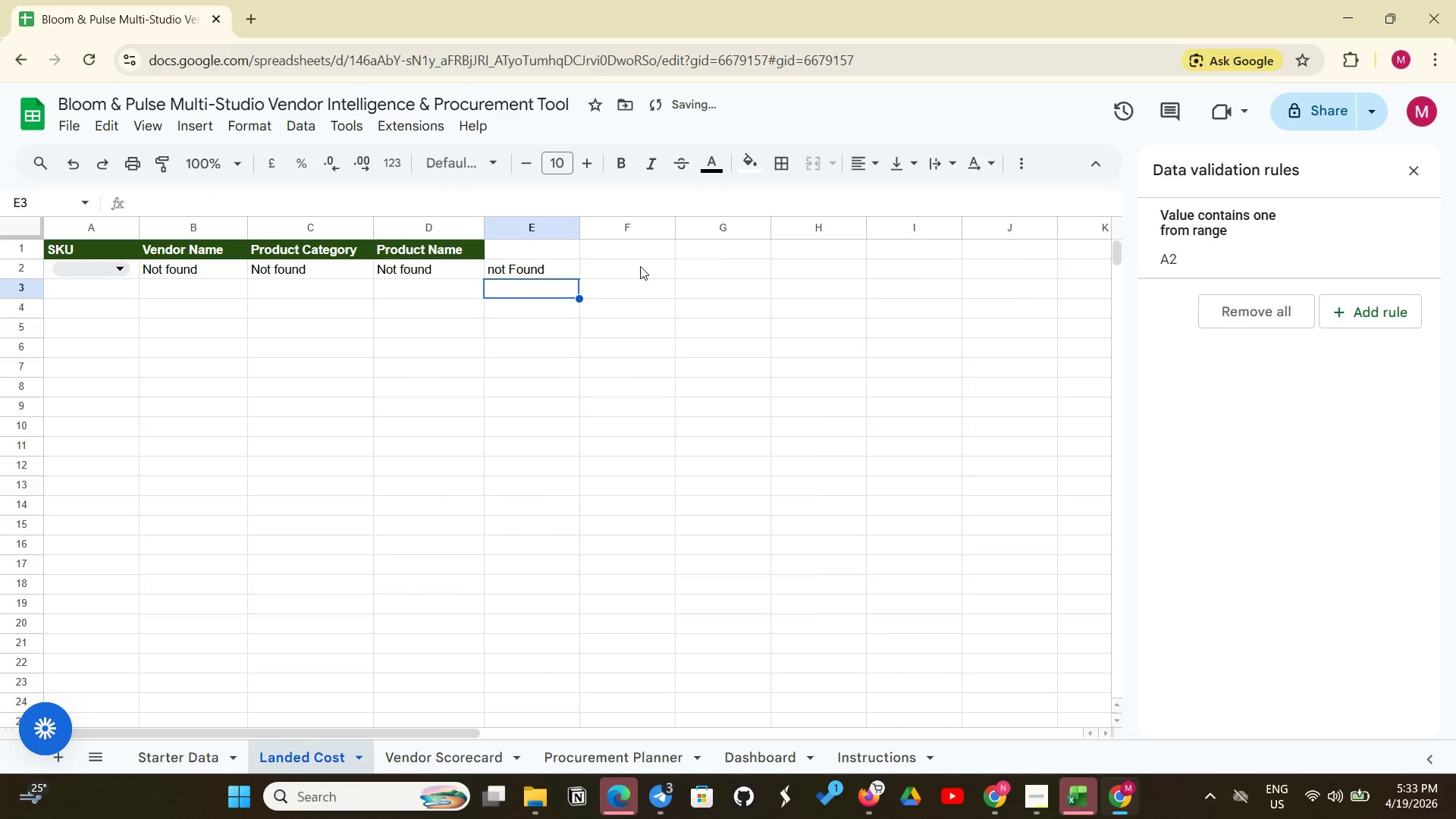 
left_click([640, 266])
 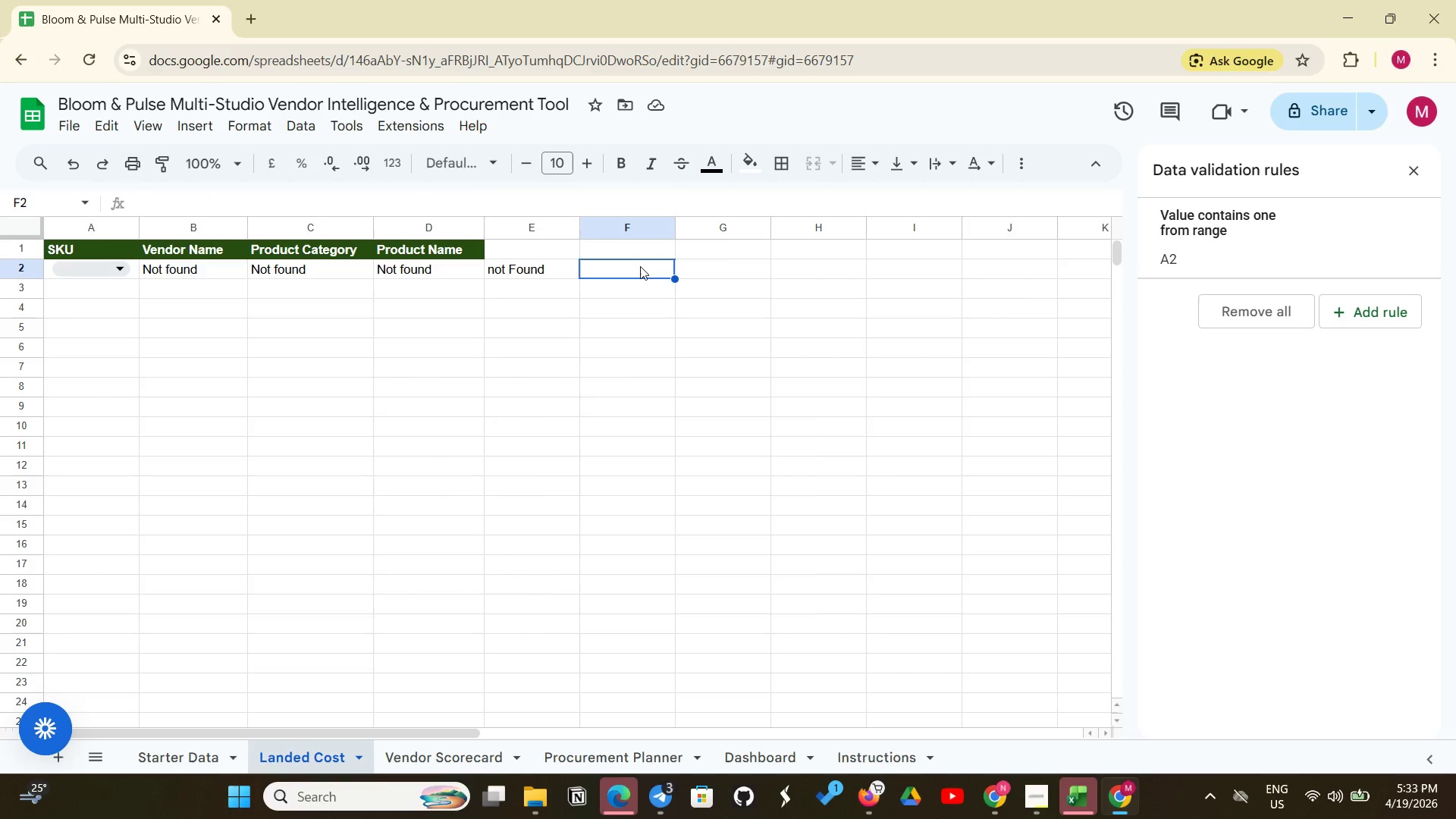 
wait(11.66)
 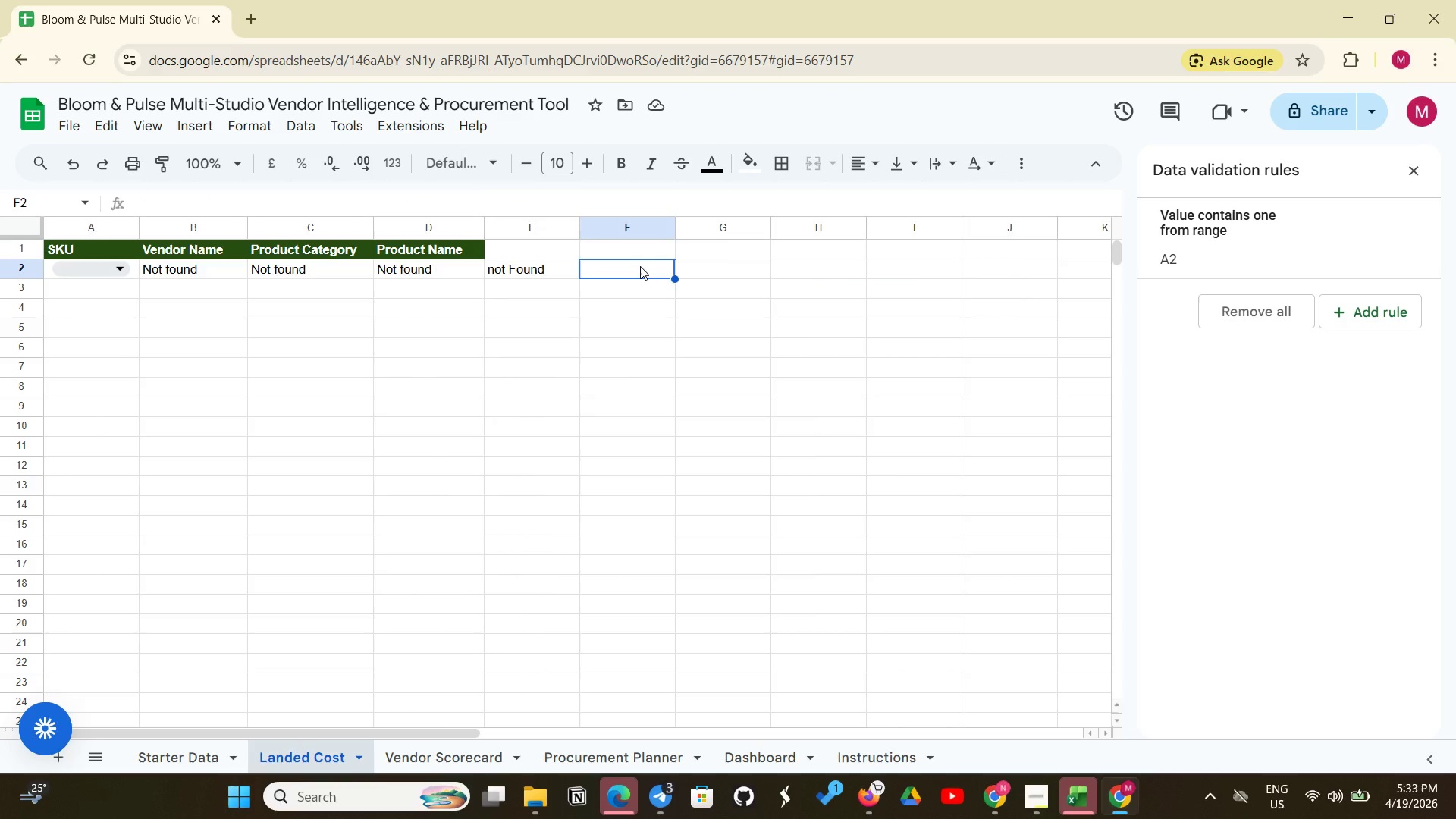 
type(=XLOOKUP(A,'Starter Data'!A:A, 'Starter)
 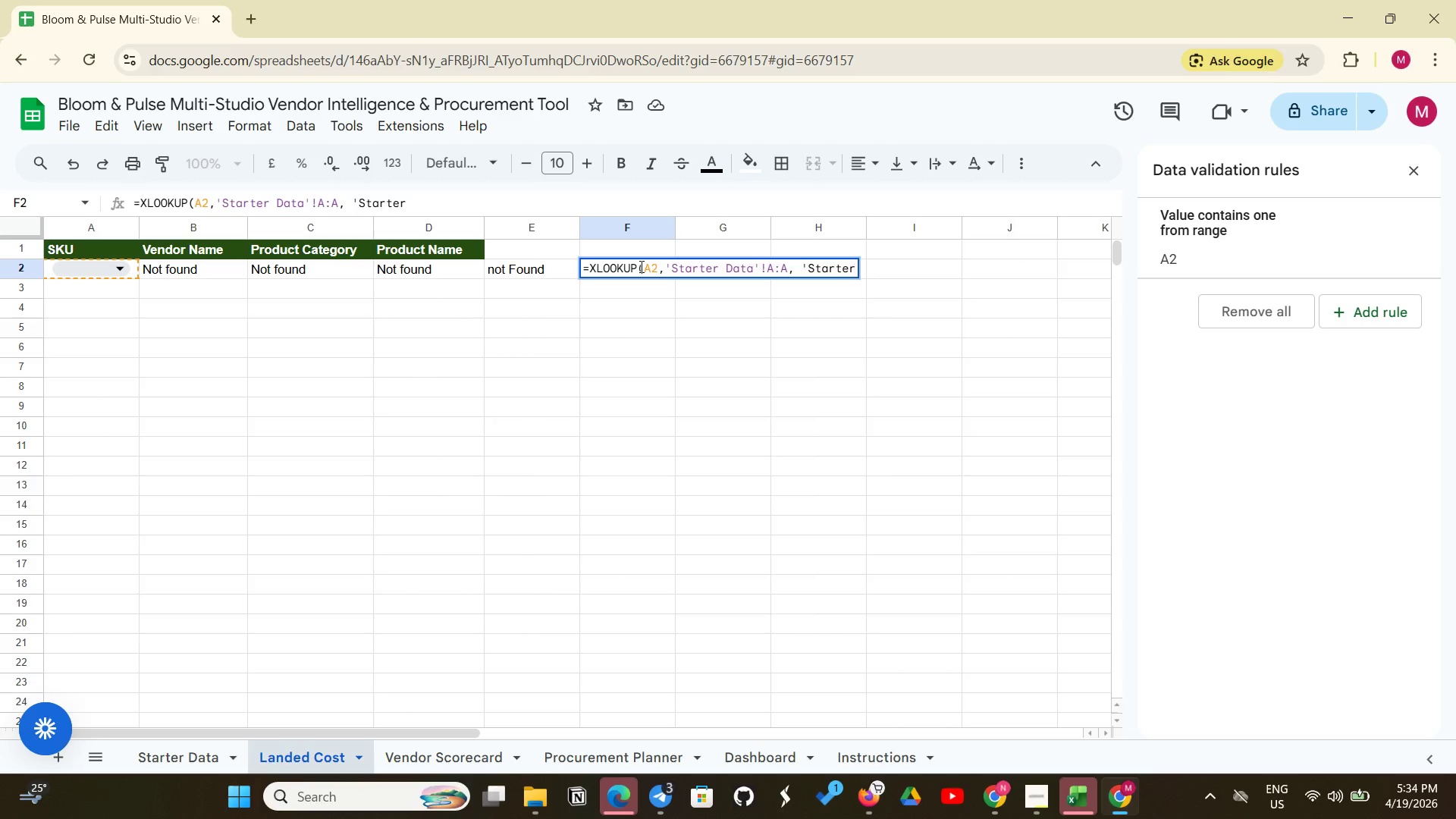 
wait(10.08)
 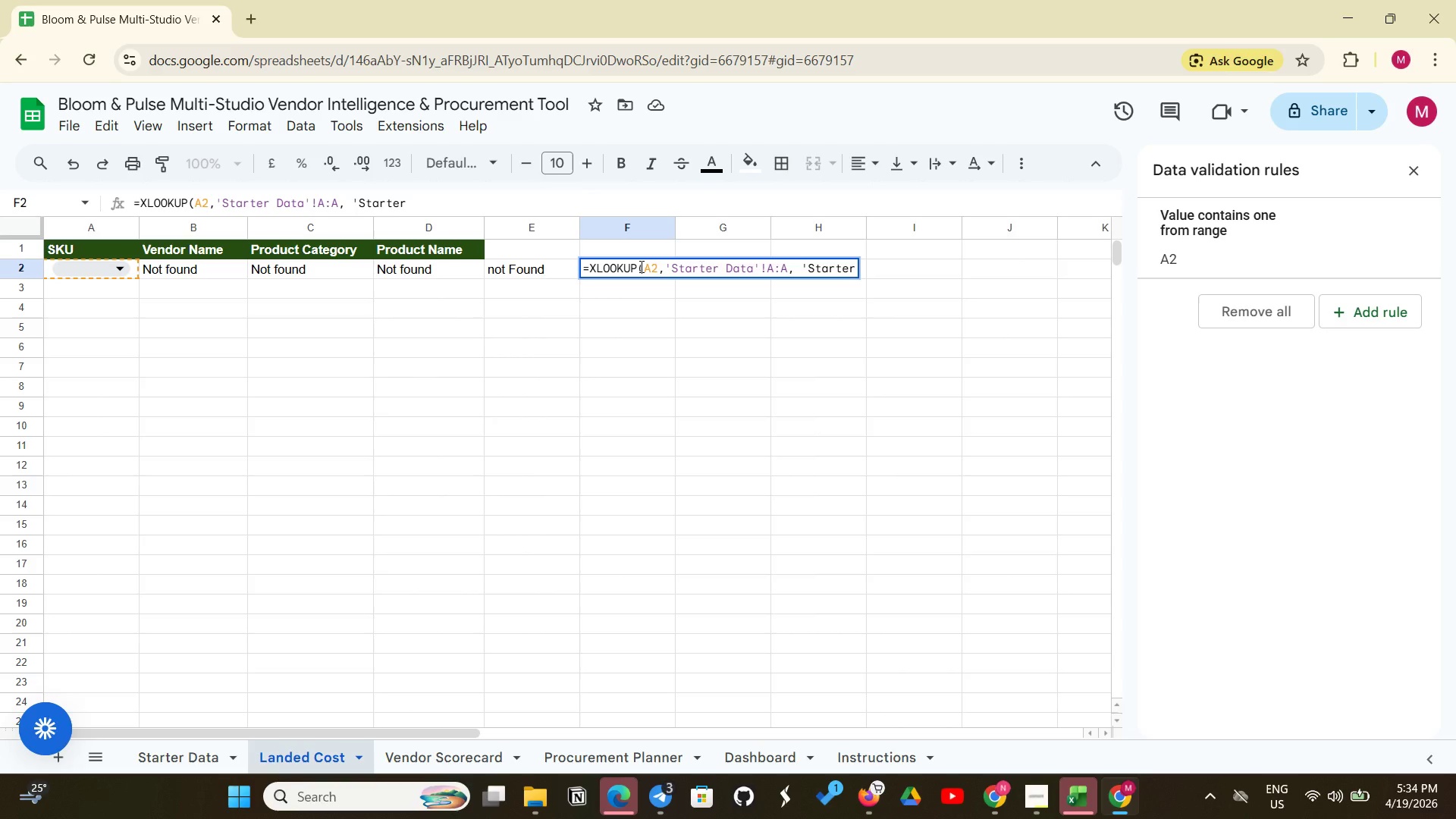 
type( Data)
 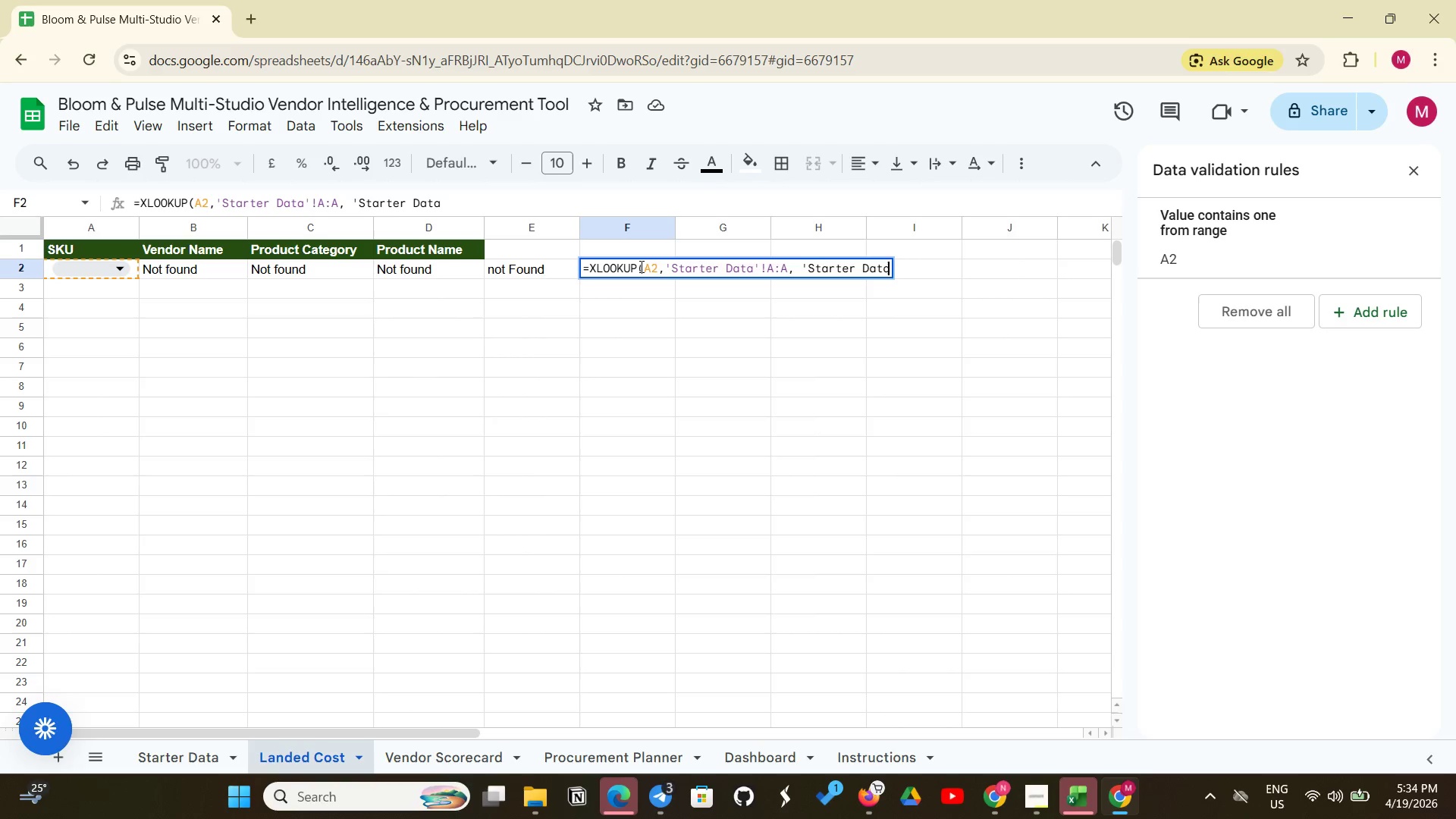 
key(Quote)
 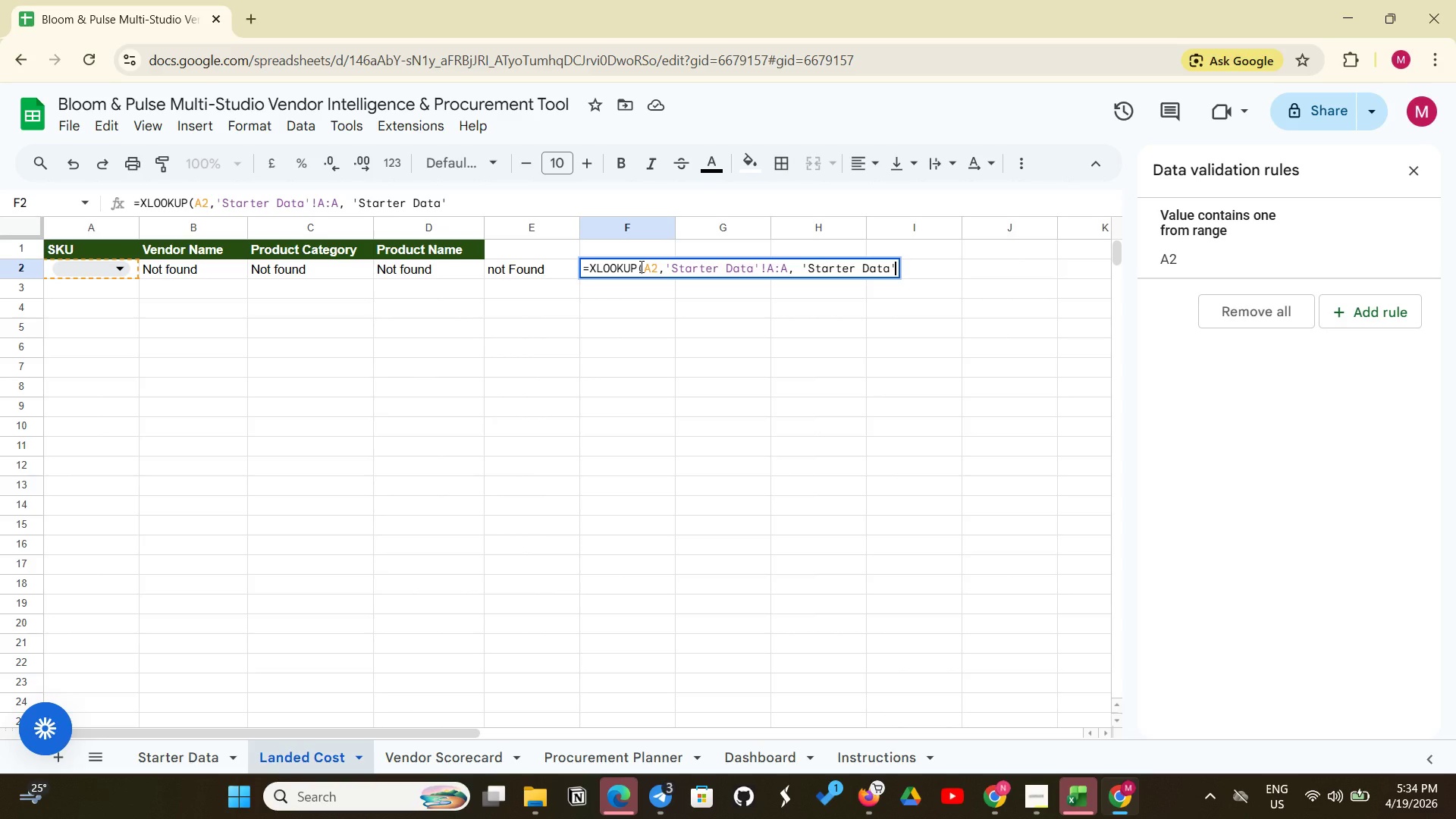 
type(J;)
key(Backspace)
type(:J,0))
 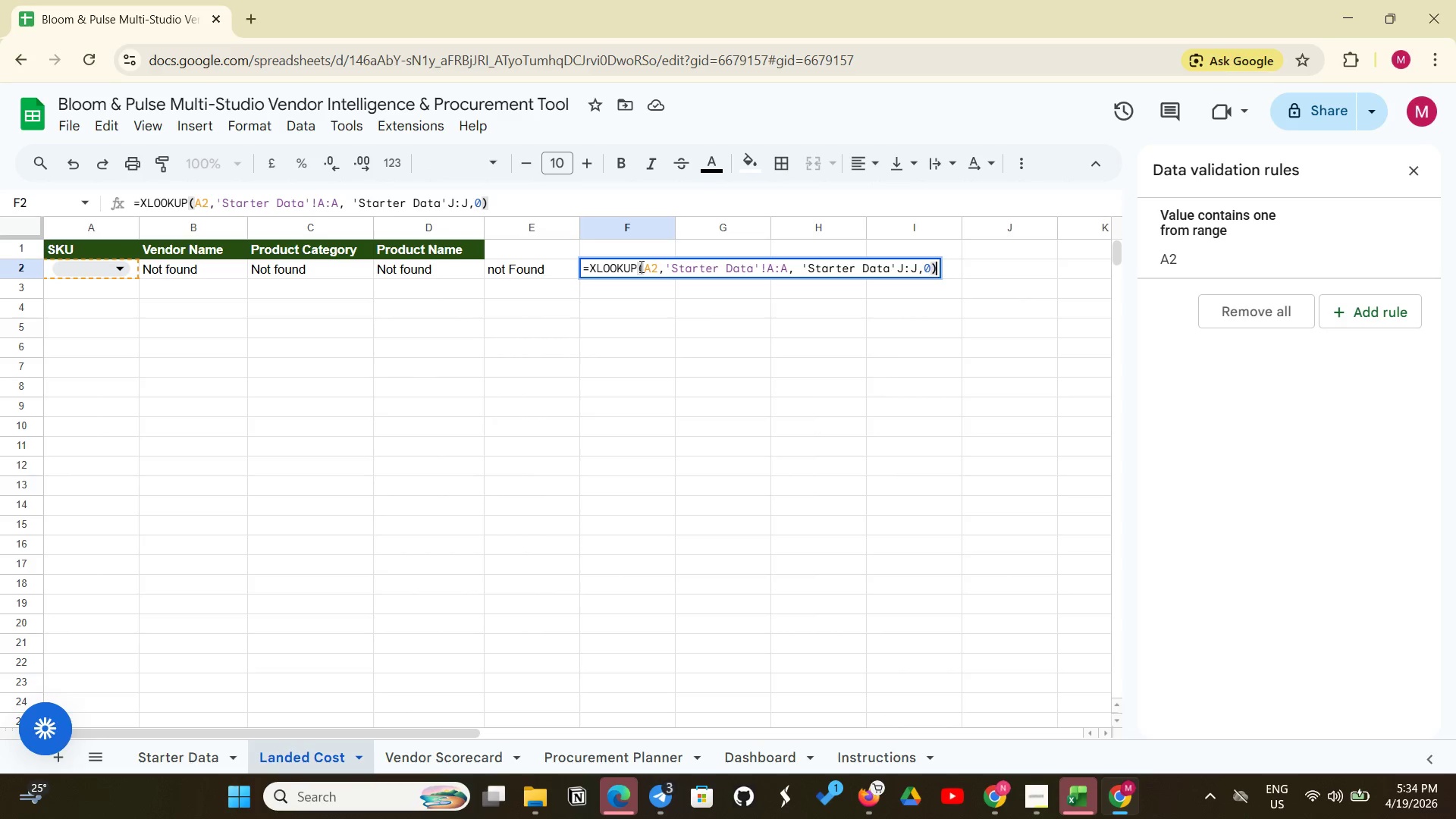 
wait(5.64)
 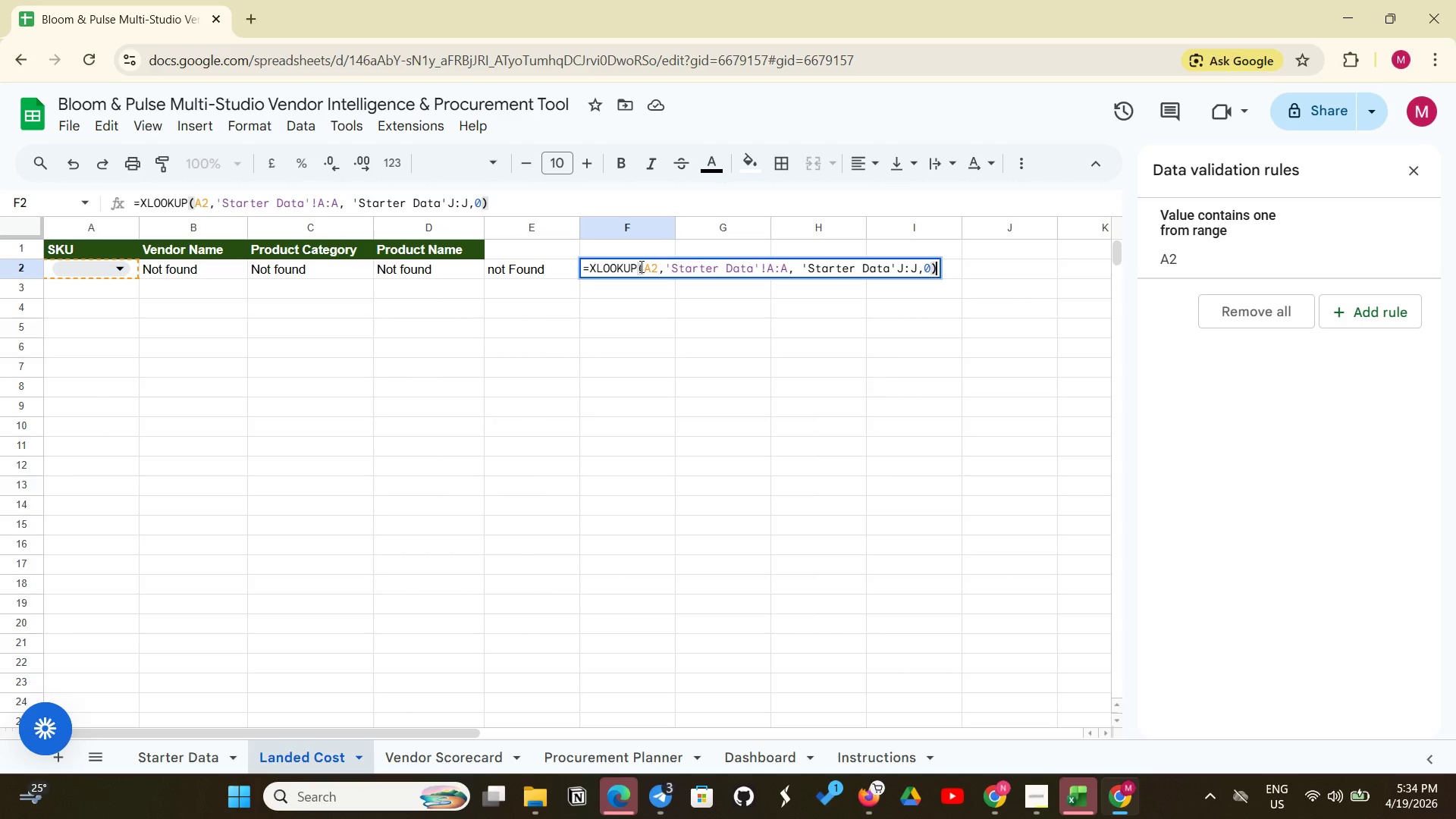 
left_click([535, 279])
 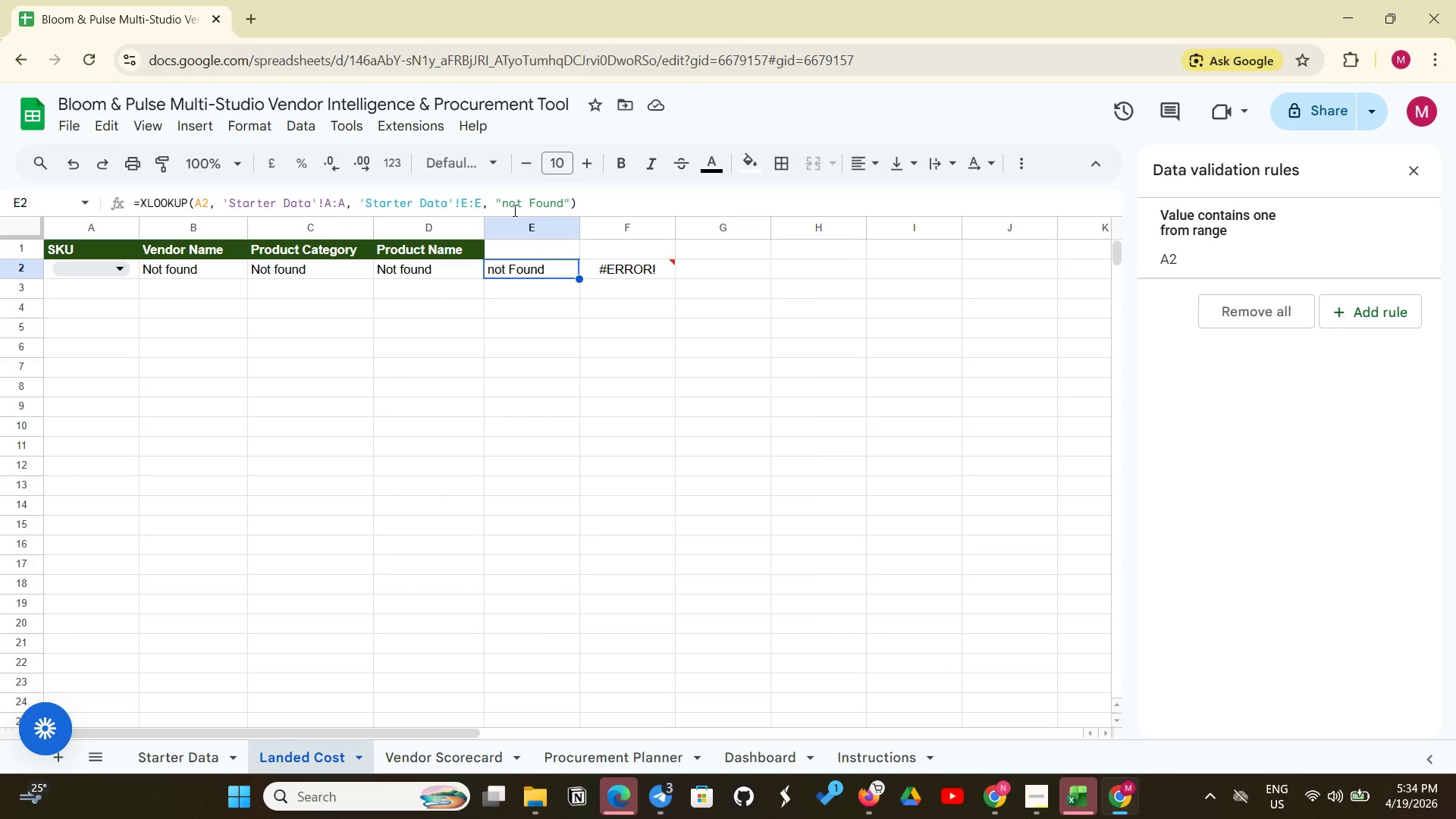 
wait(26.7)
 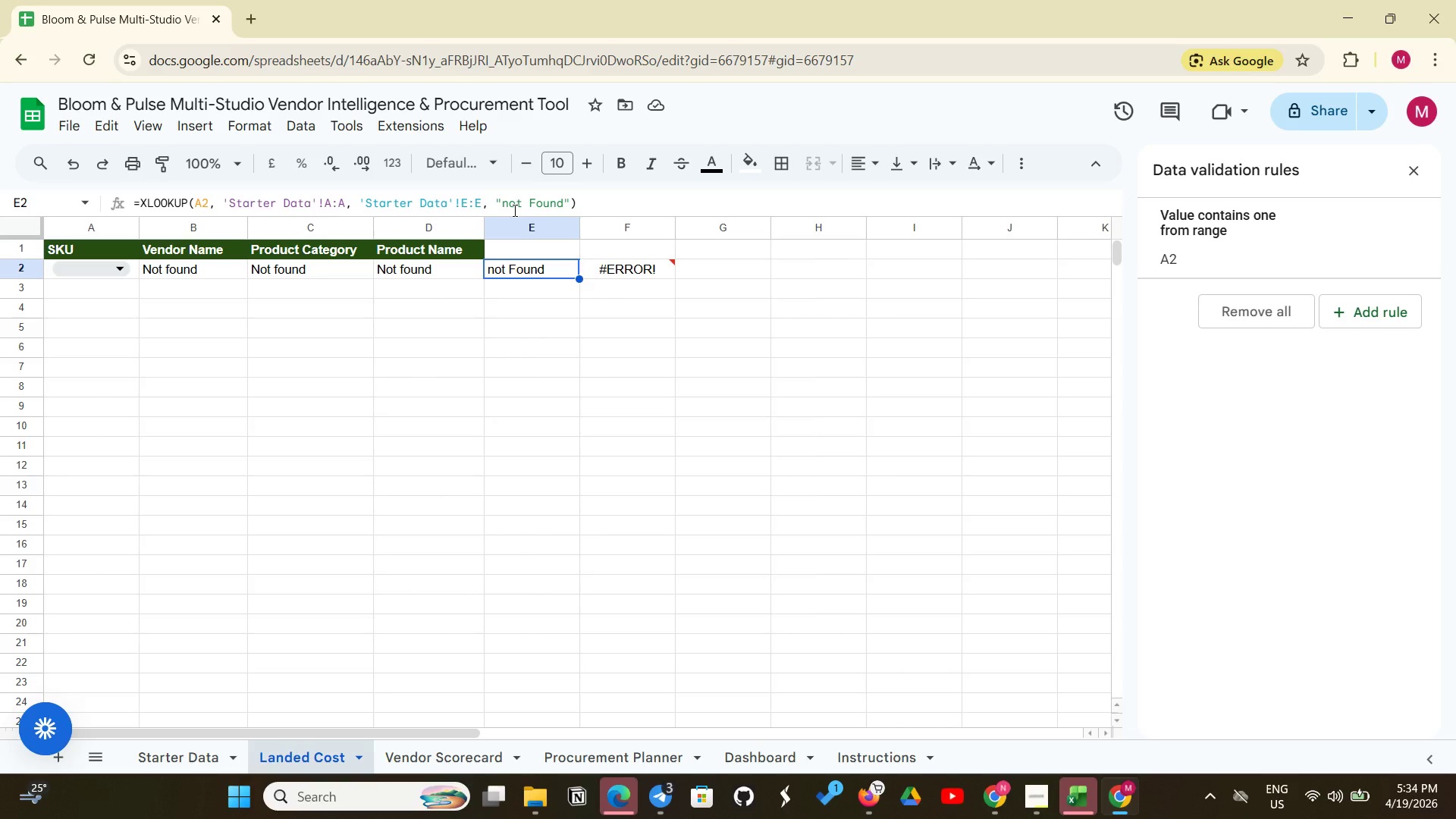 
left_click([442, 275])
 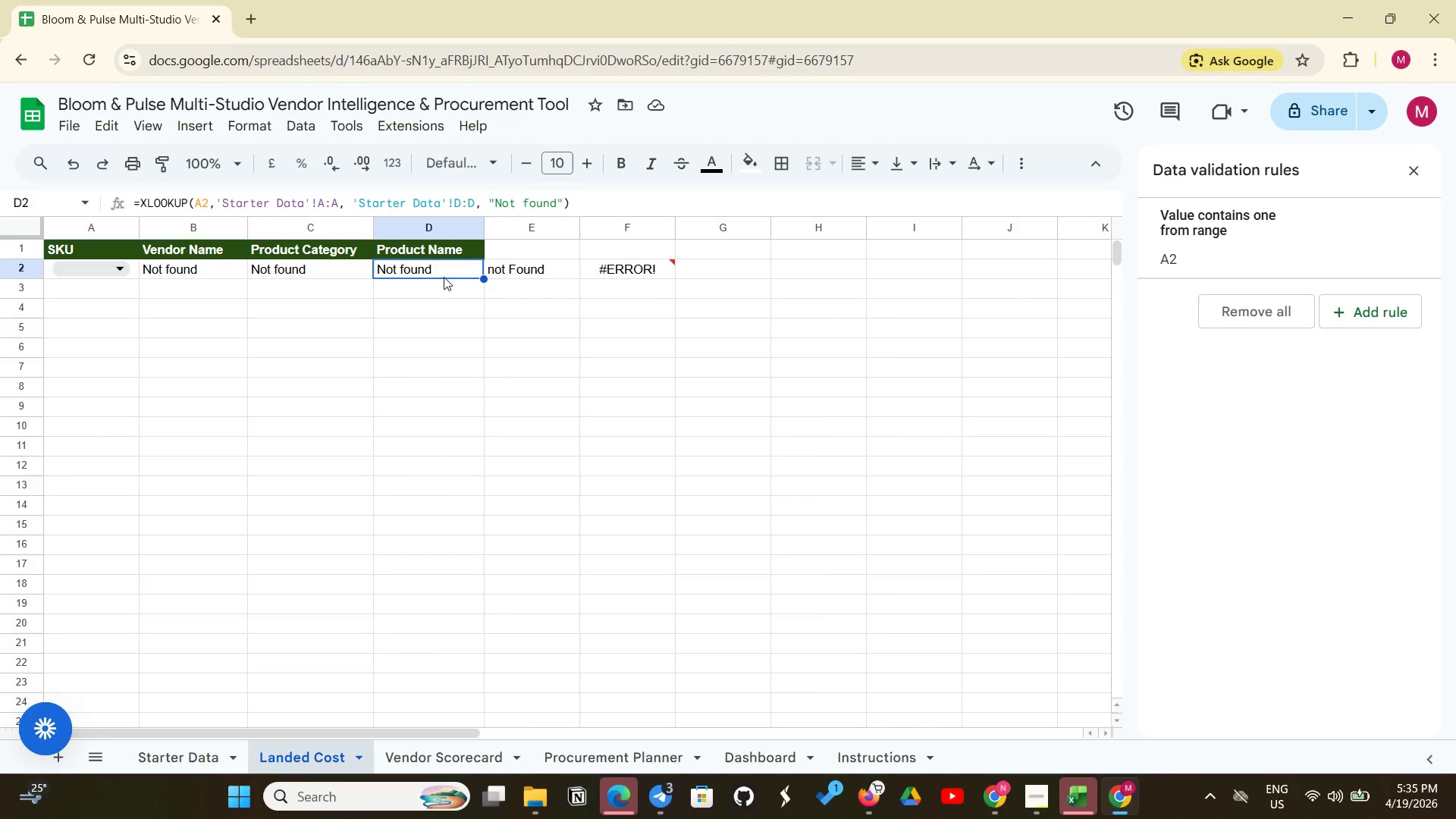 
wait(19.12)
 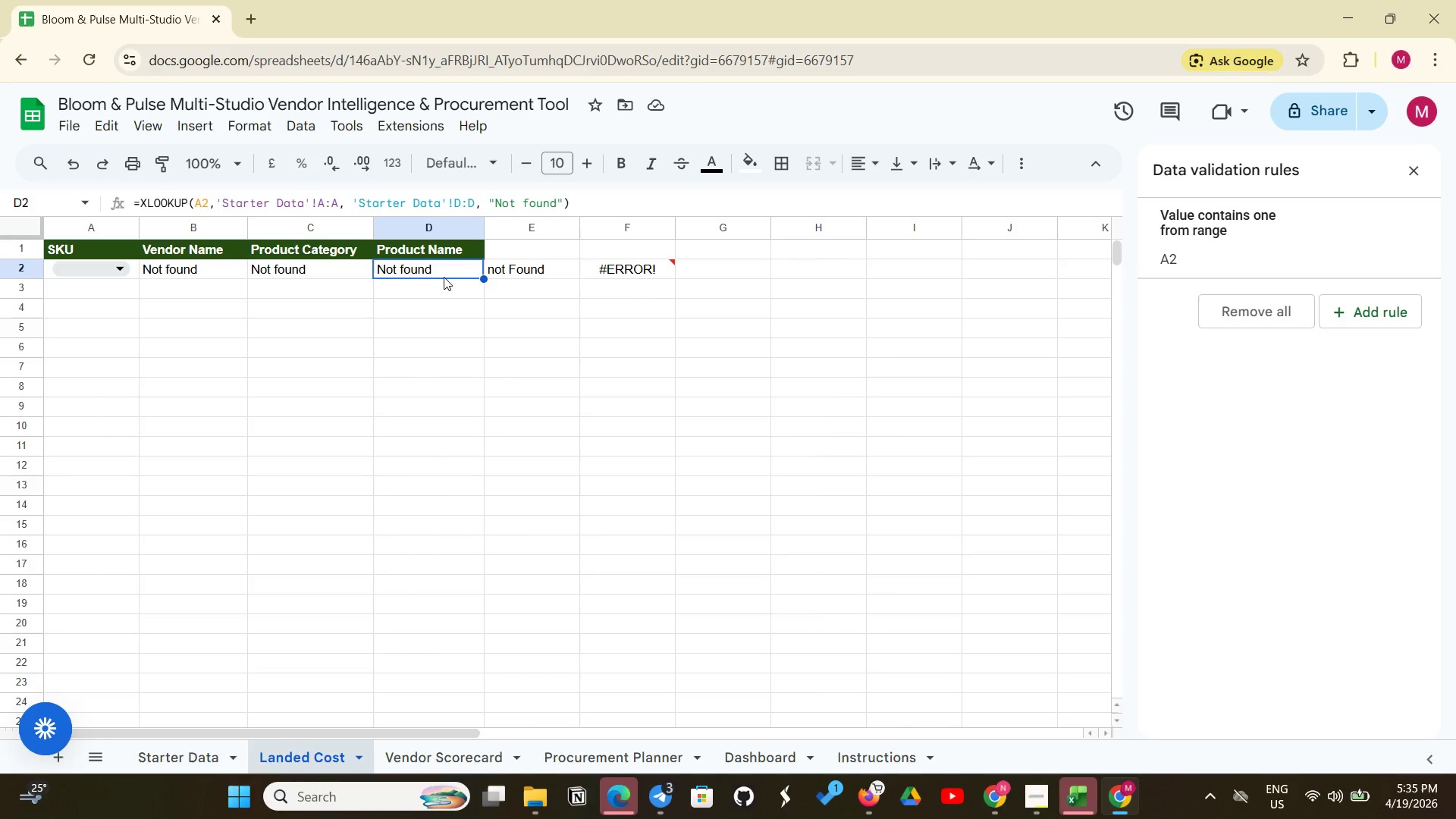 
left_click([542, 266])
 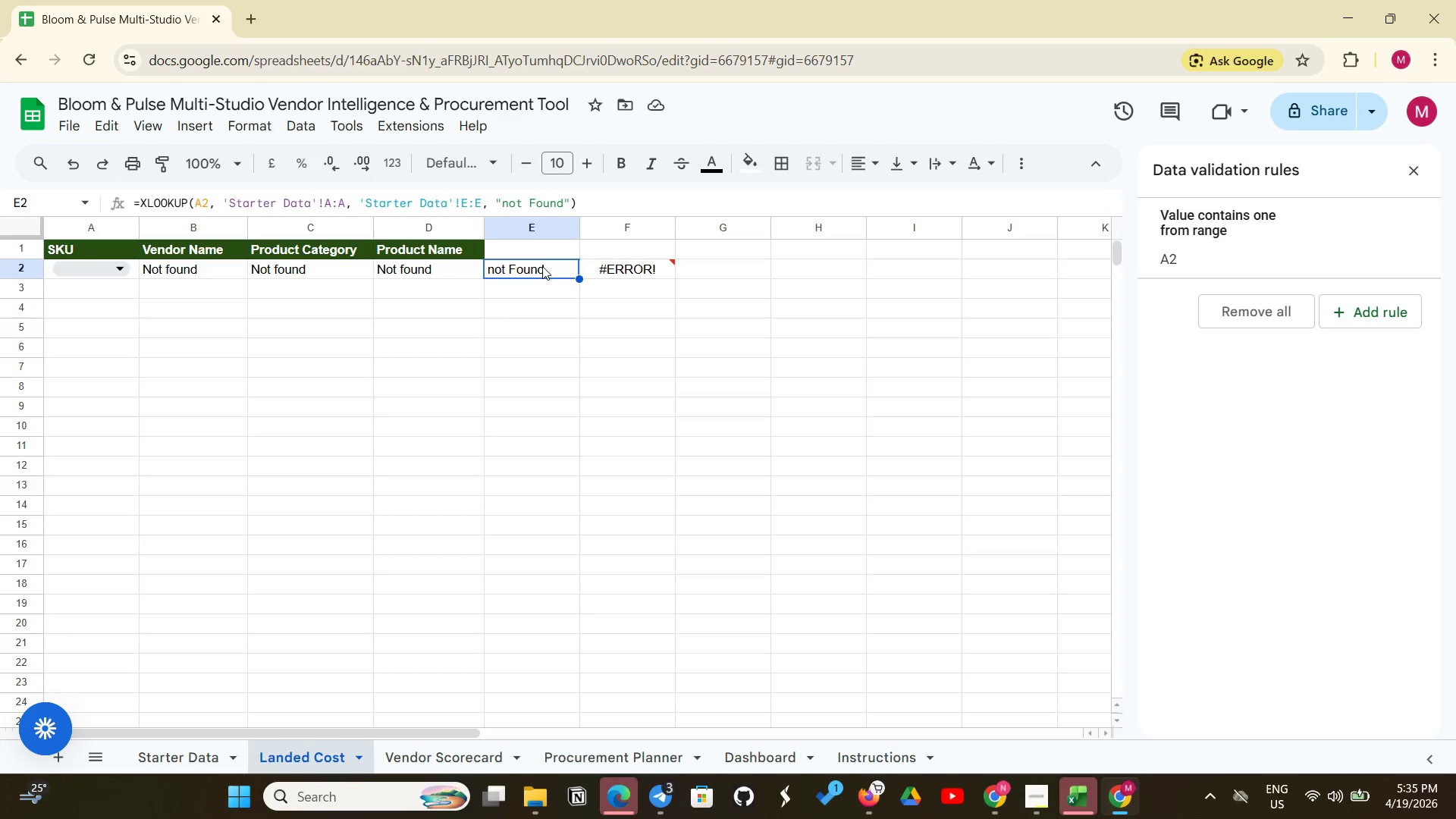 
wait(5.52)
 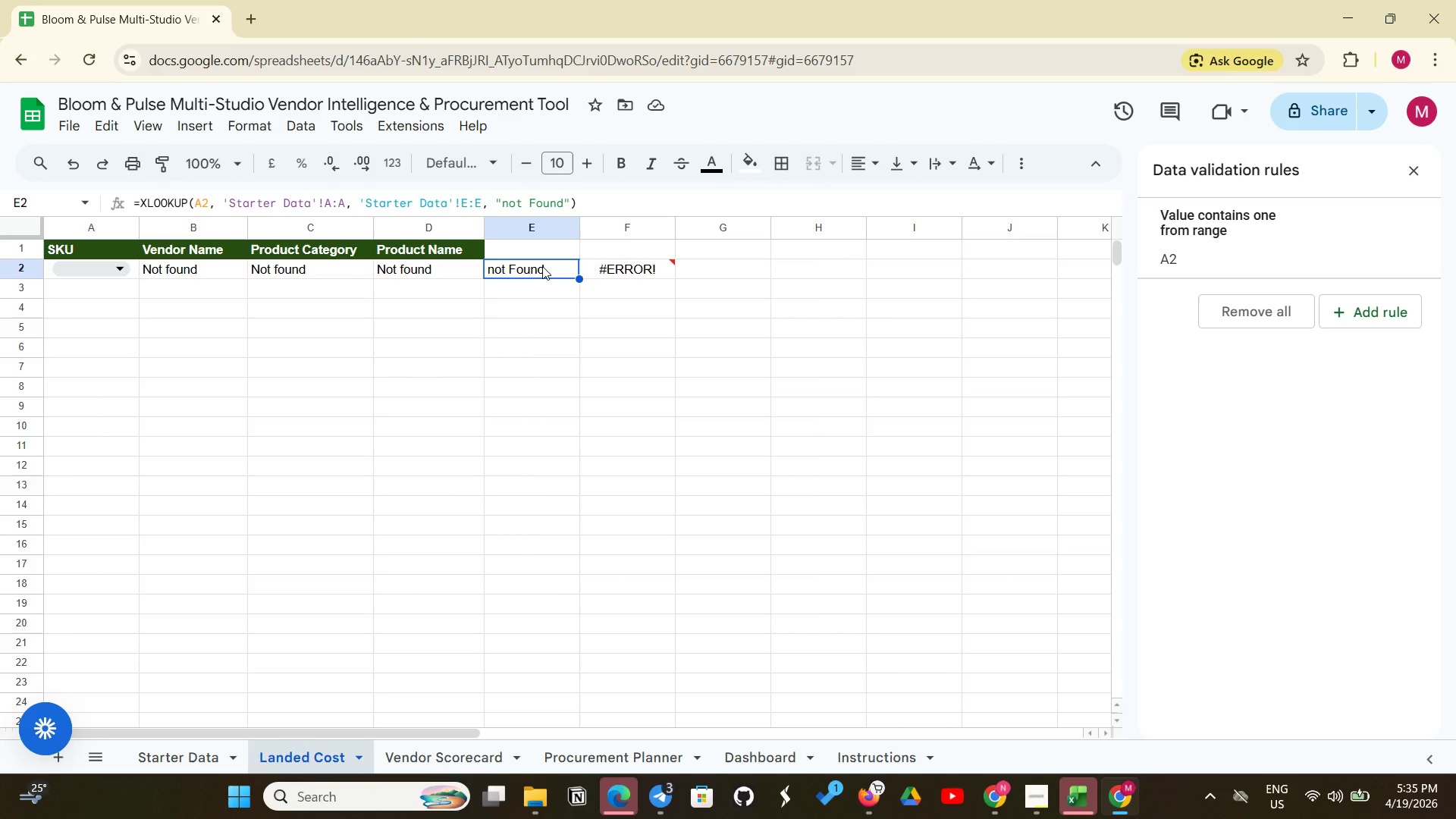 
left_click([639, 276])
 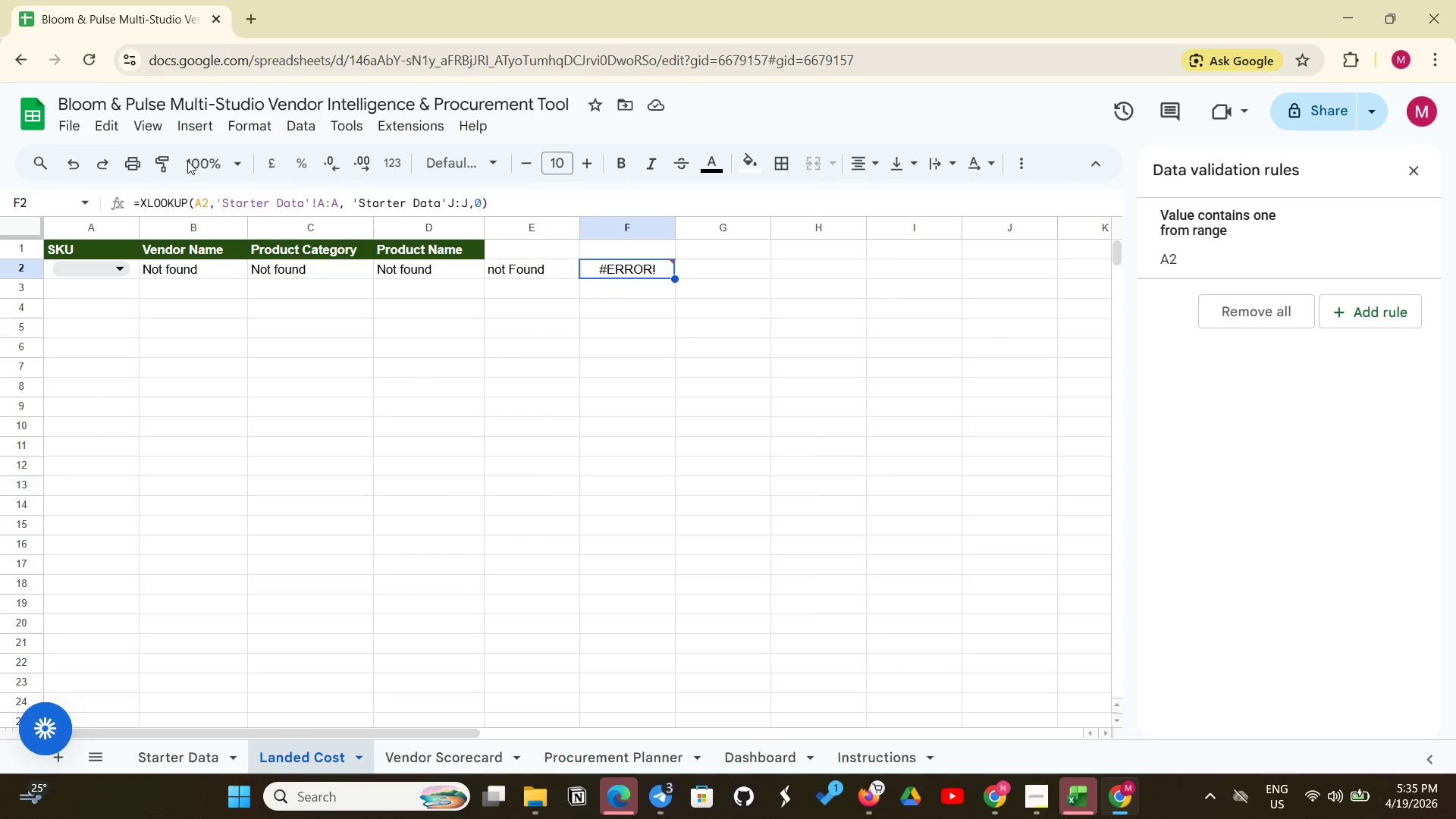 
left_click_drag(start_coordinate=[133, 200], to_coordinate=[527, 206])
 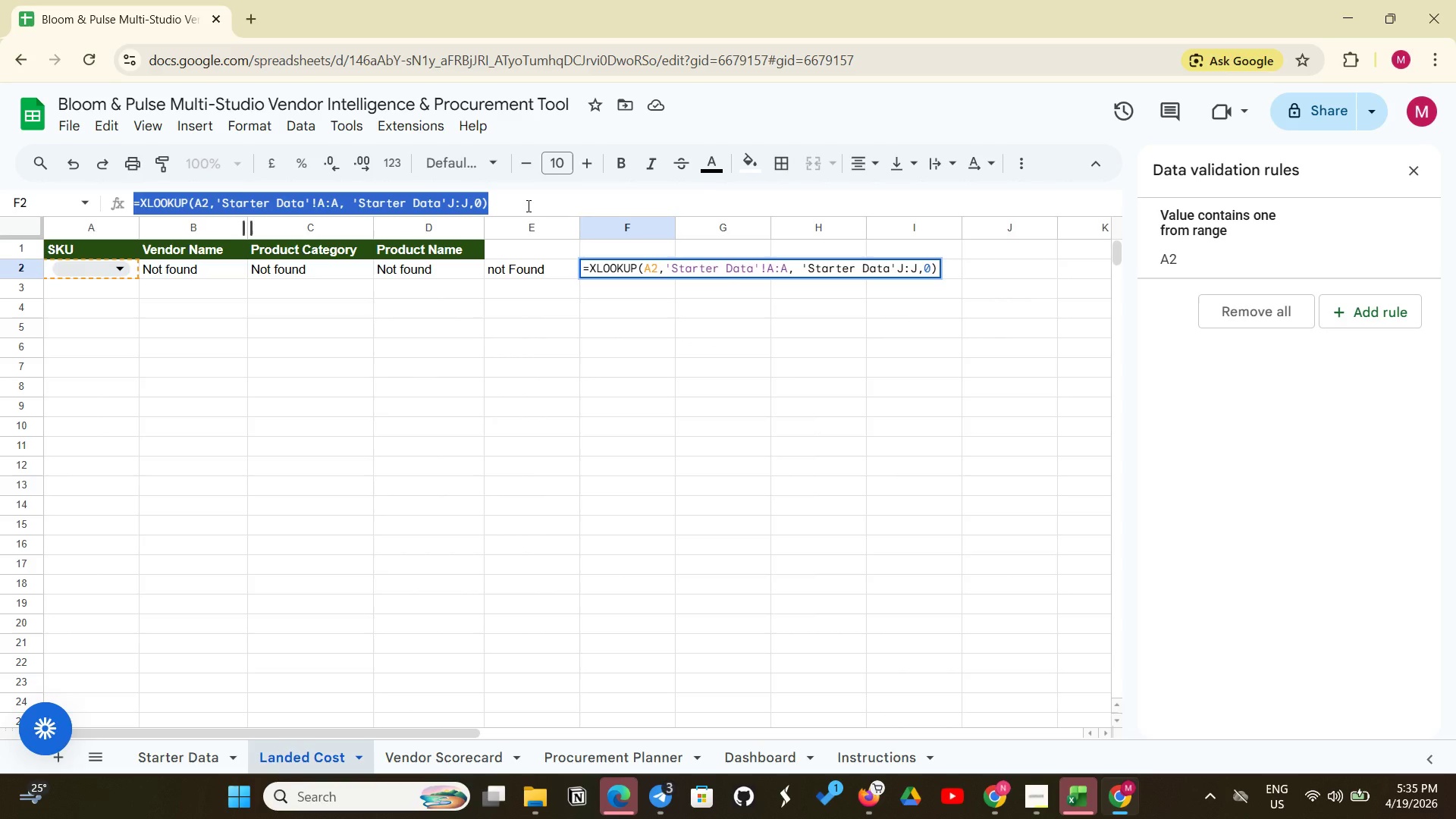 
key(Control+C)
 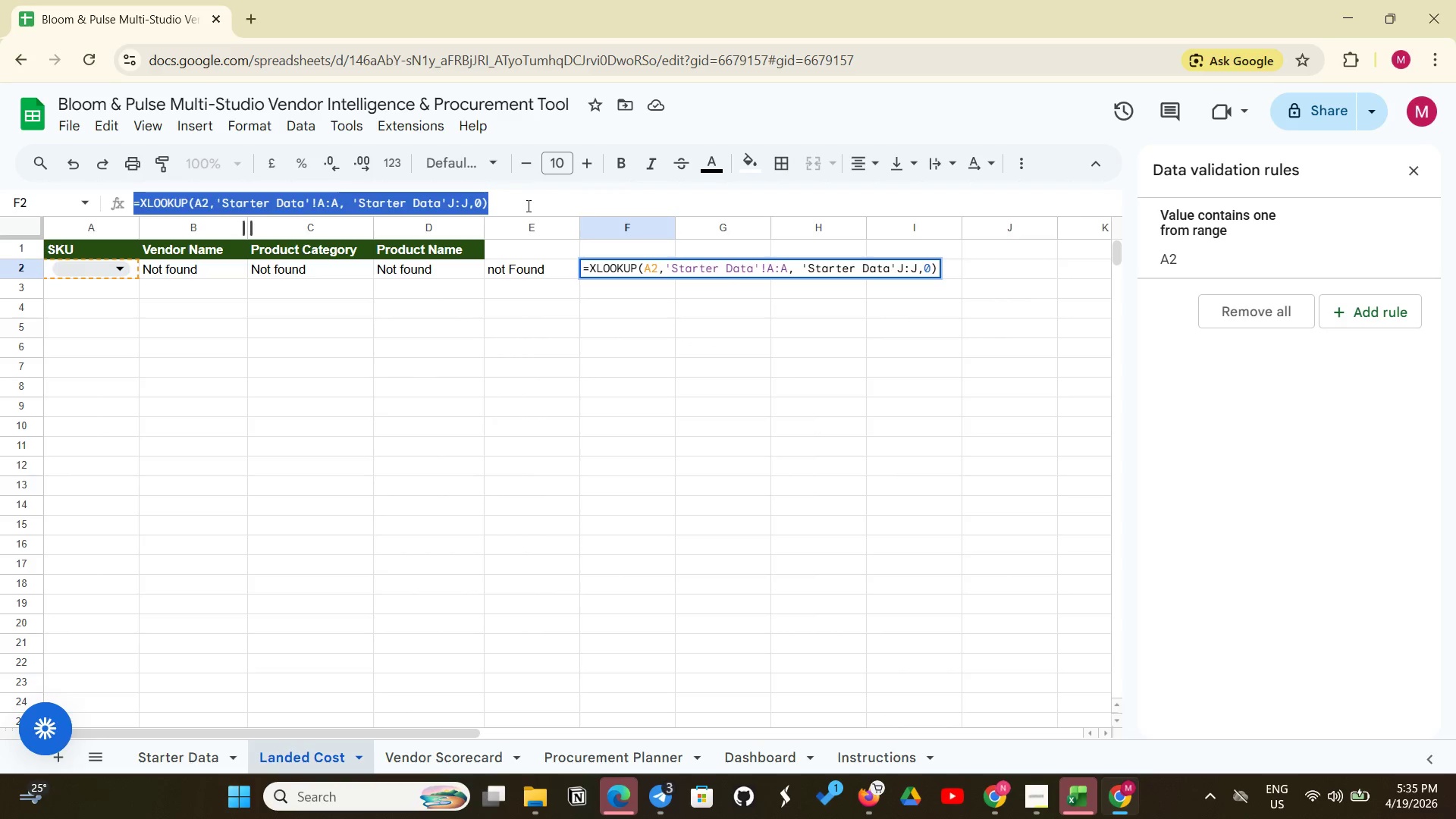 
key(Backspace)
 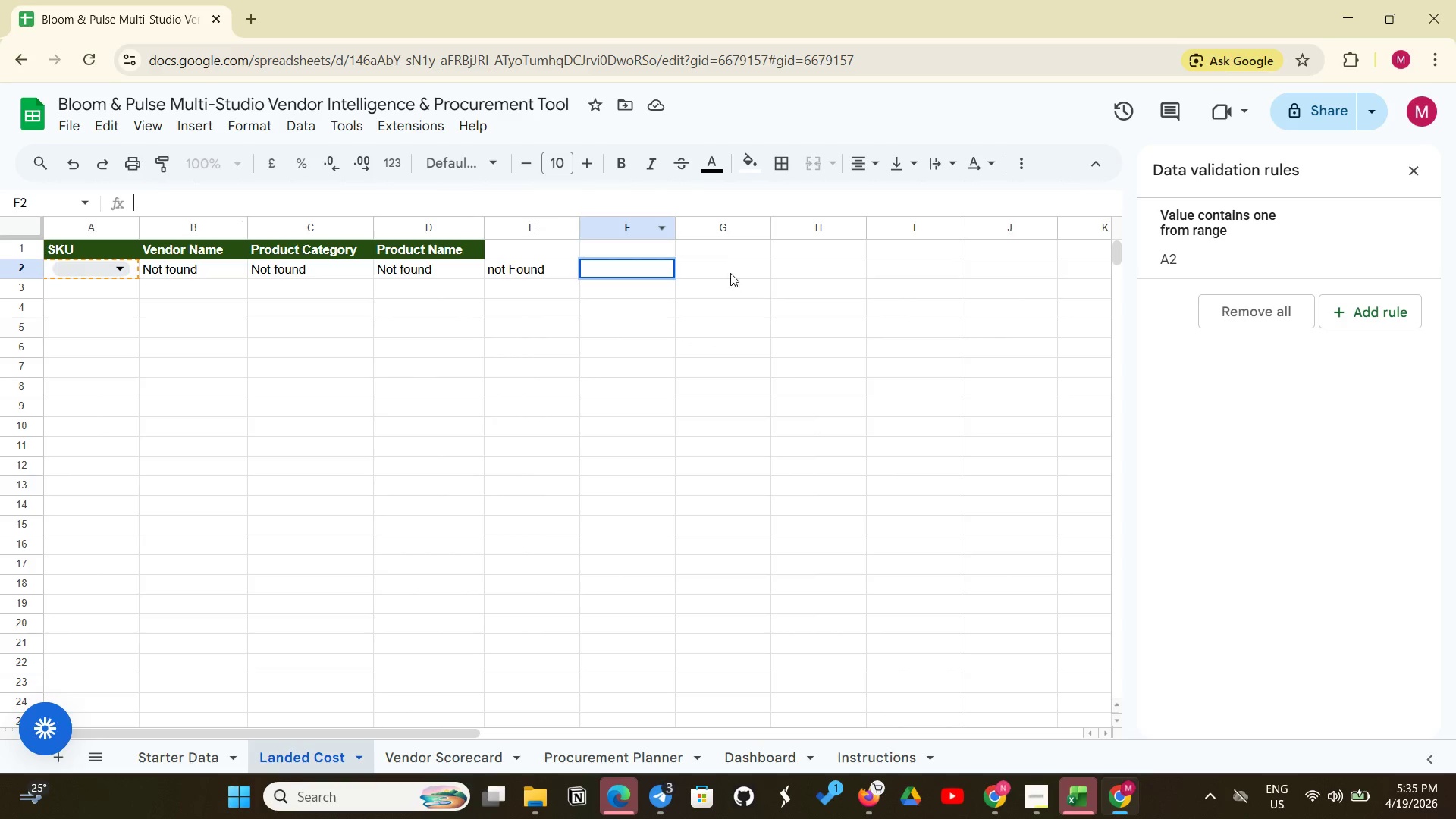 
left_click([730, 273])
 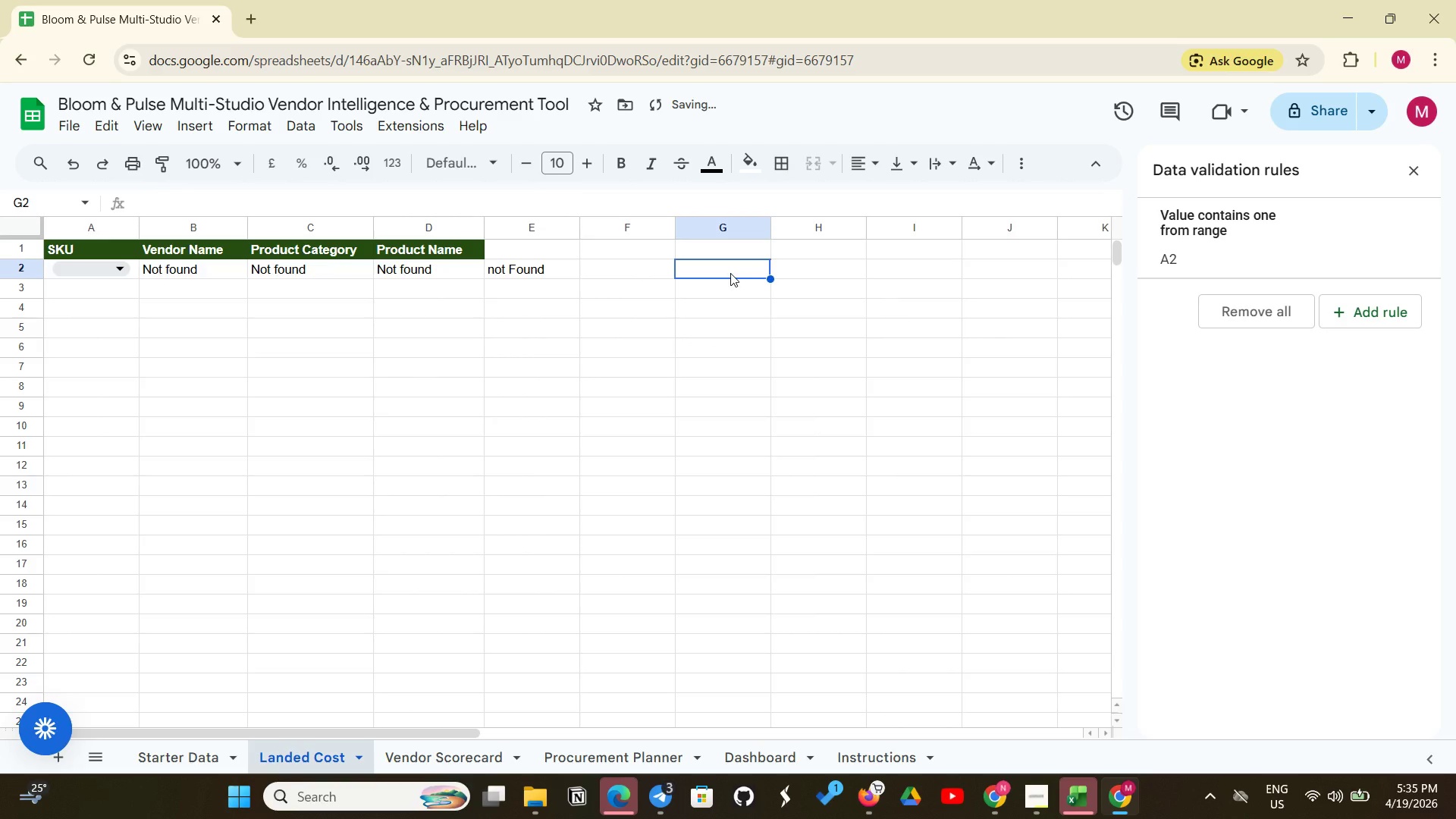 
key(Control+V)
 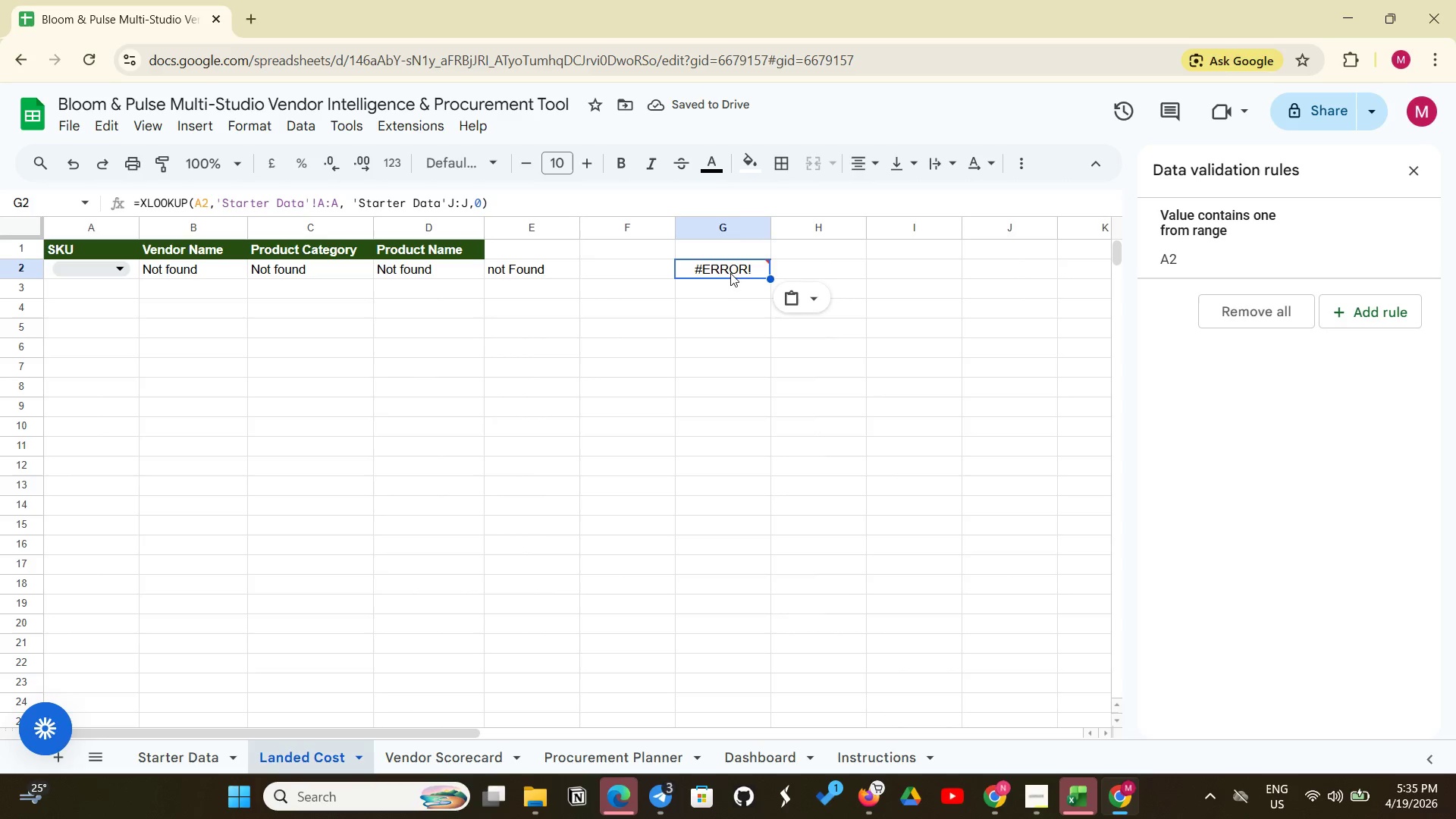 
wait(8.39)
 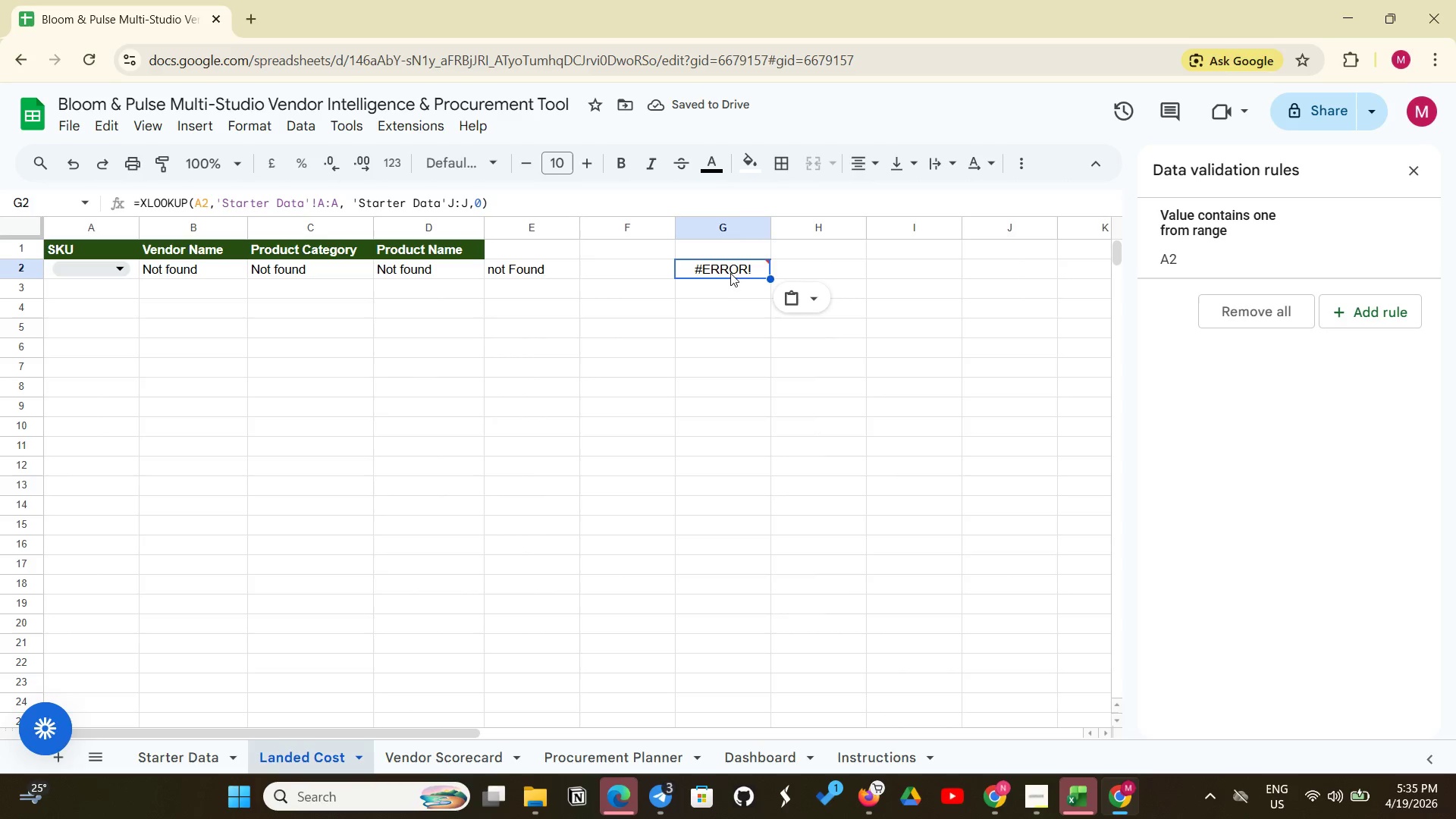 
left_click([448, 208])
 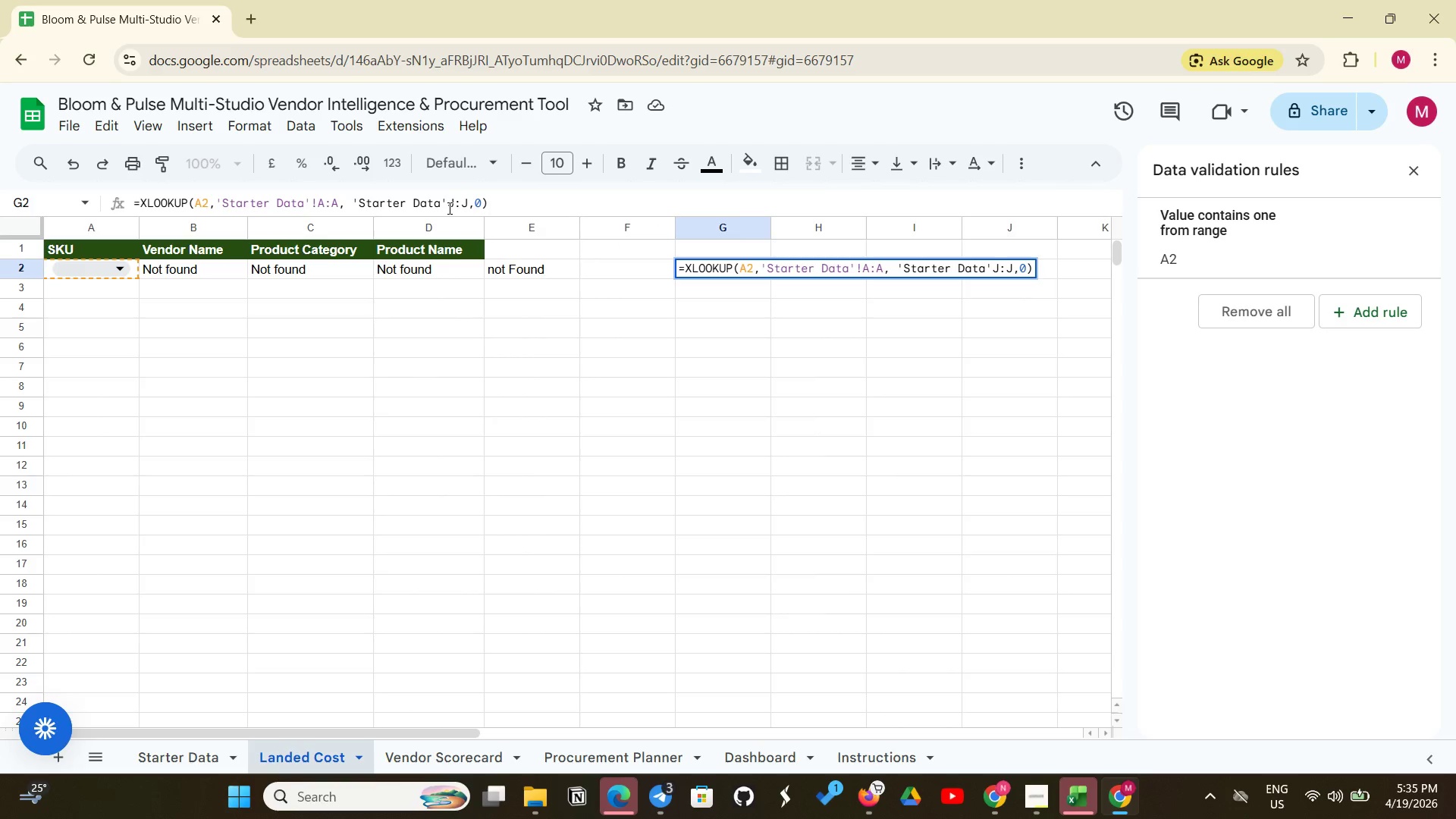 
key(Shift+1)
 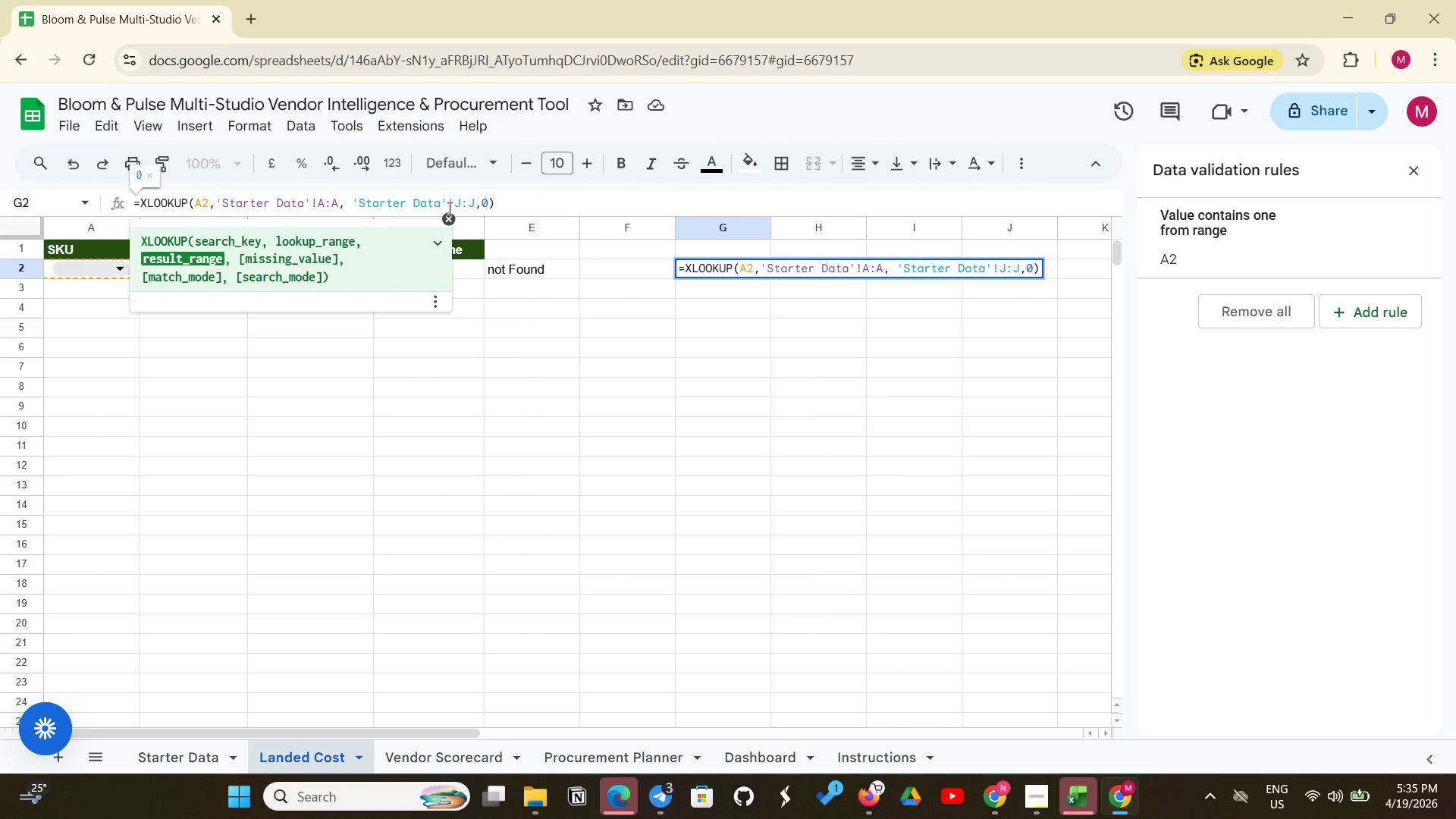 
key(Enter)
 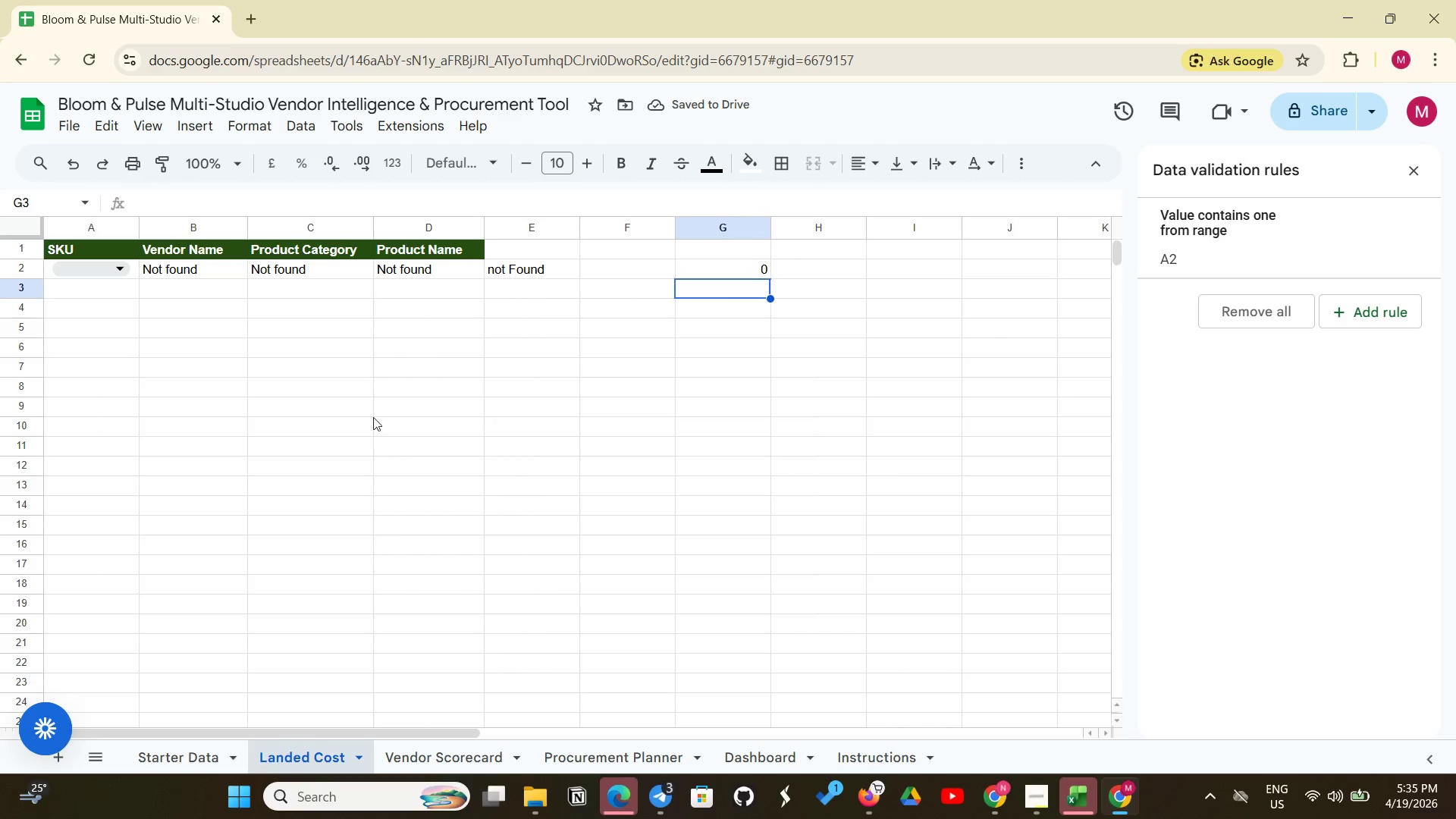 
wait(6.53)
 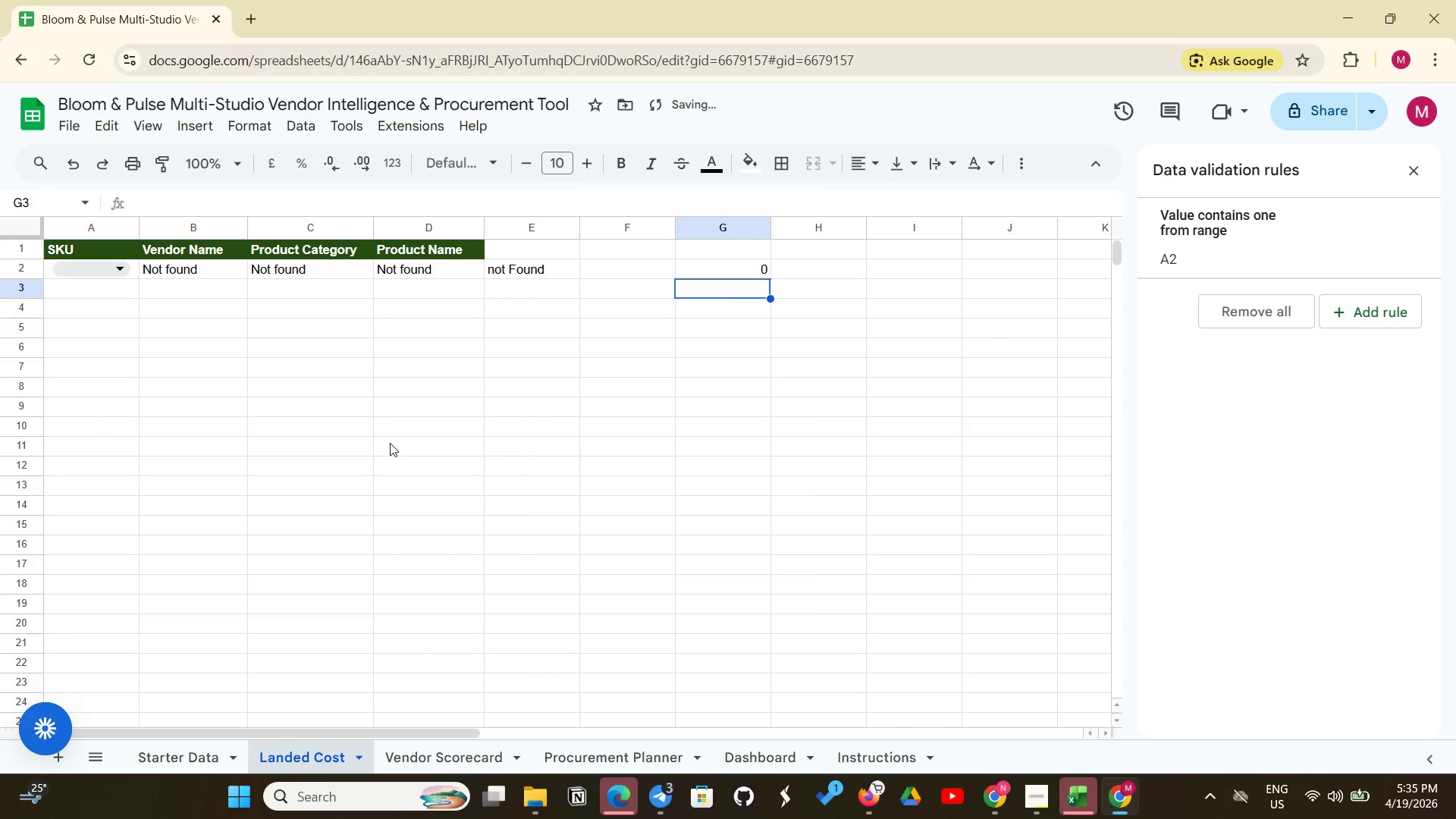 
left_click([601, 272])
 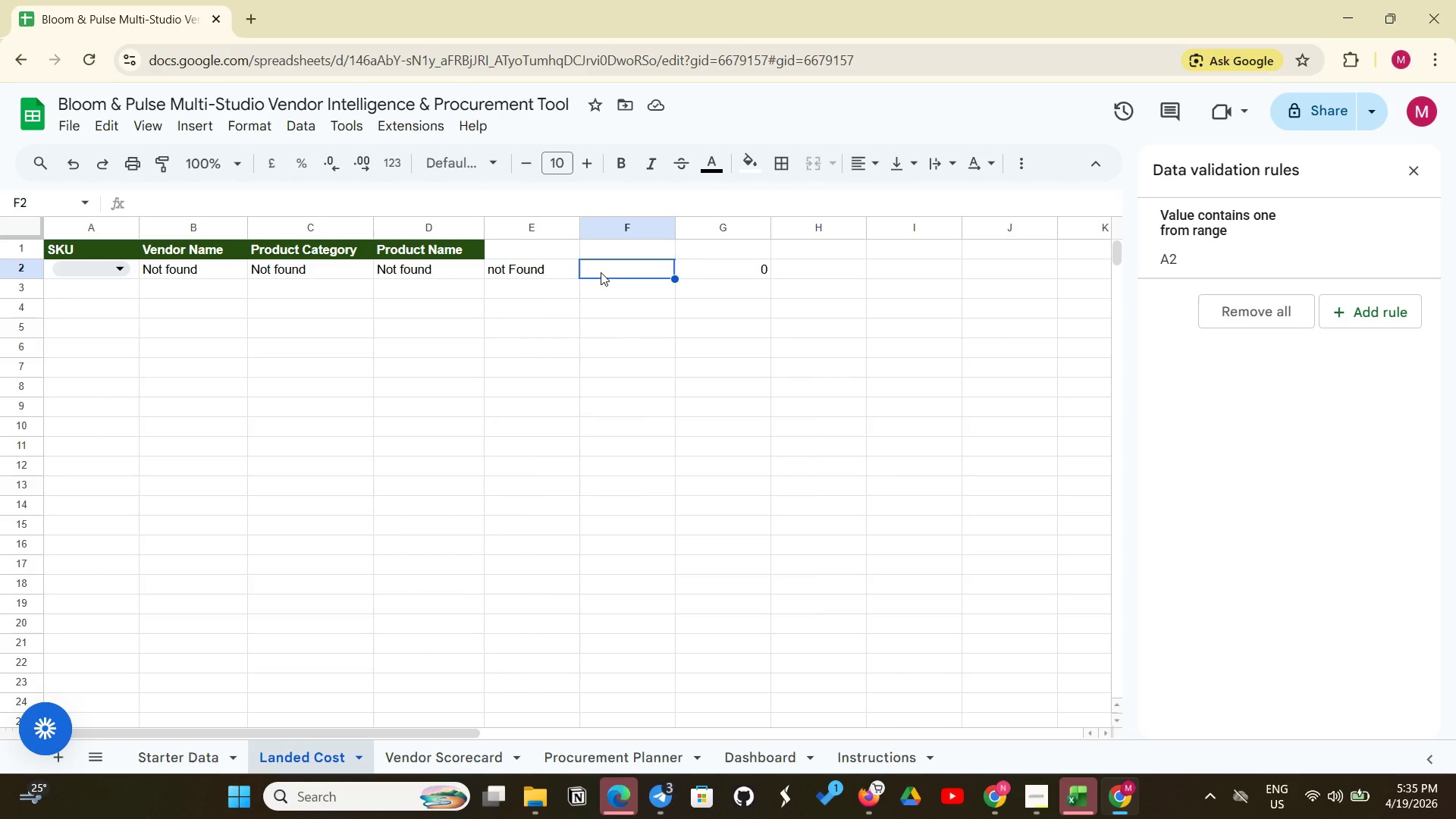 
type(=E2 *F2 * ))
key(Backspace)
type((1-G2))
 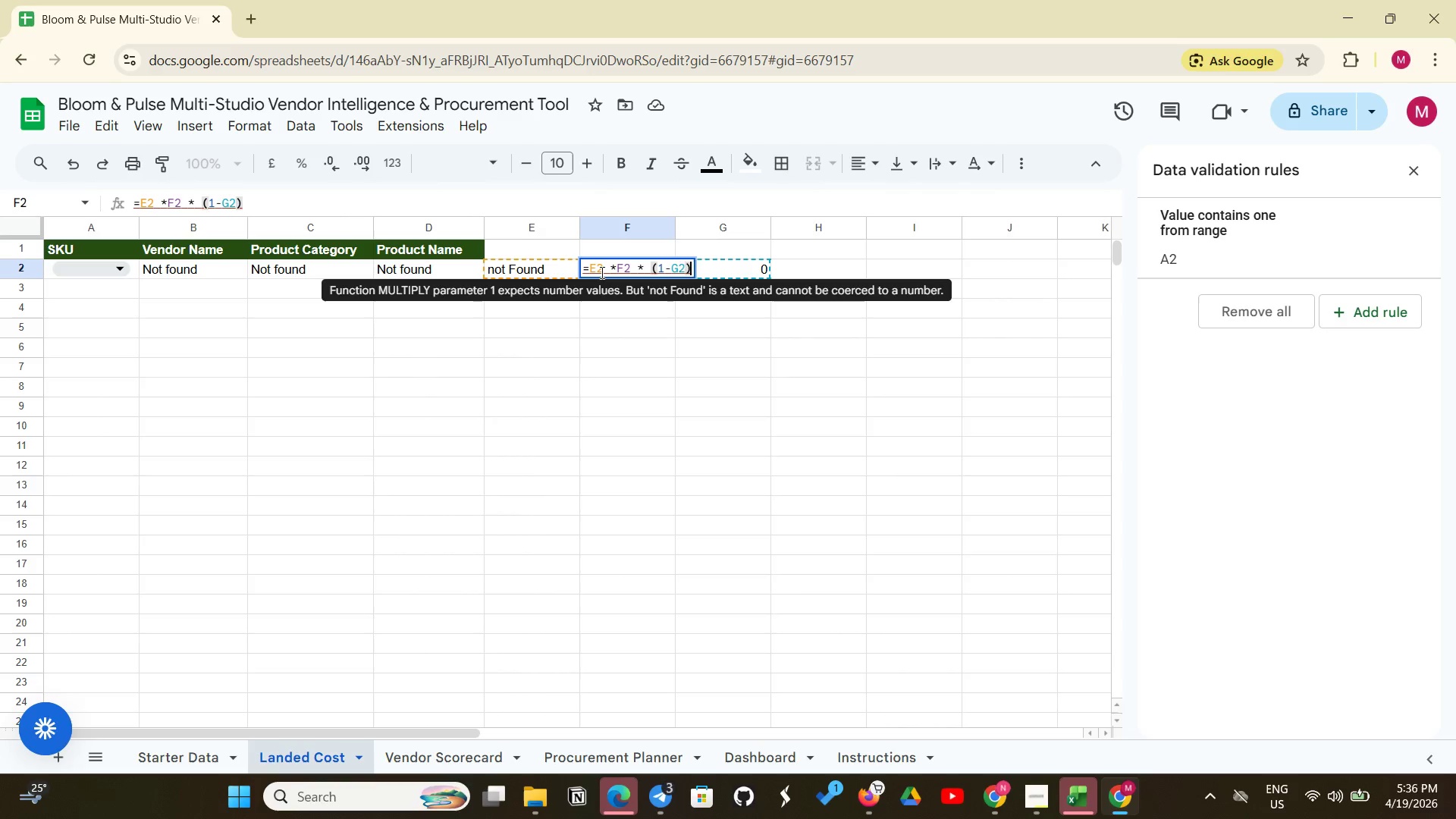 
key(Enter)
 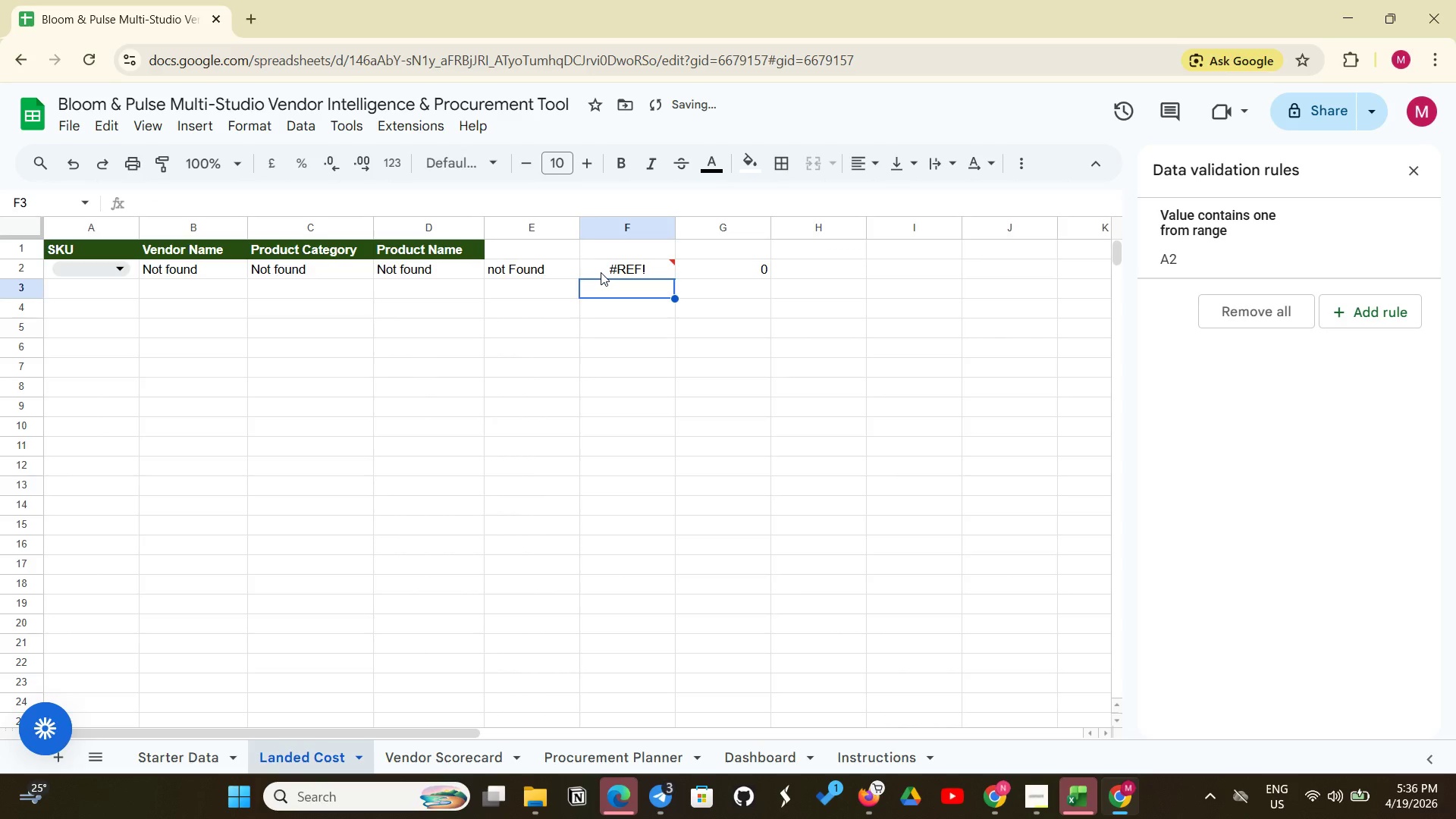 
left_click([601, 271])
 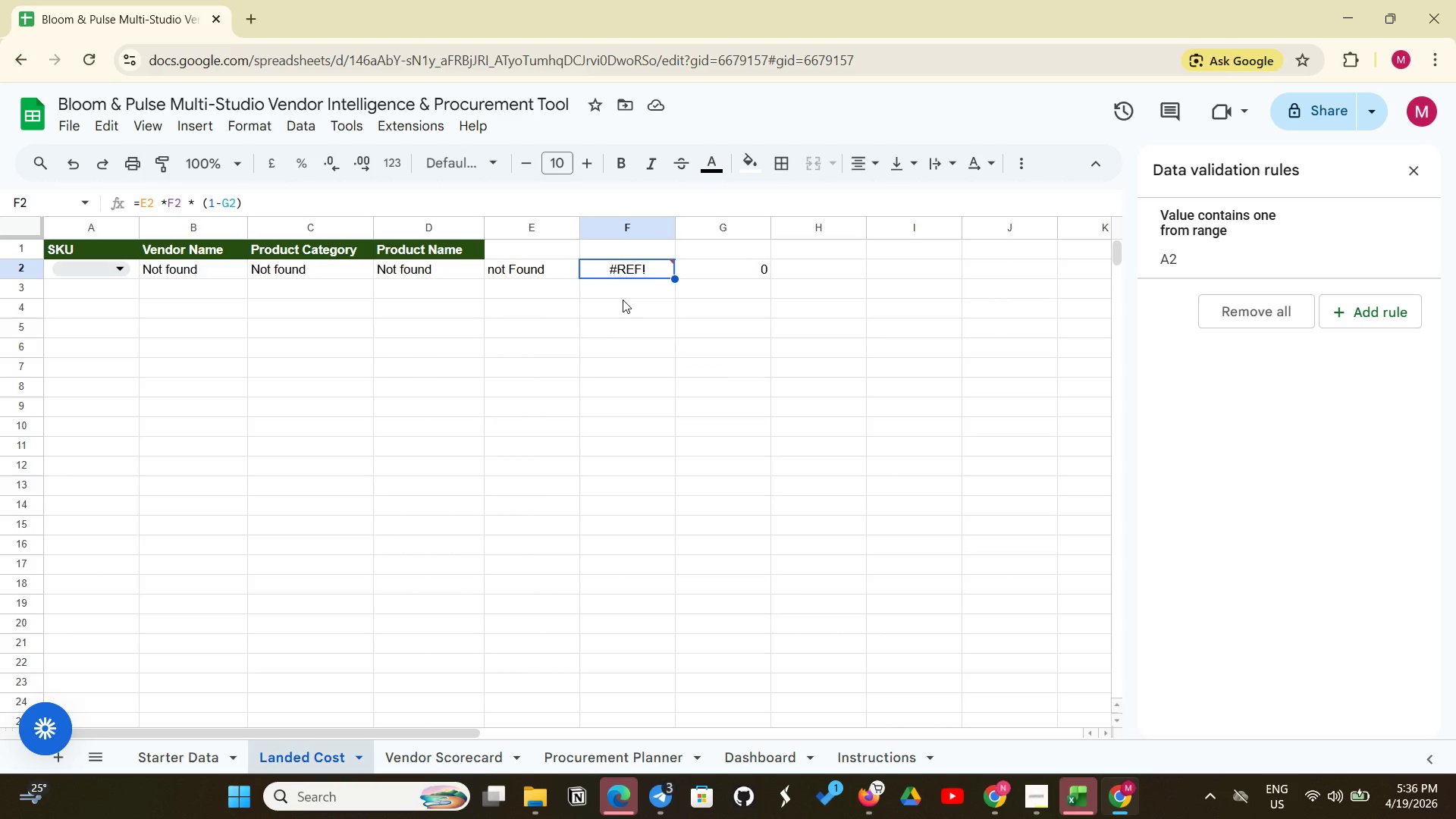 
wait(10.53)
 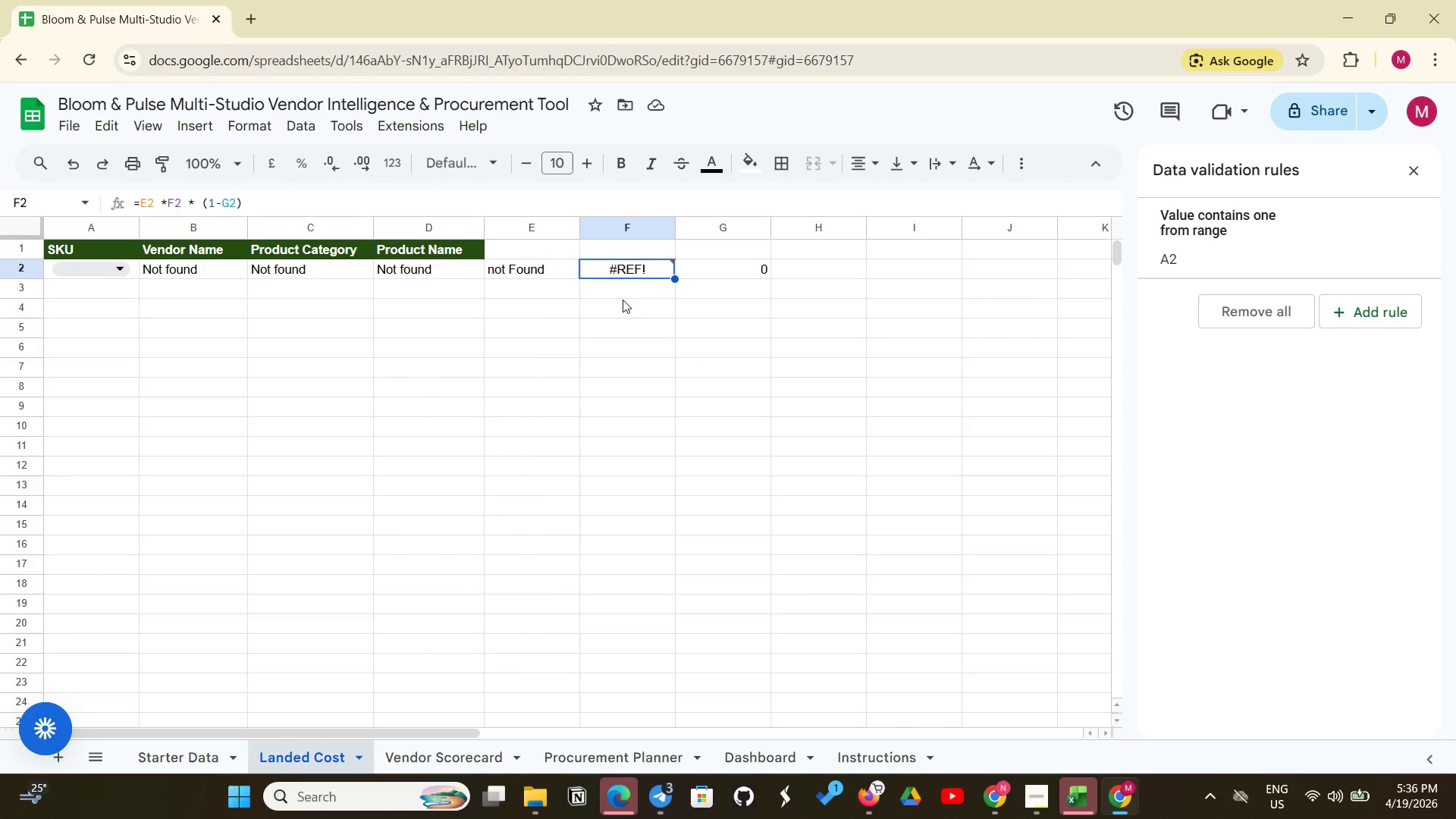 
left_click_drag(start_coordinate=[134, 202], to_coordinate=[265, 196])
 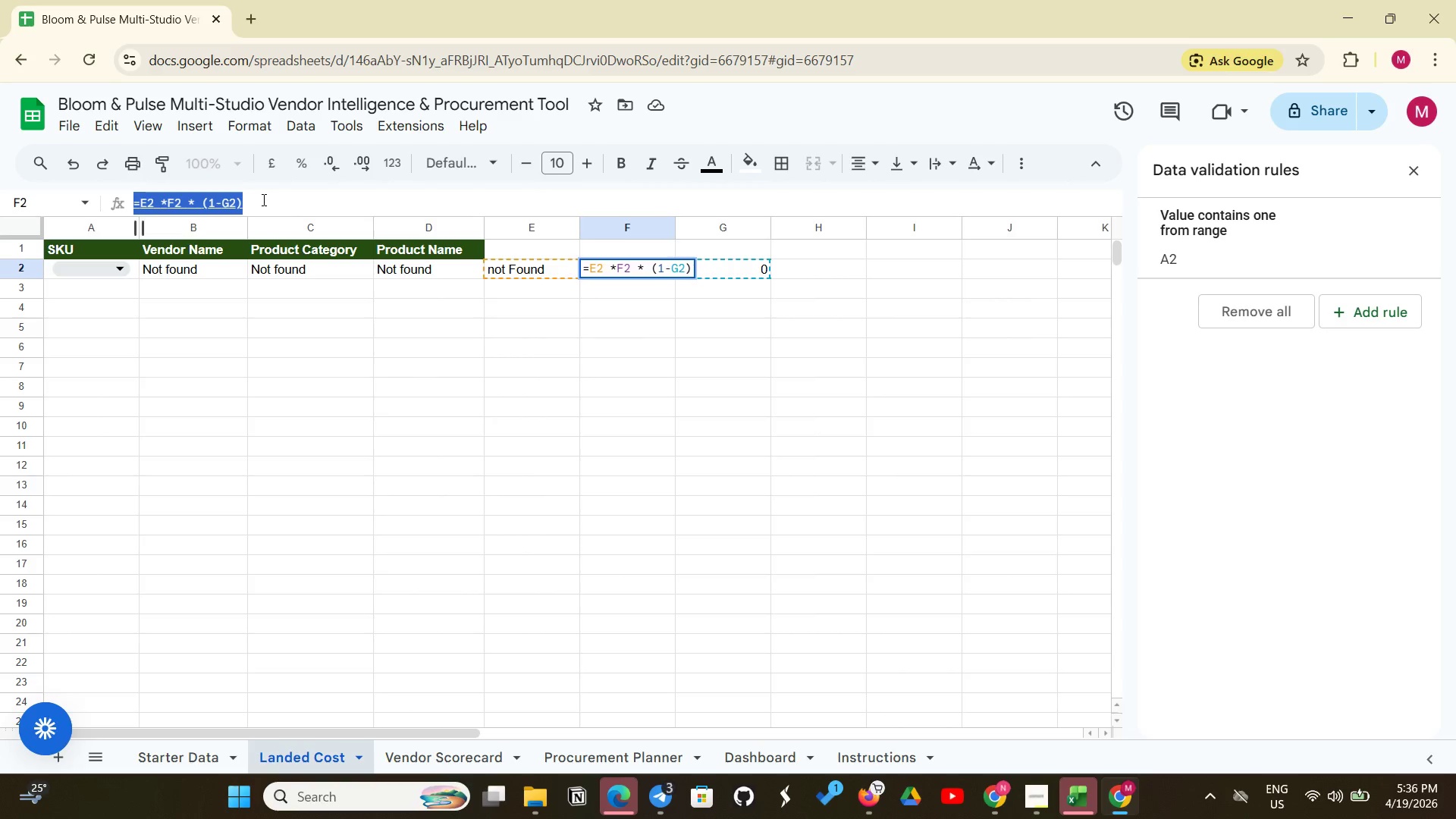 
key(Control+C)
 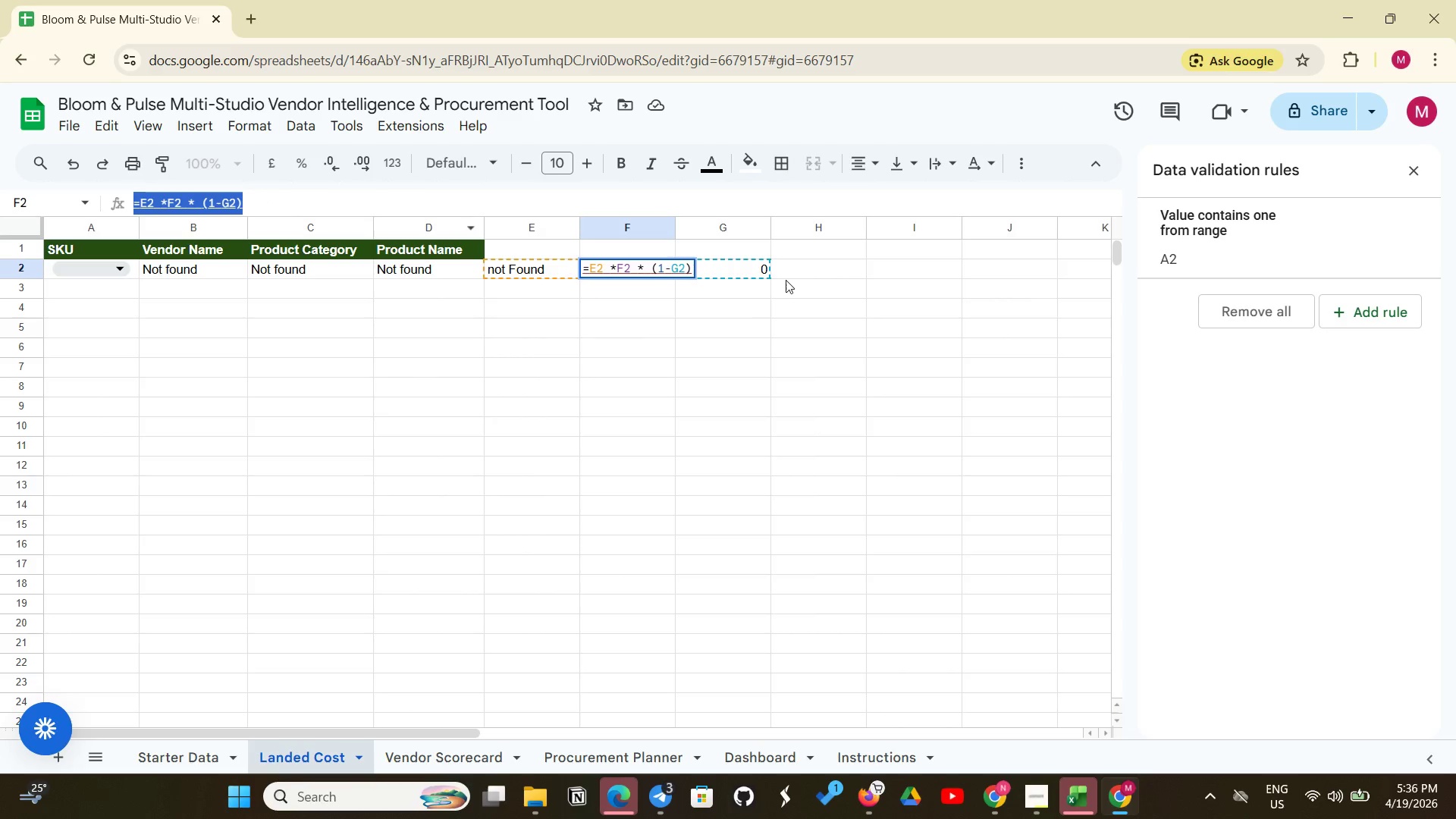 
left_click([792, 275])
 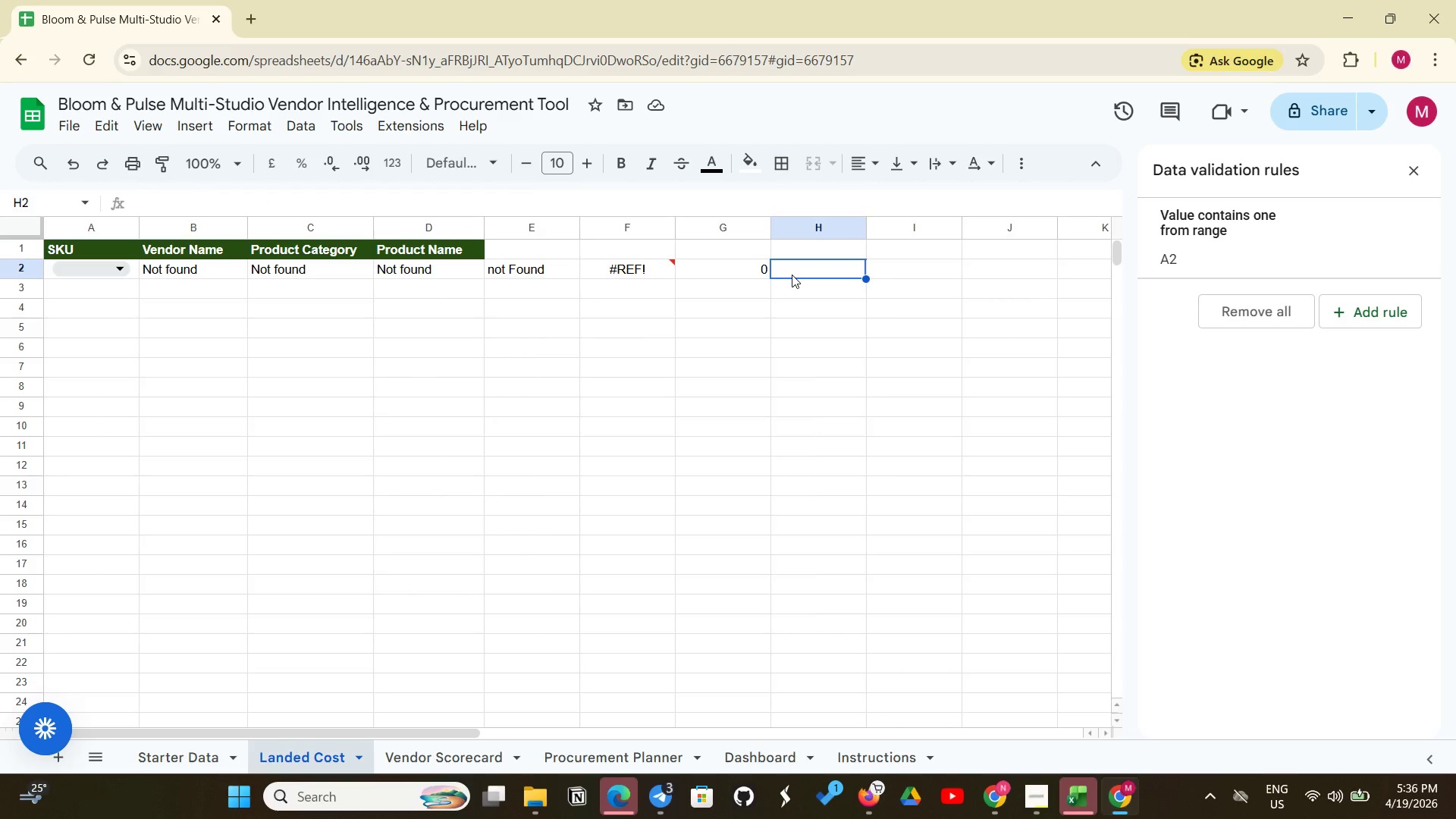 
key(Control+V)
 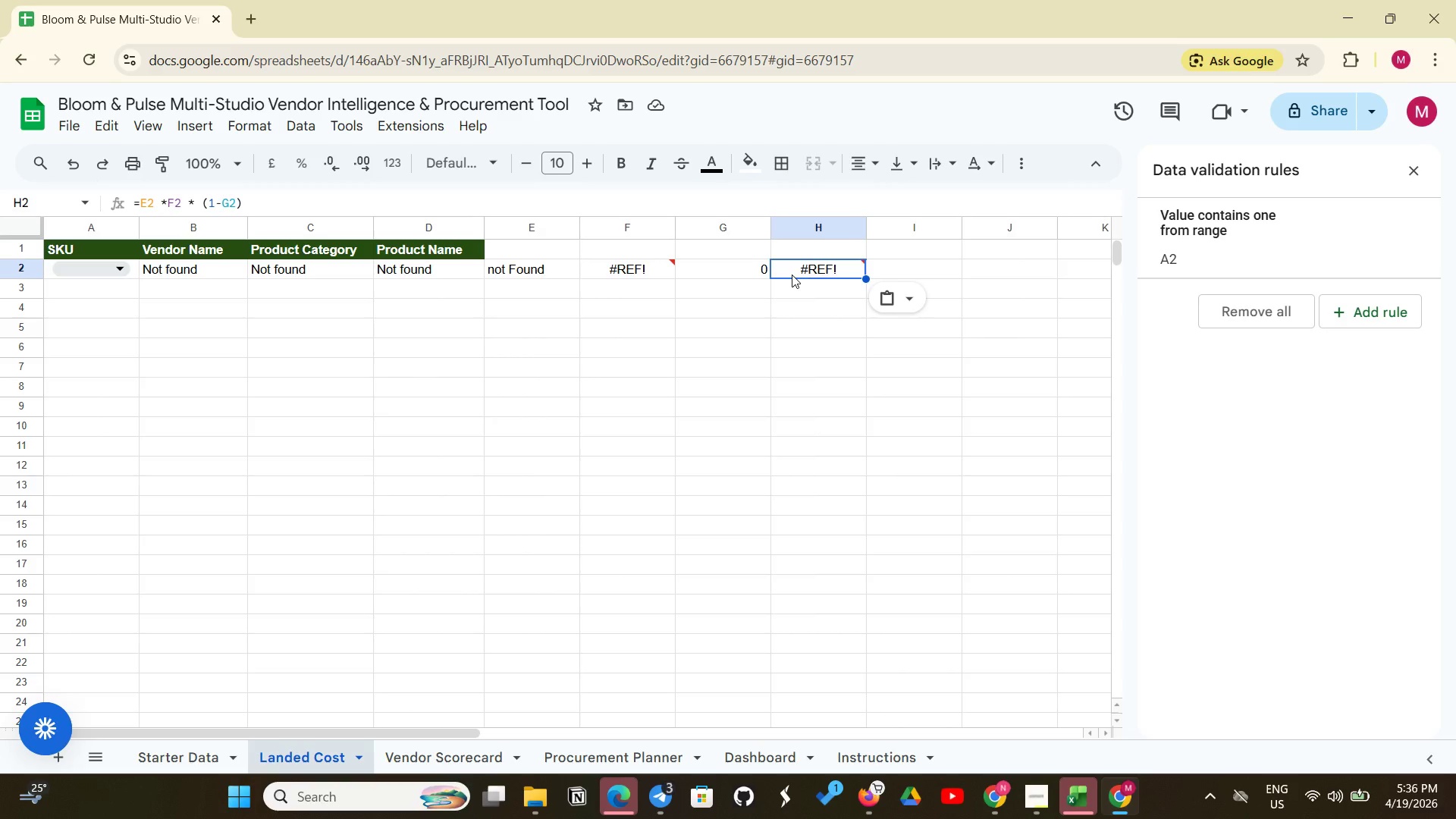 
wait(11.45)
 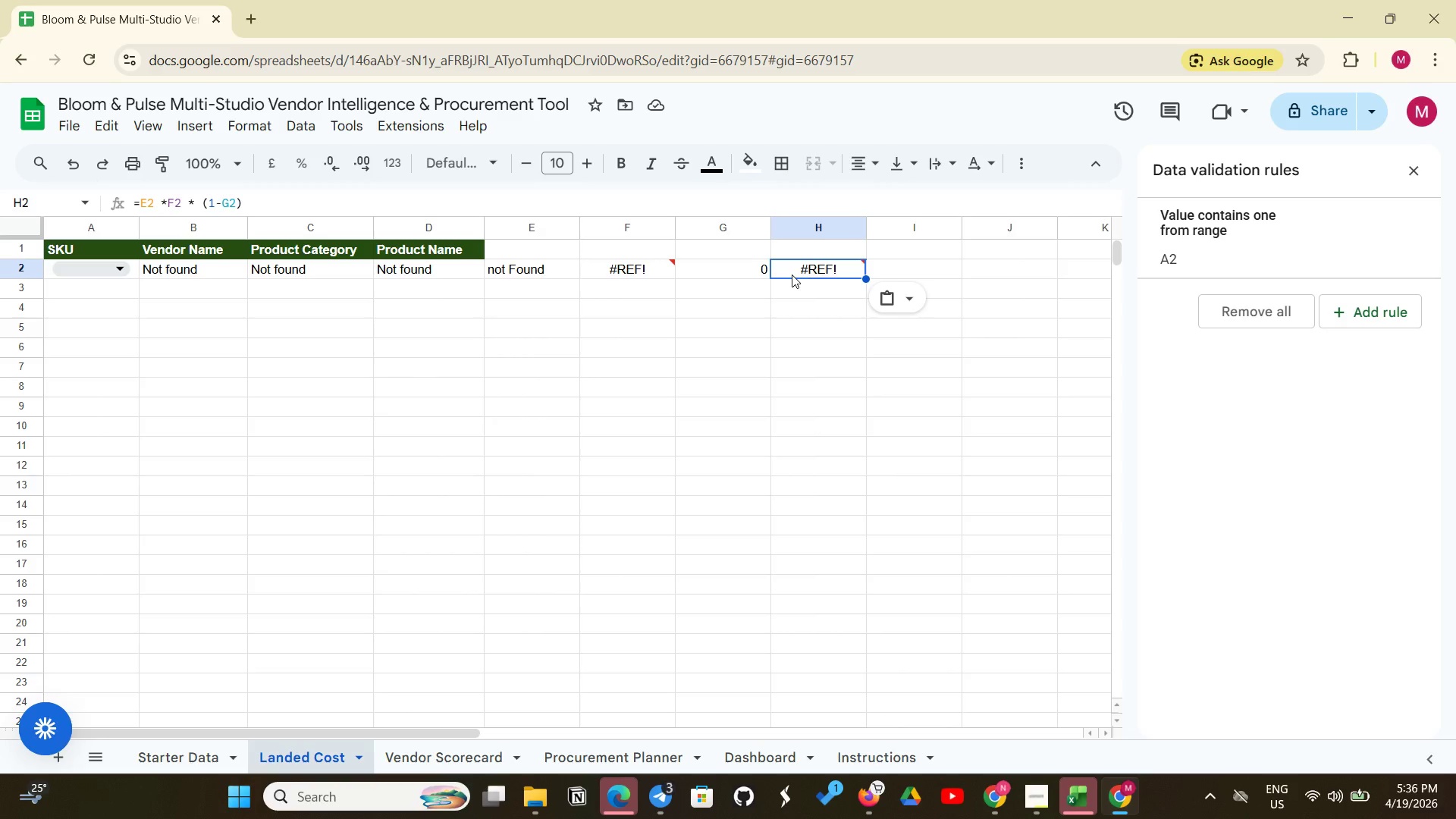 
left_click([649, 271])
 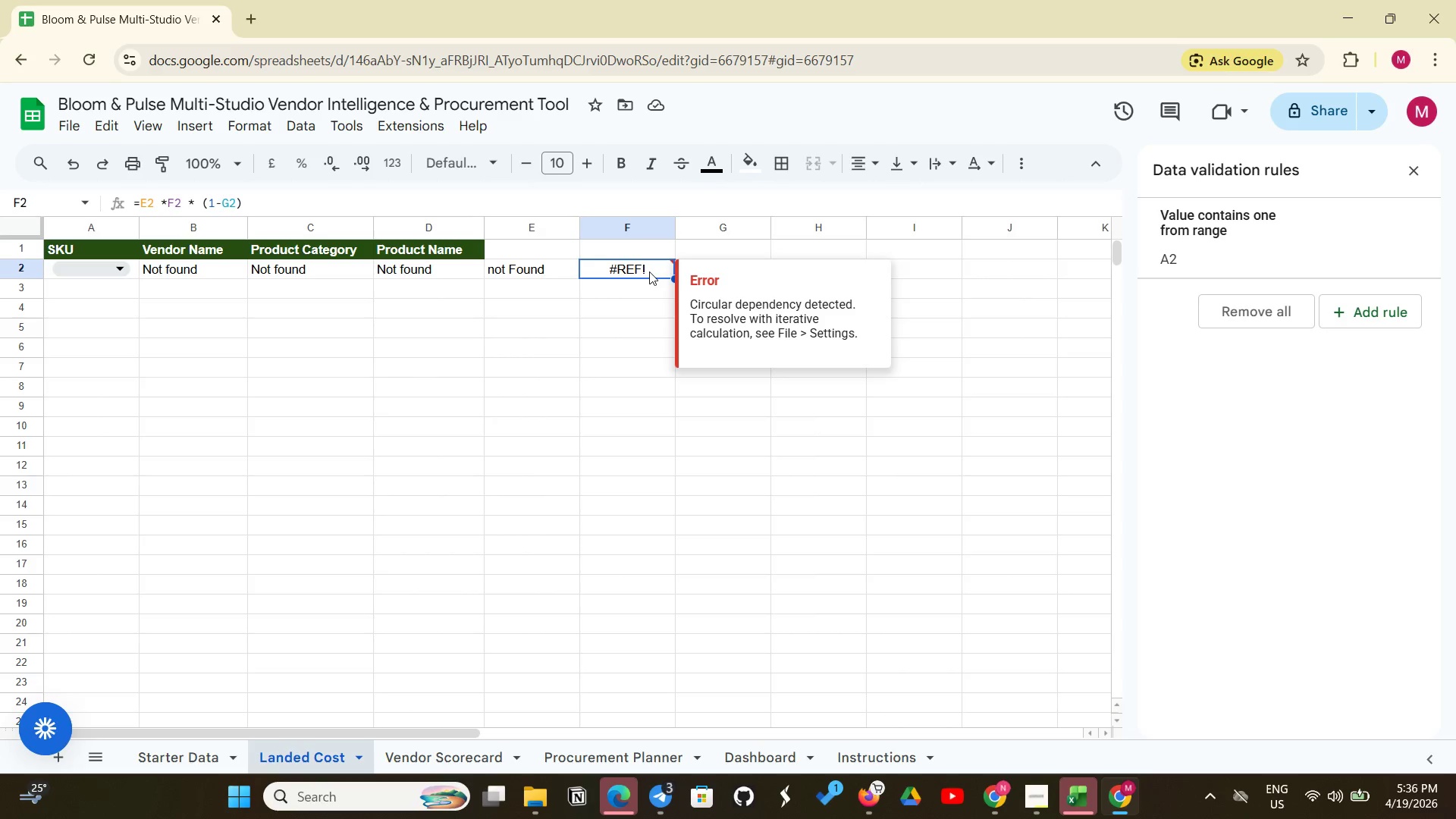 
key(Backspace)
type(10)
 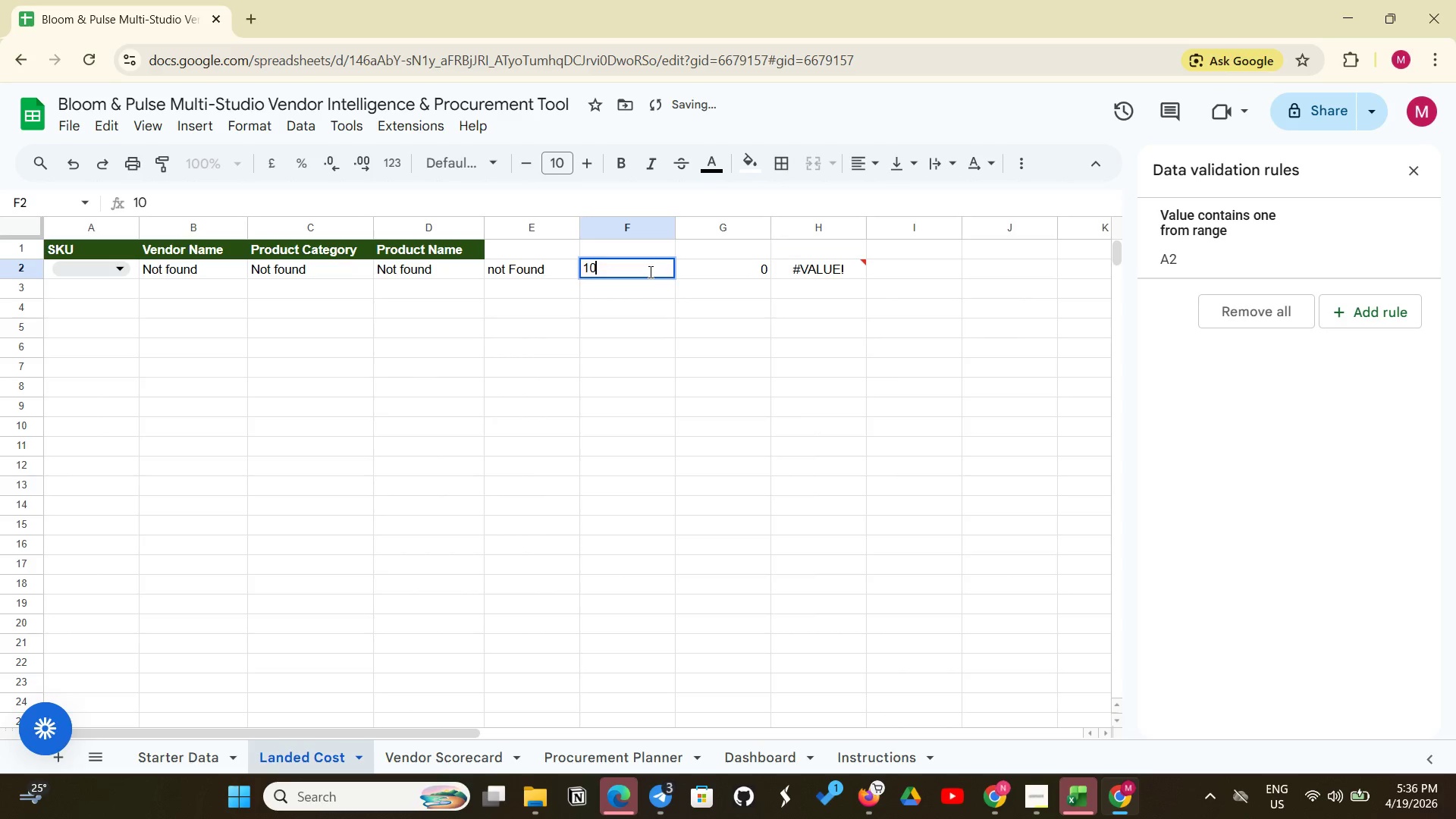 
key(Enter)
 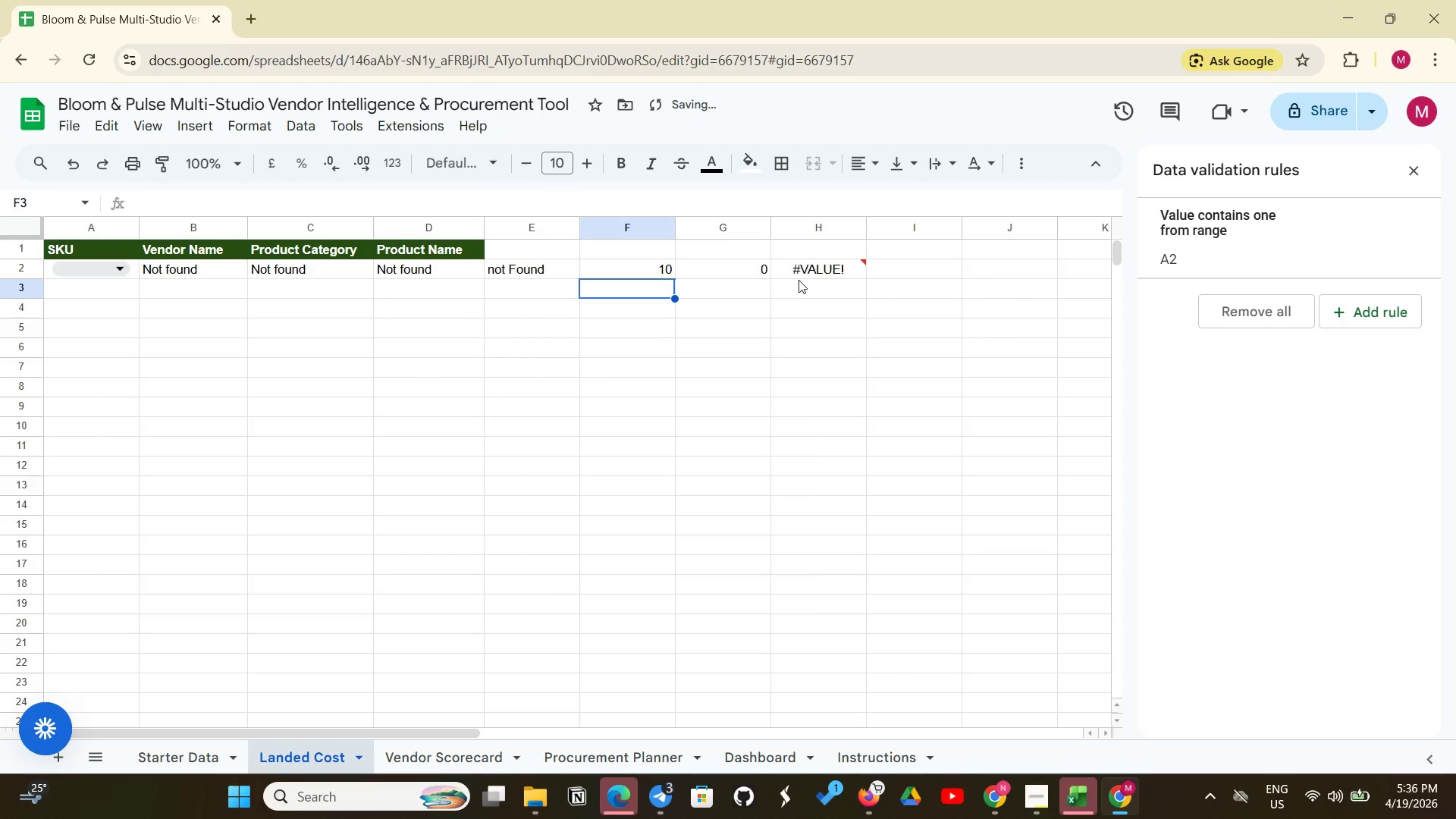 
left_click([809, 277])
 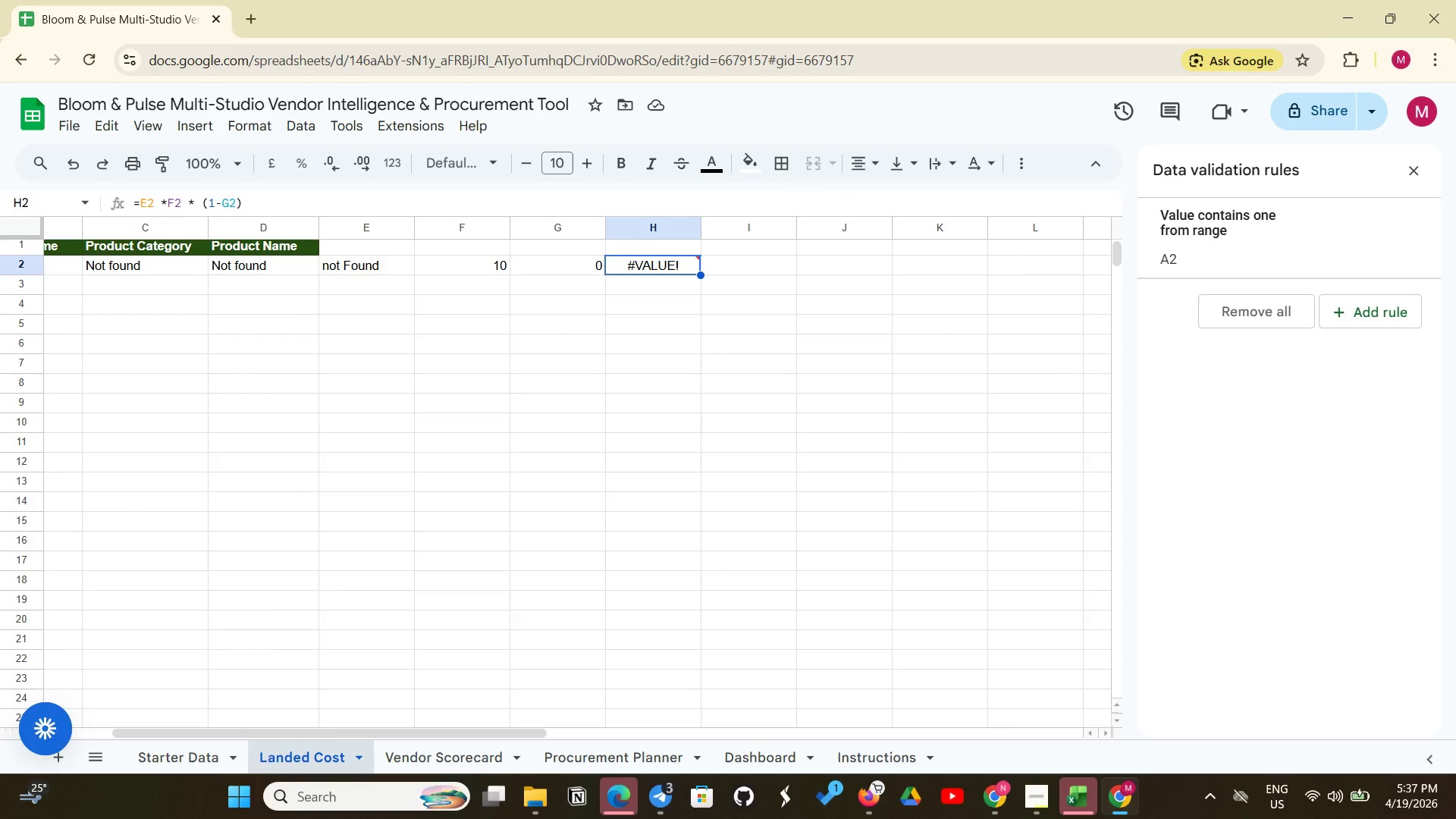 
wait(33.66)
 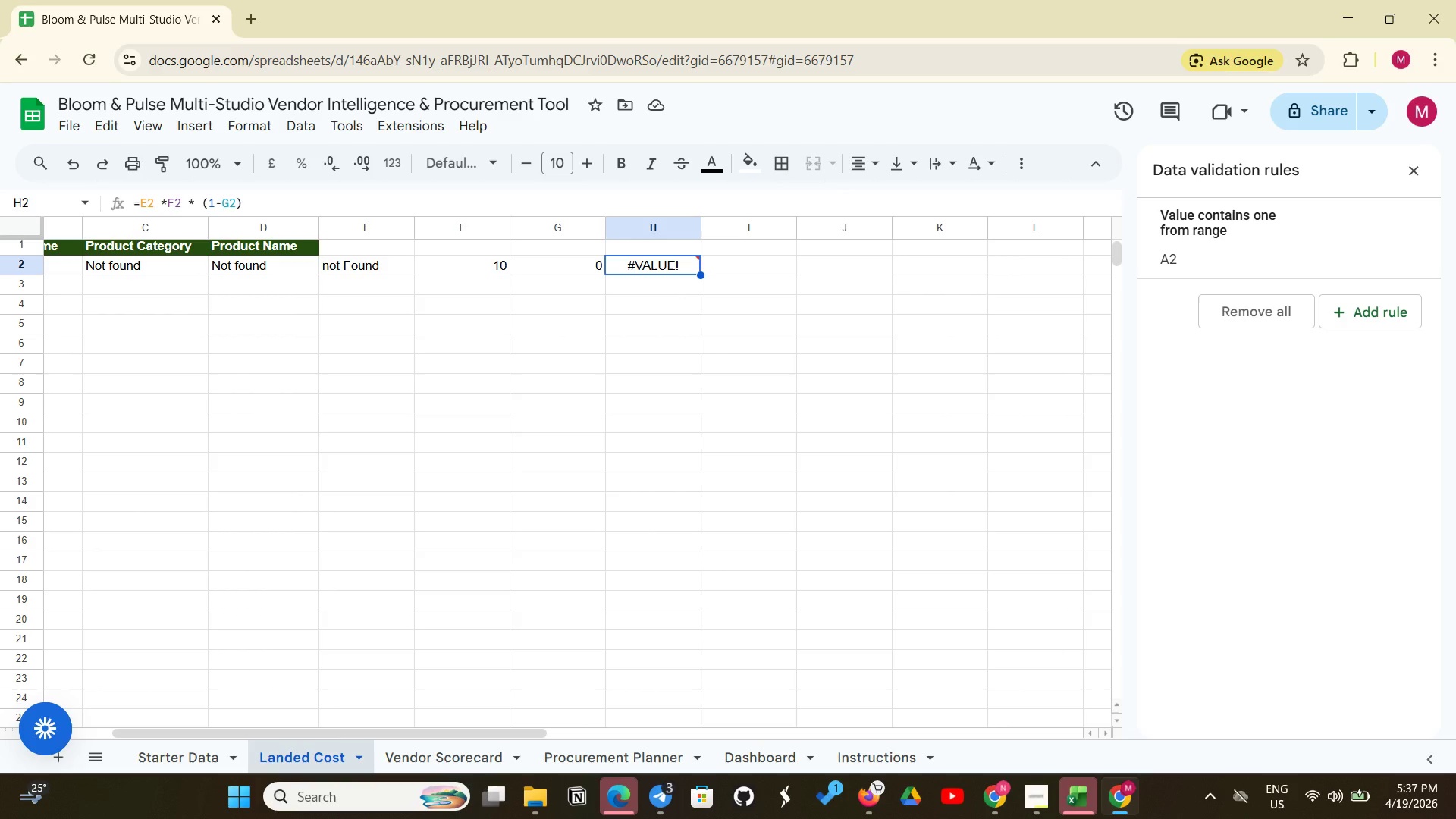 
left_click([762, 268])
 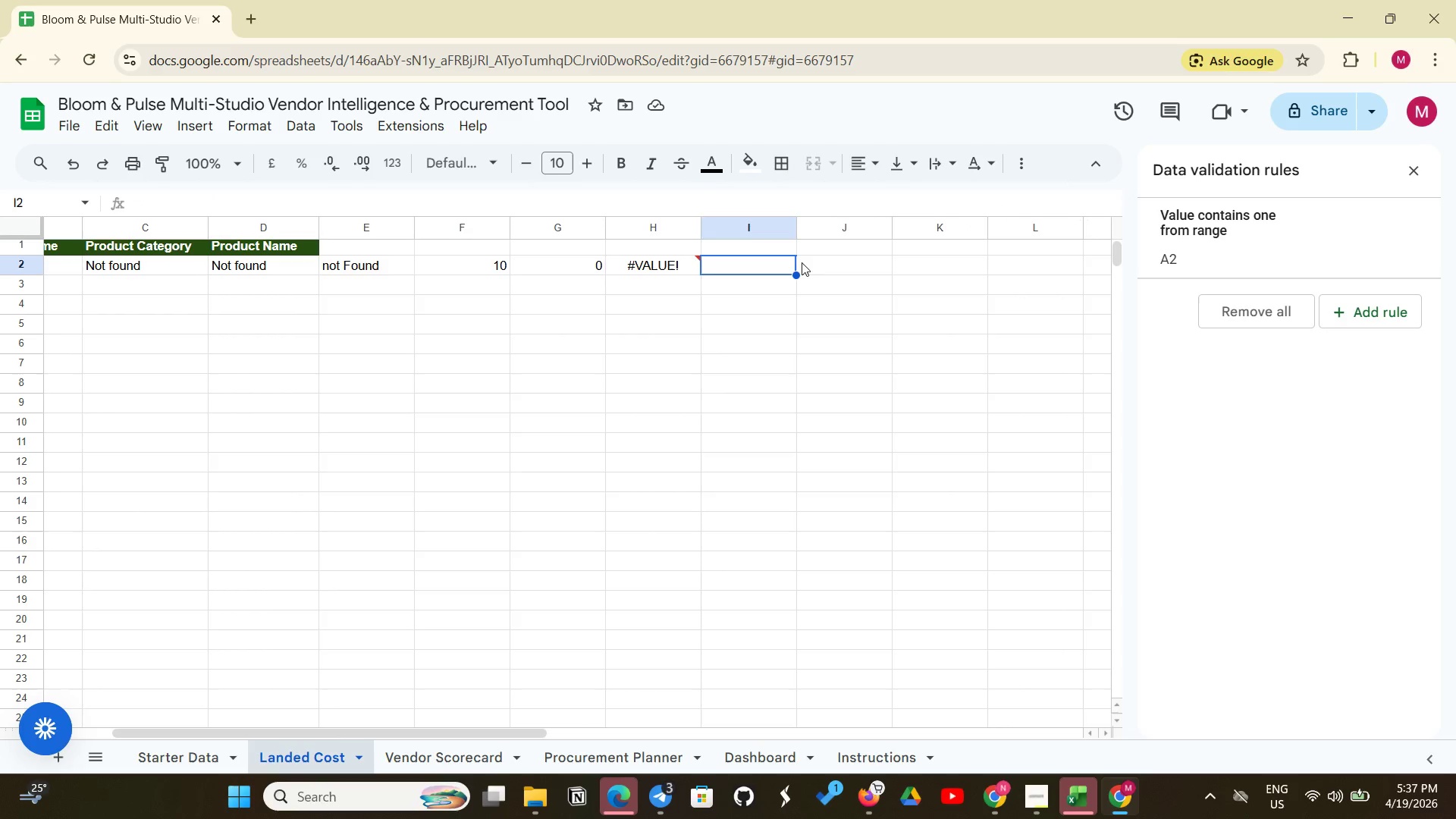 
wait(5.67)
 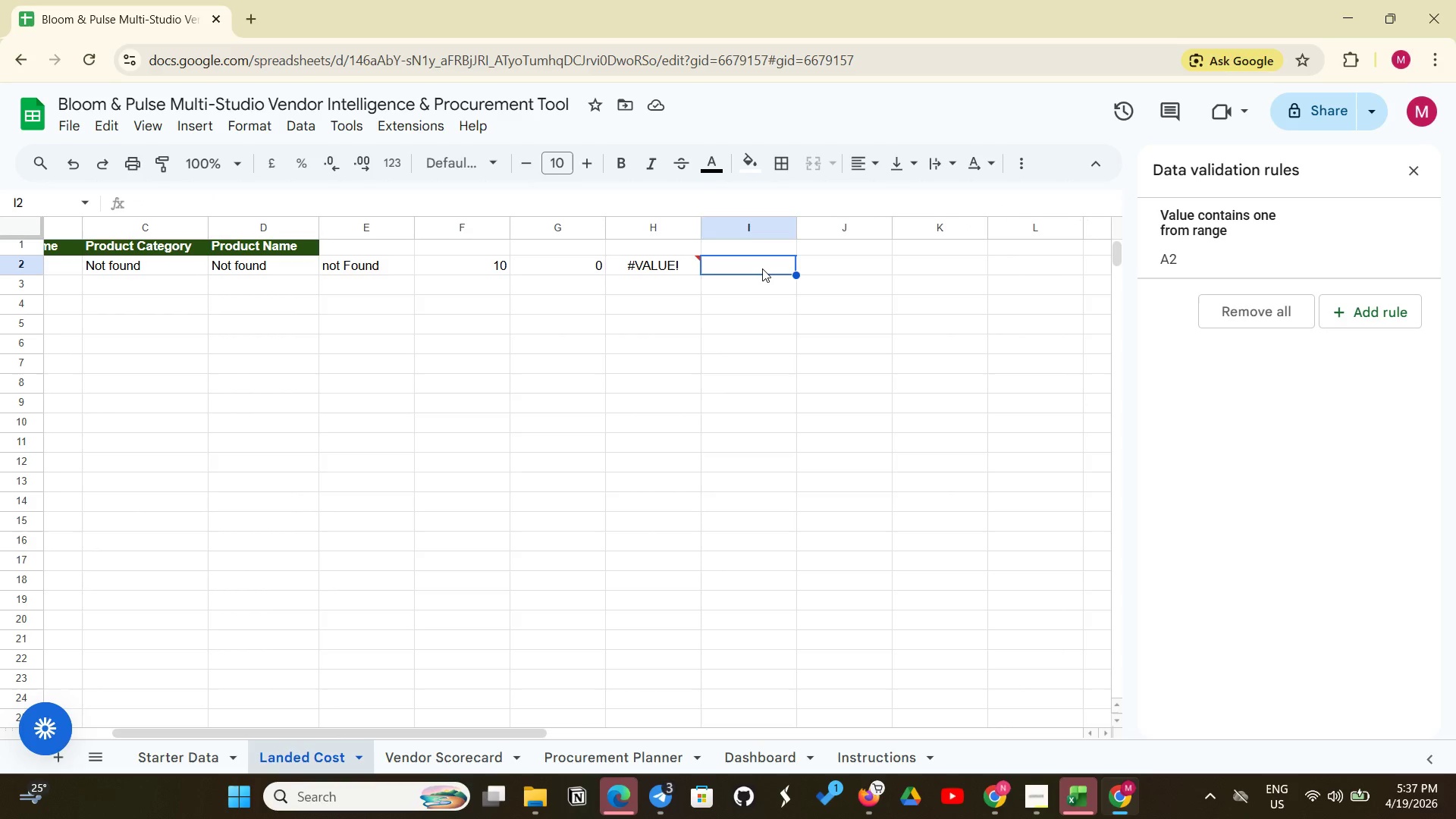 
left_click([1012, 265])
 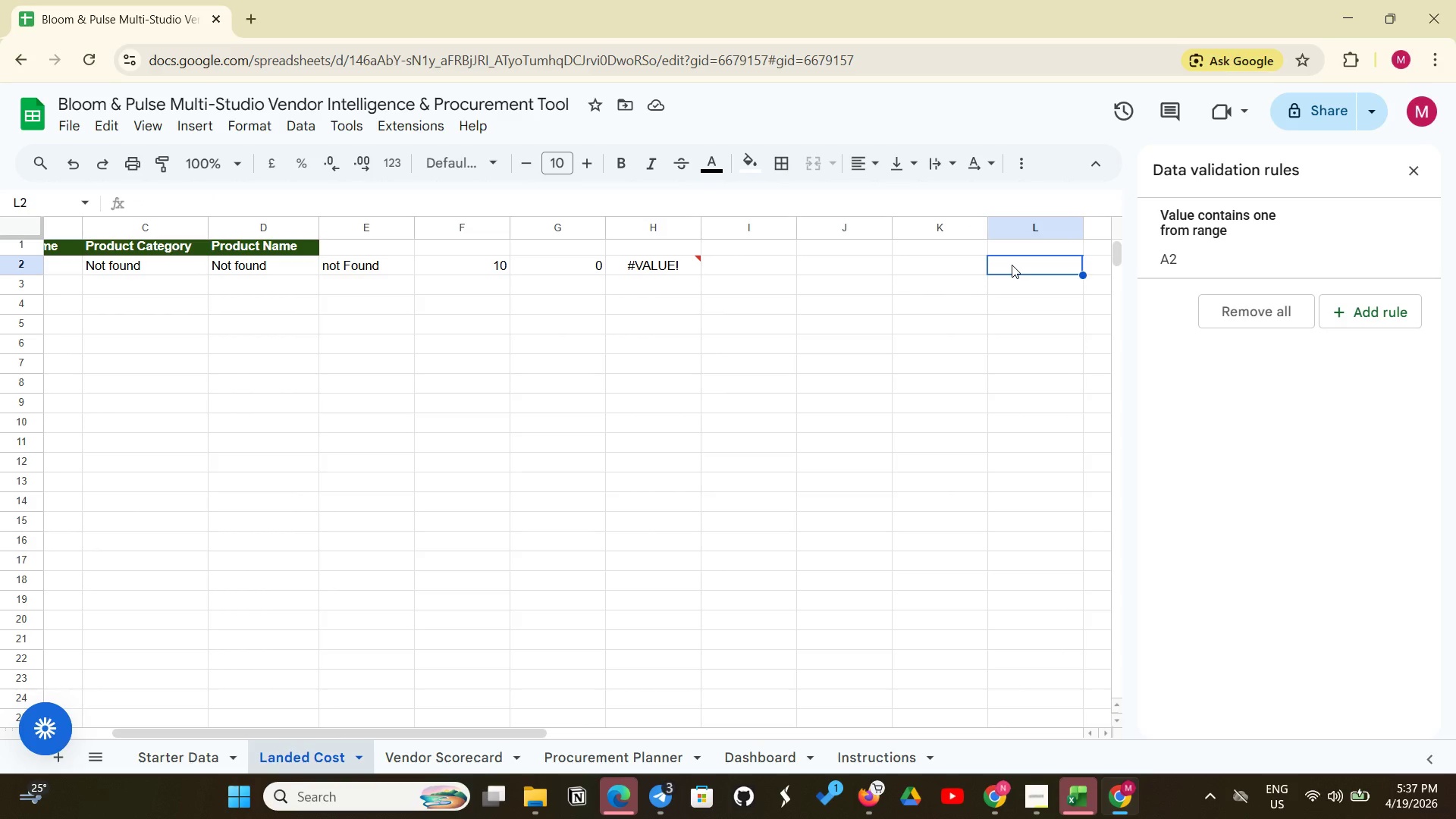 
type(=XLOOKUP)
 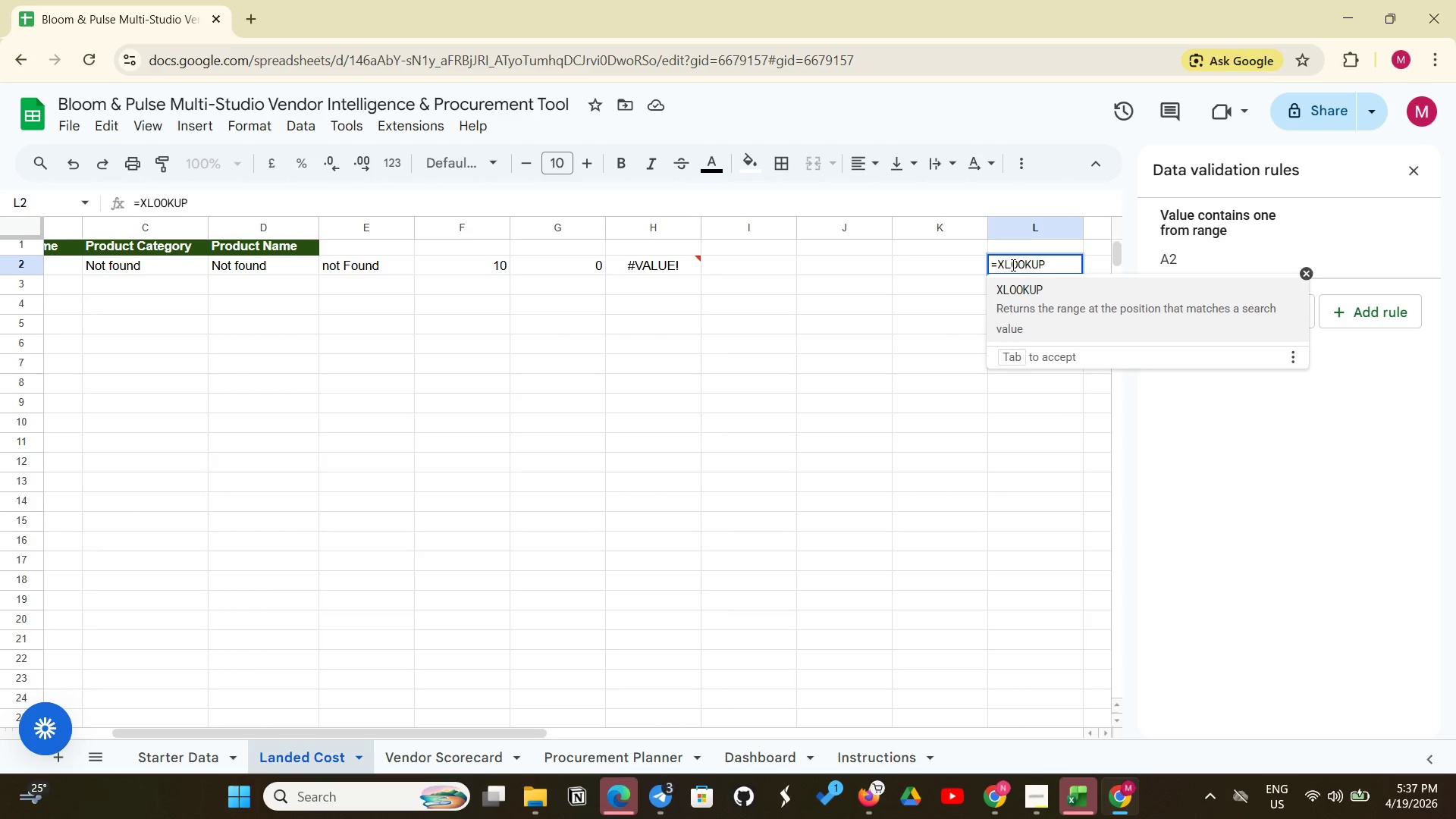 
left_click([1023, 800])
 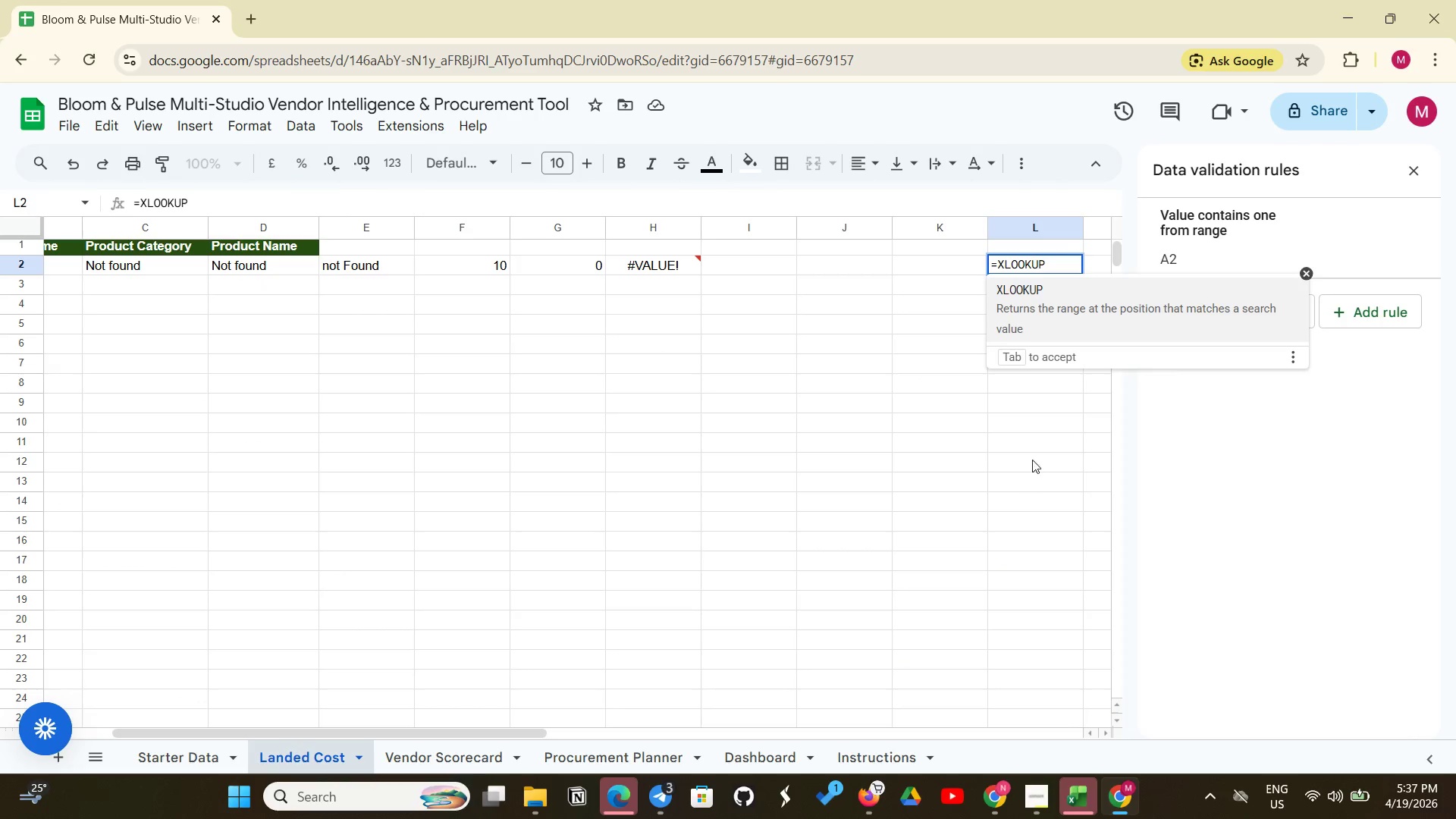 
left_click([1417, 166])
 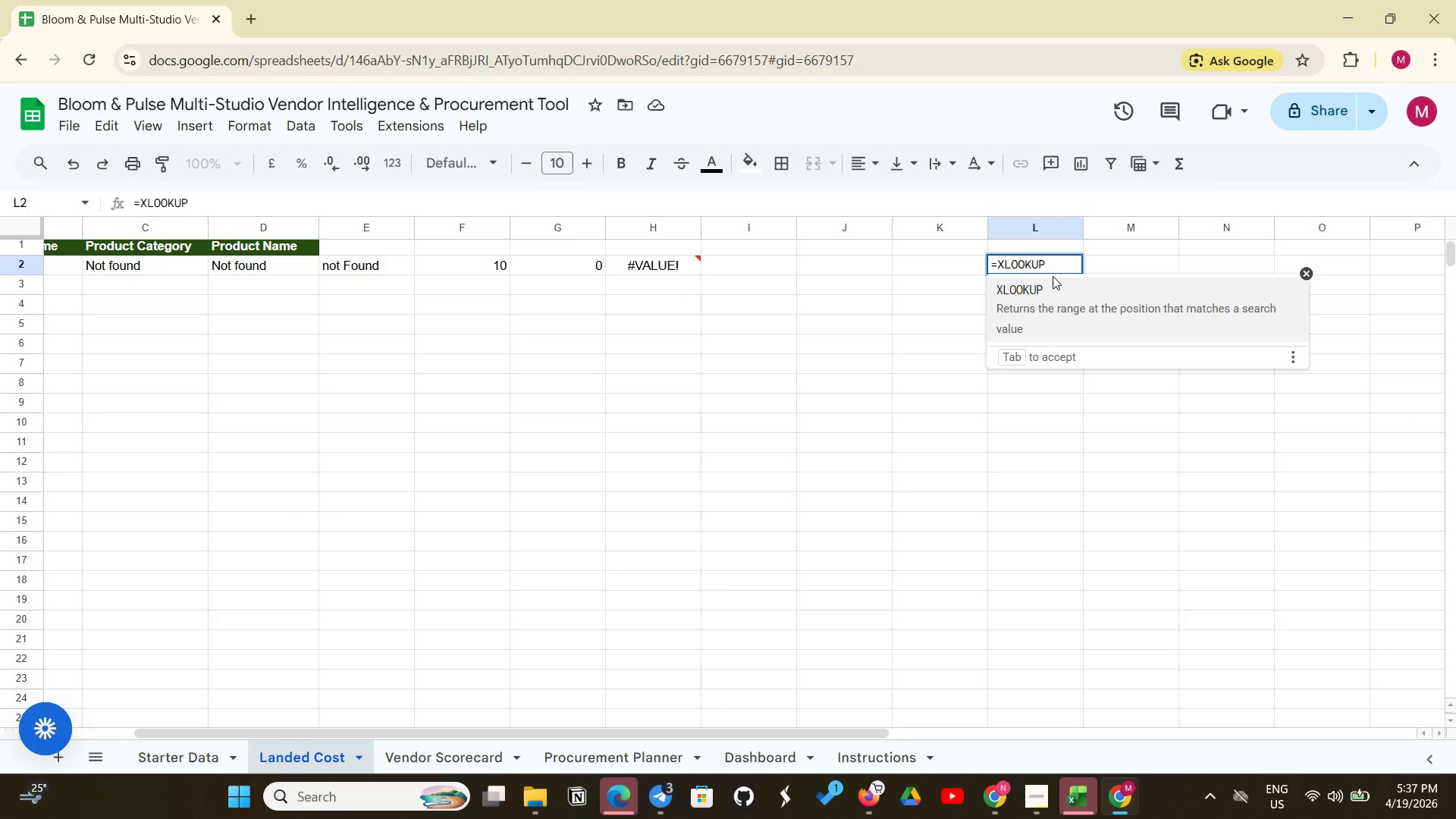 
left_click([1054, 267])
 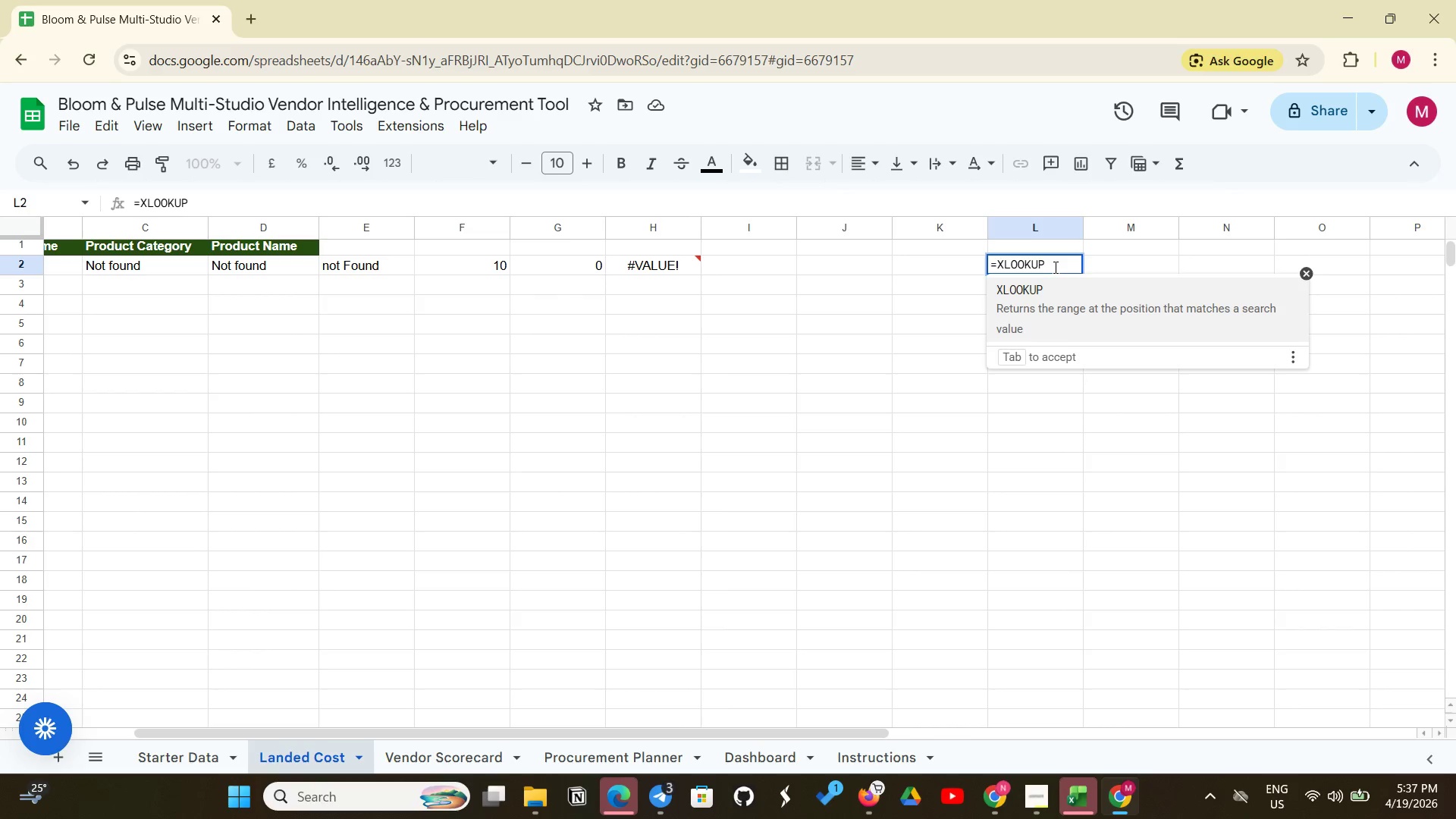 
hold_key(key=ShiftLeft, duration=0.47)
 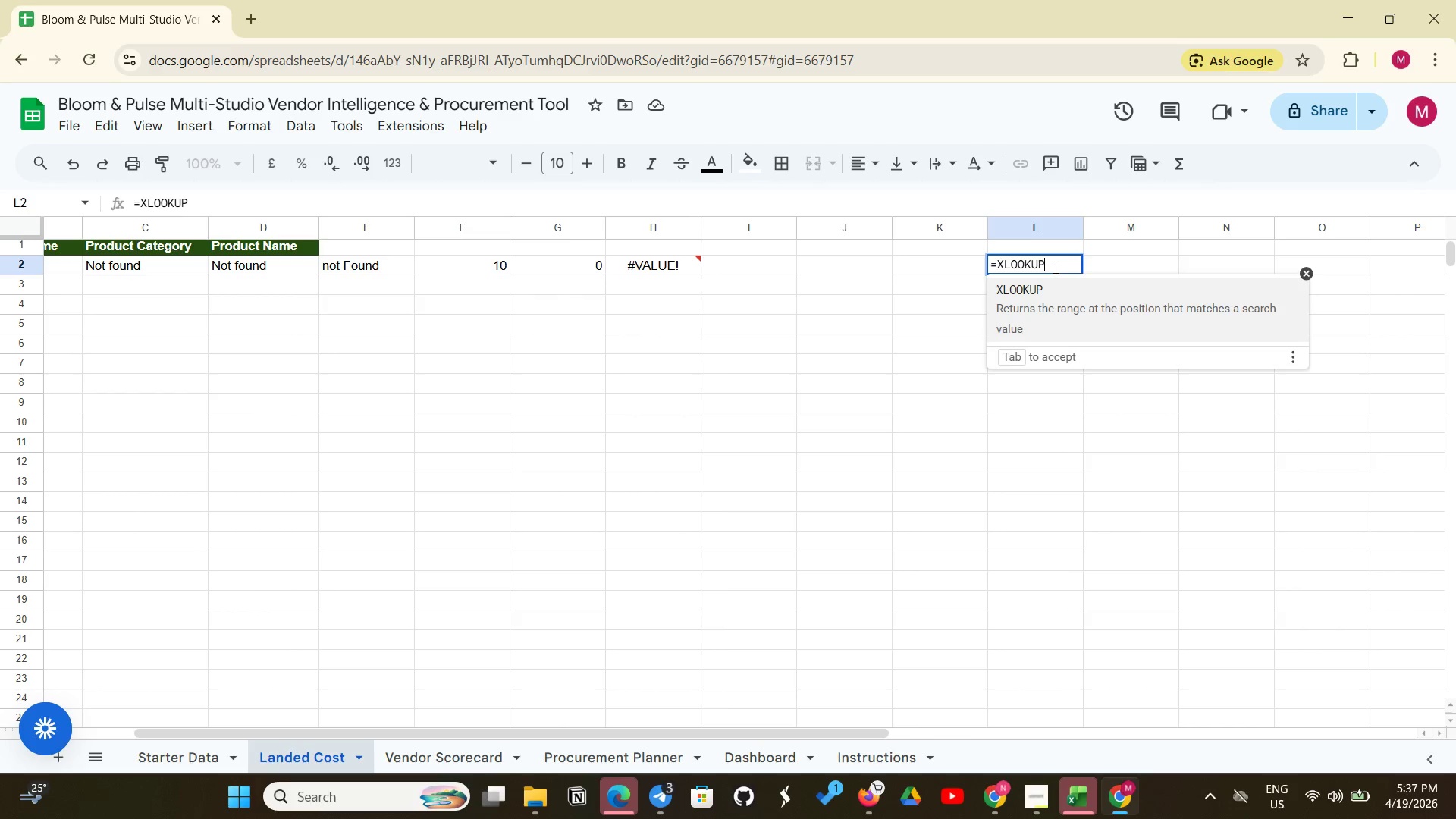 
type((A2, 'Starter)
 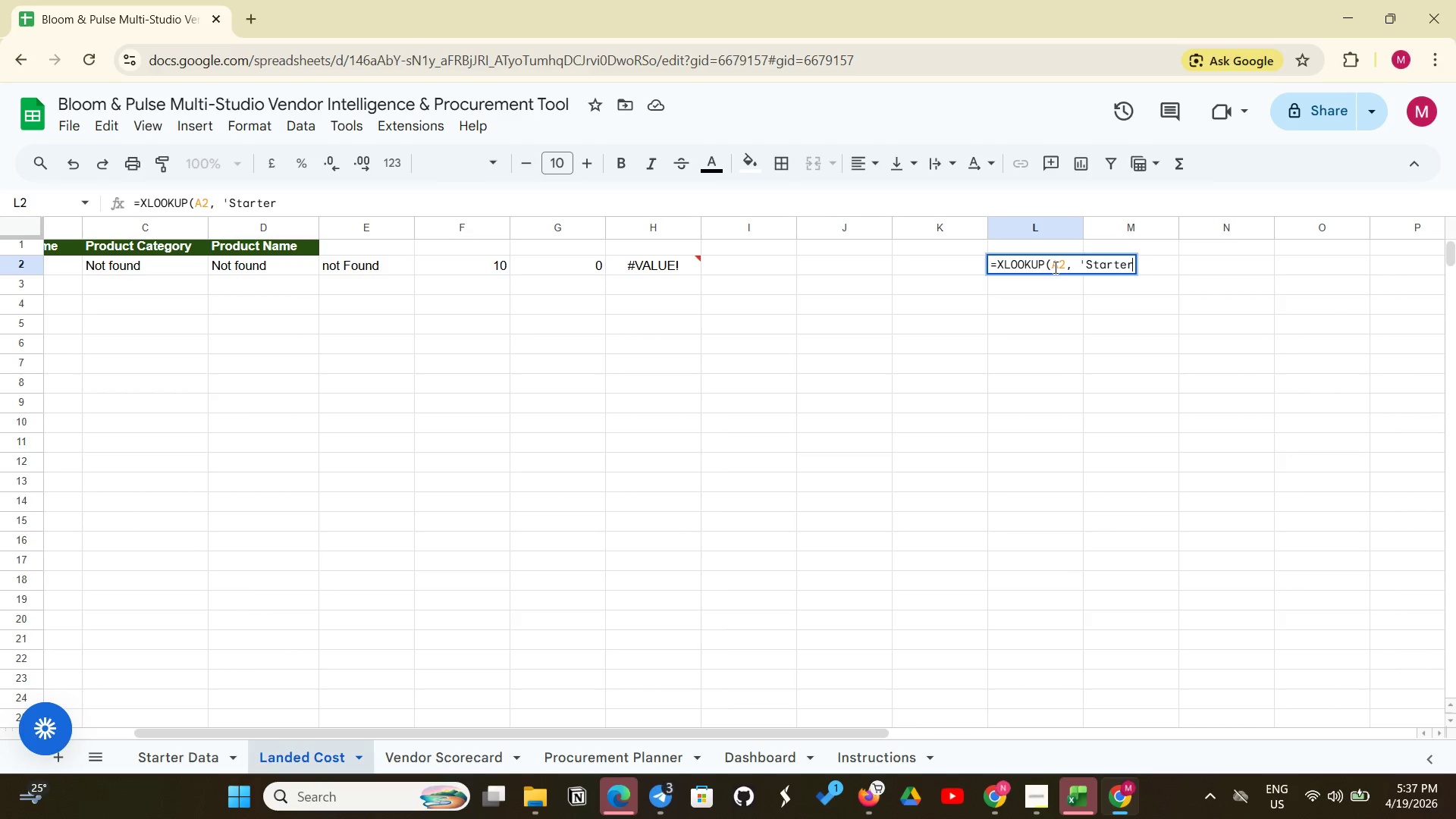 
type( Data'!)
 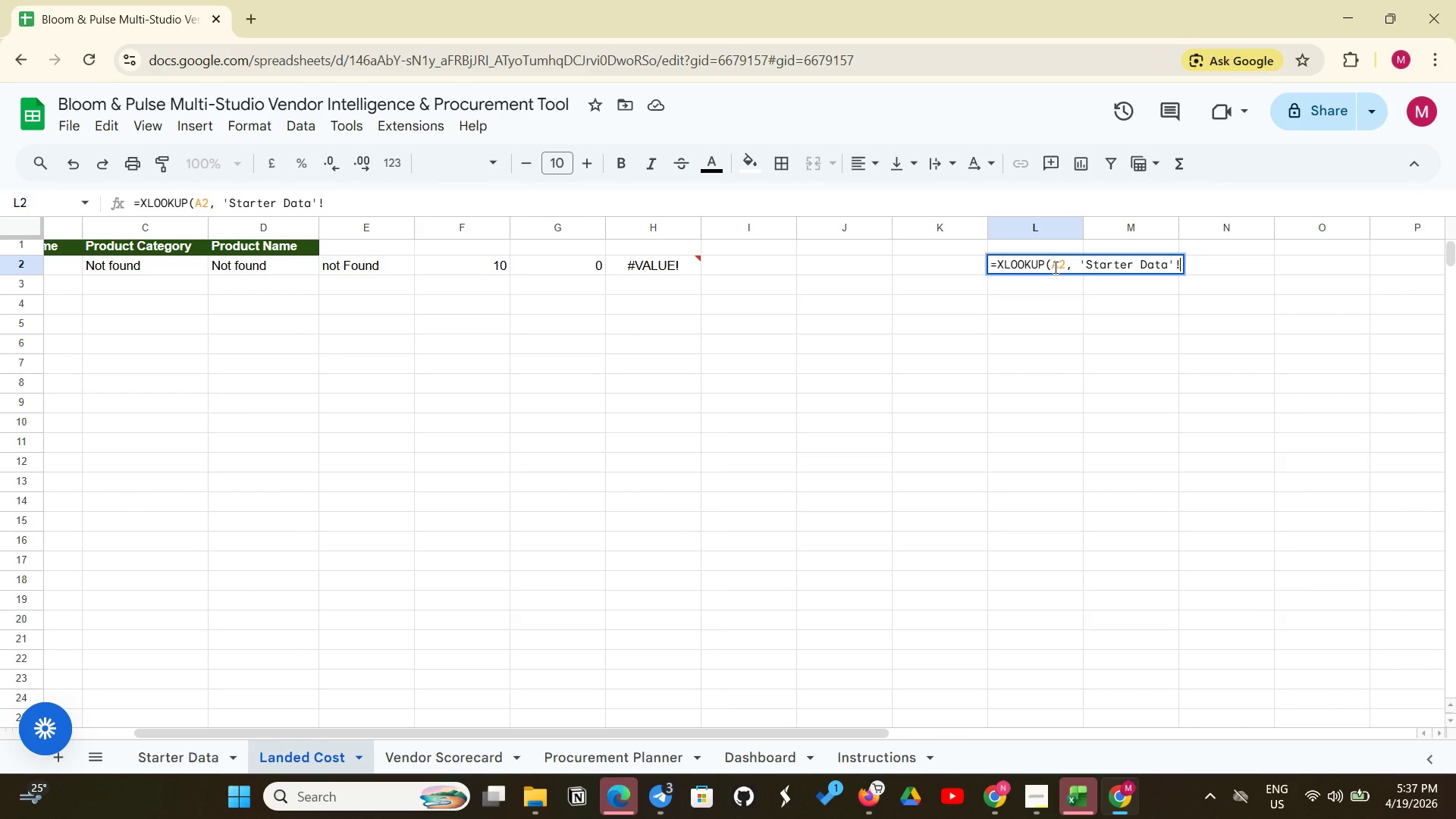 
wait(6.16)
 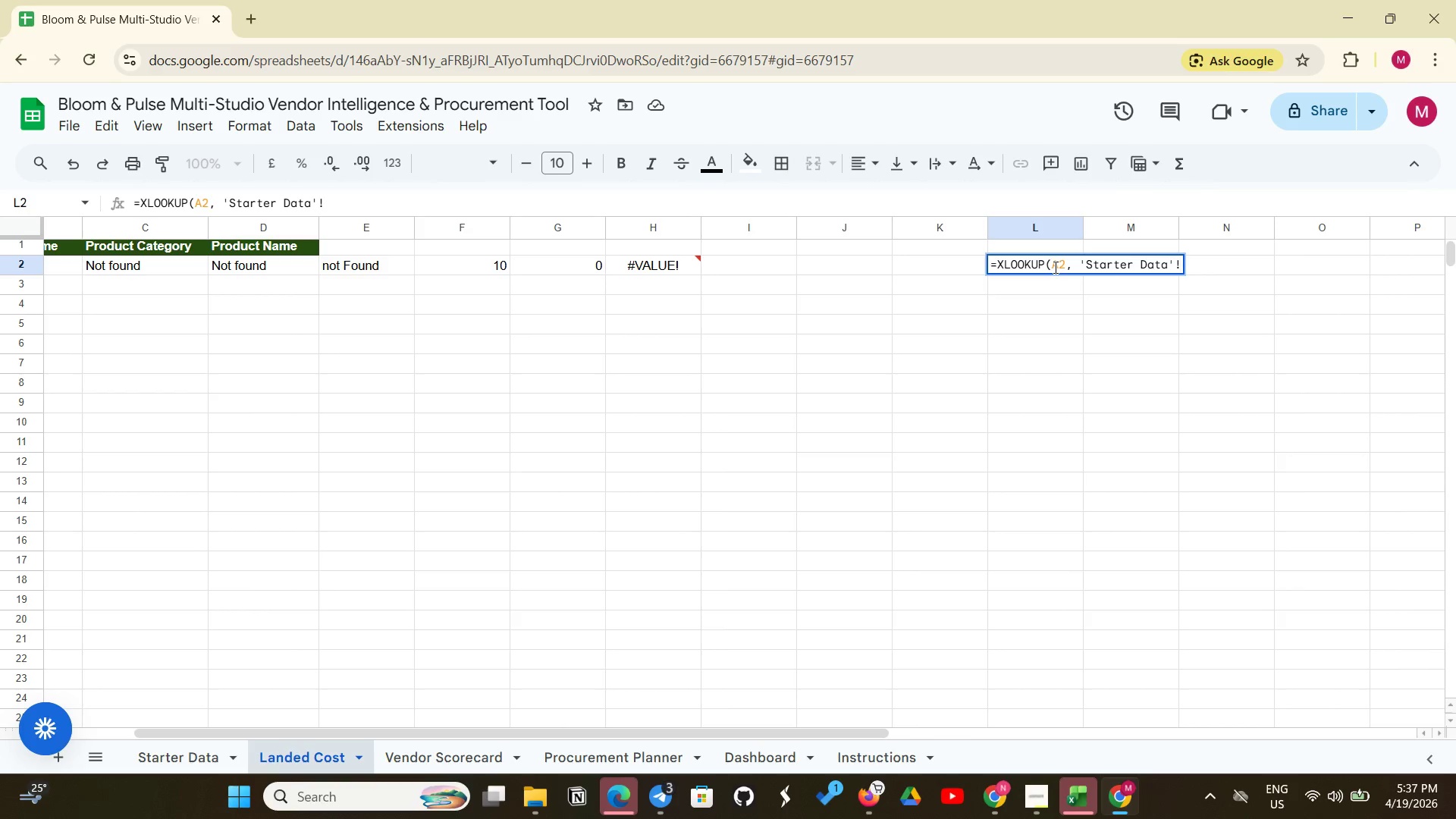 
key(Shift+A)
 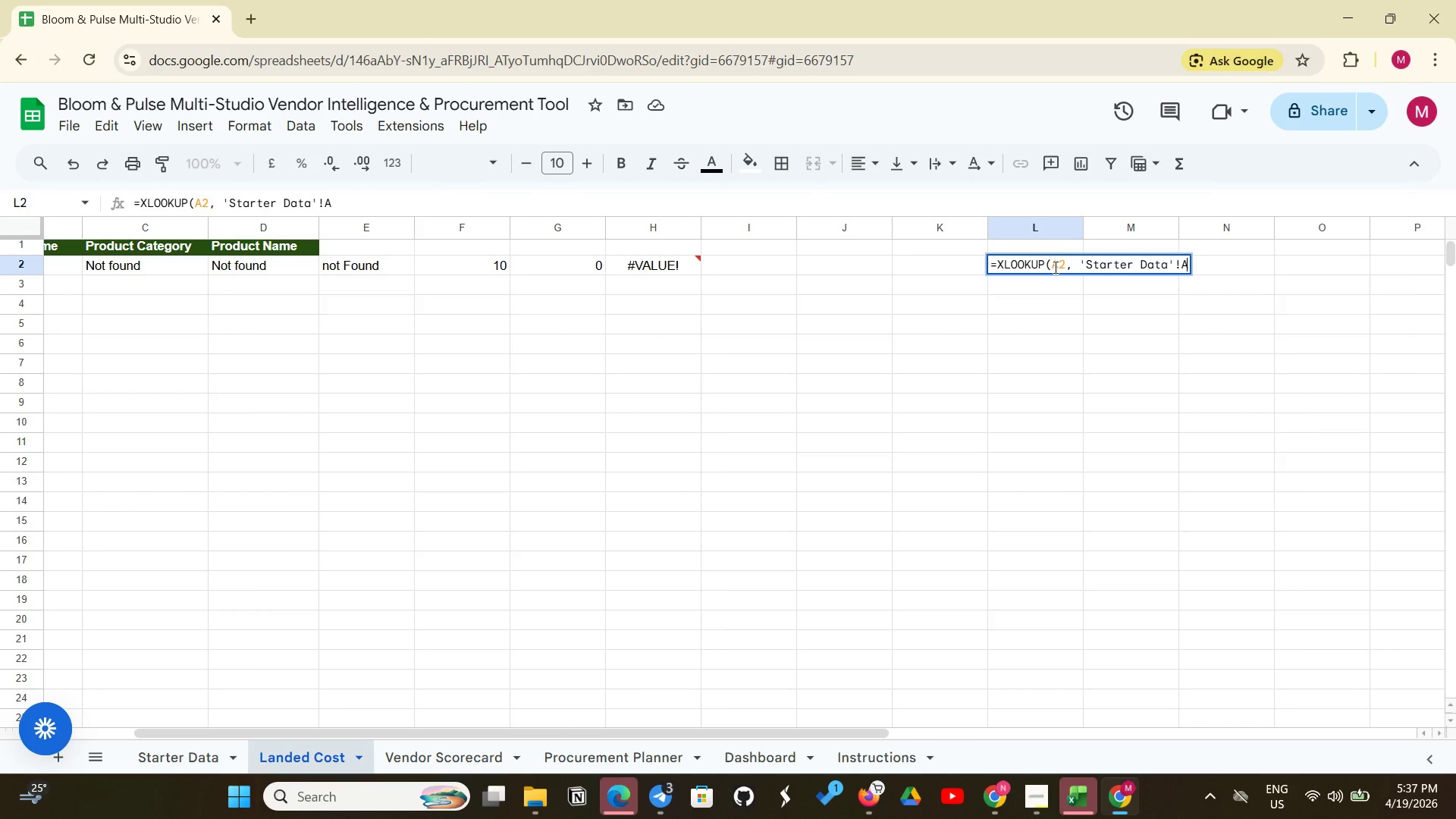 
key(Shift+Semicolon)
 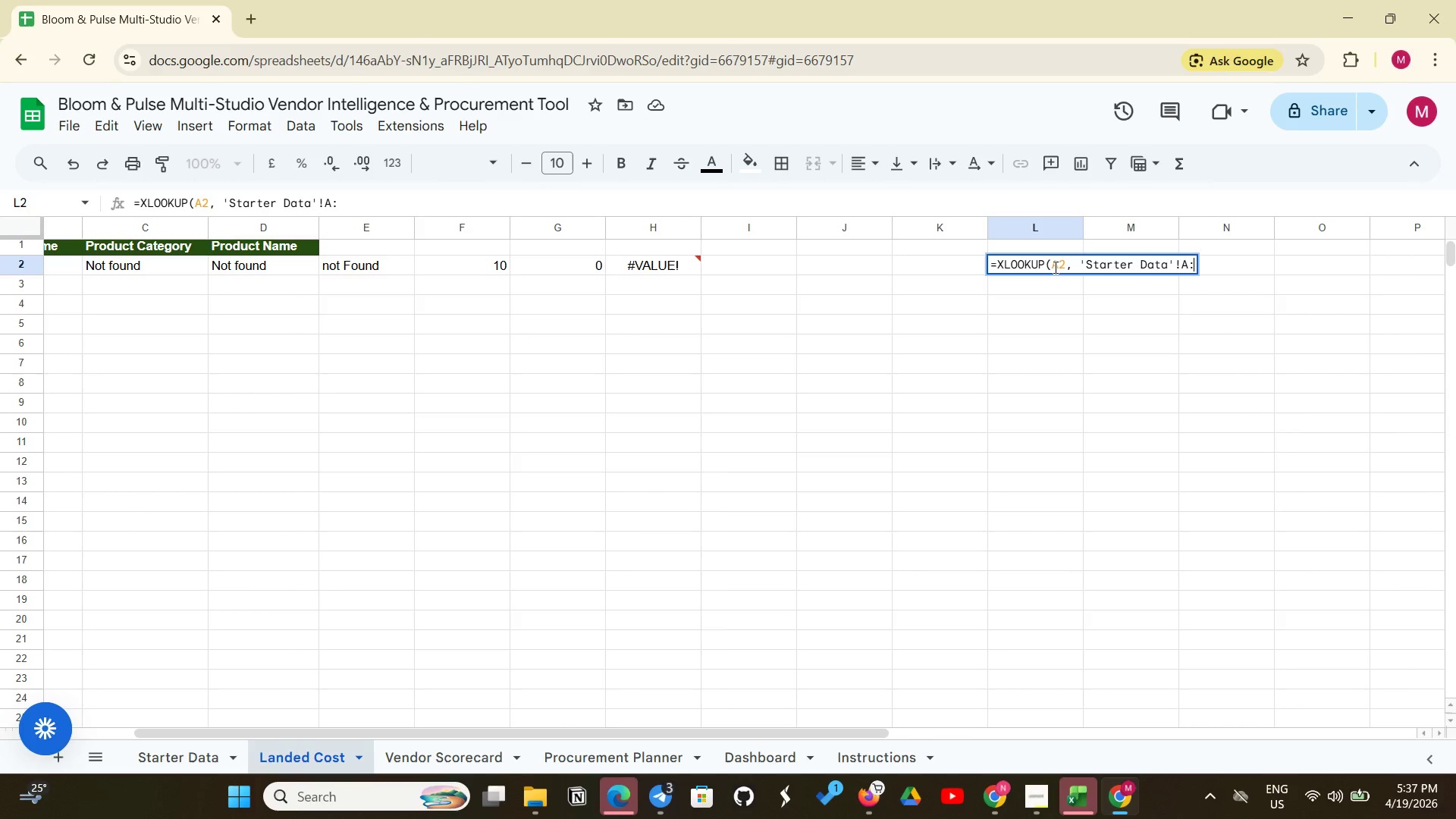 
key(Shift+A)
 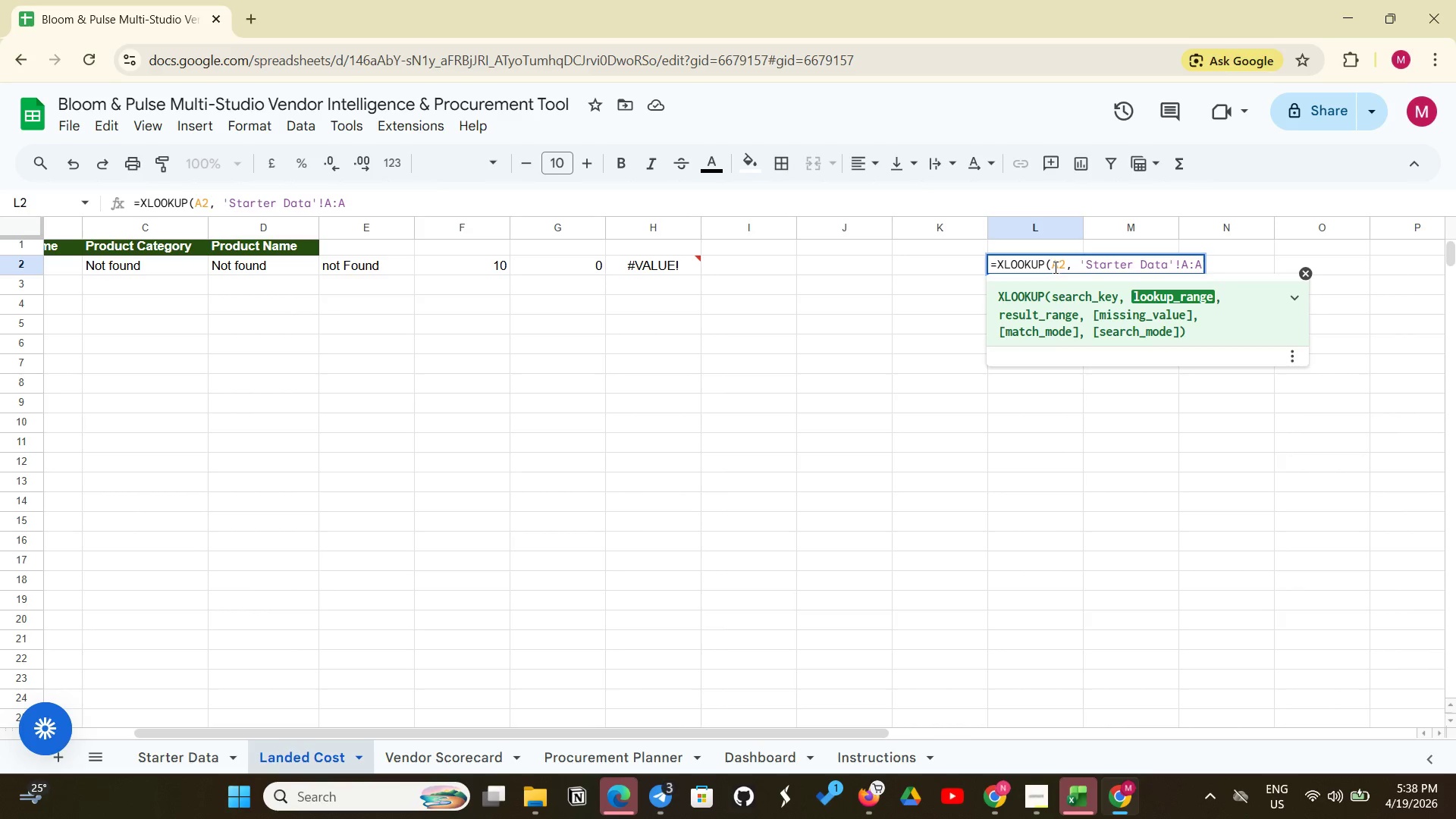 
type(, 'Starter)
 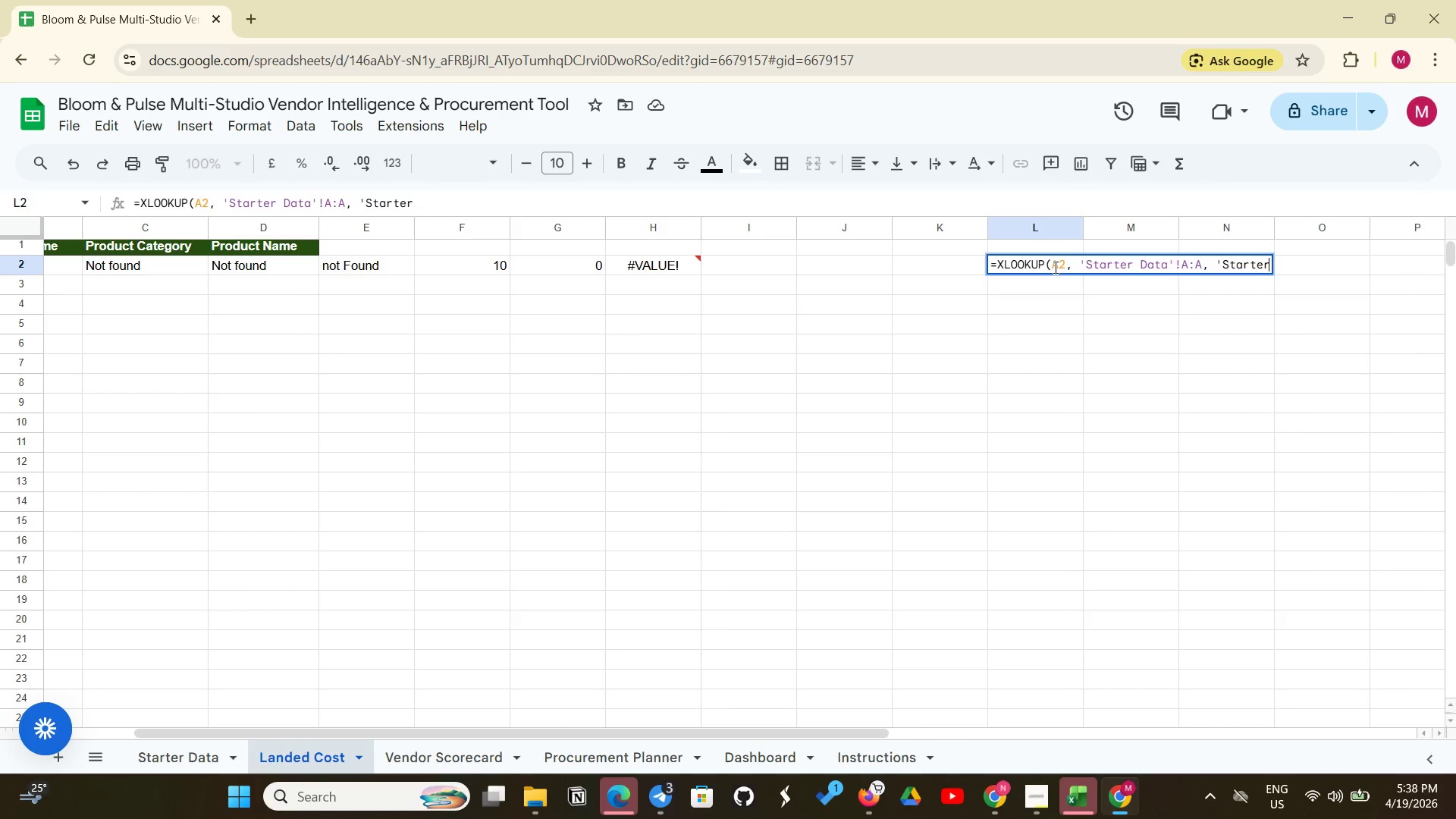 
wait(12.72)
 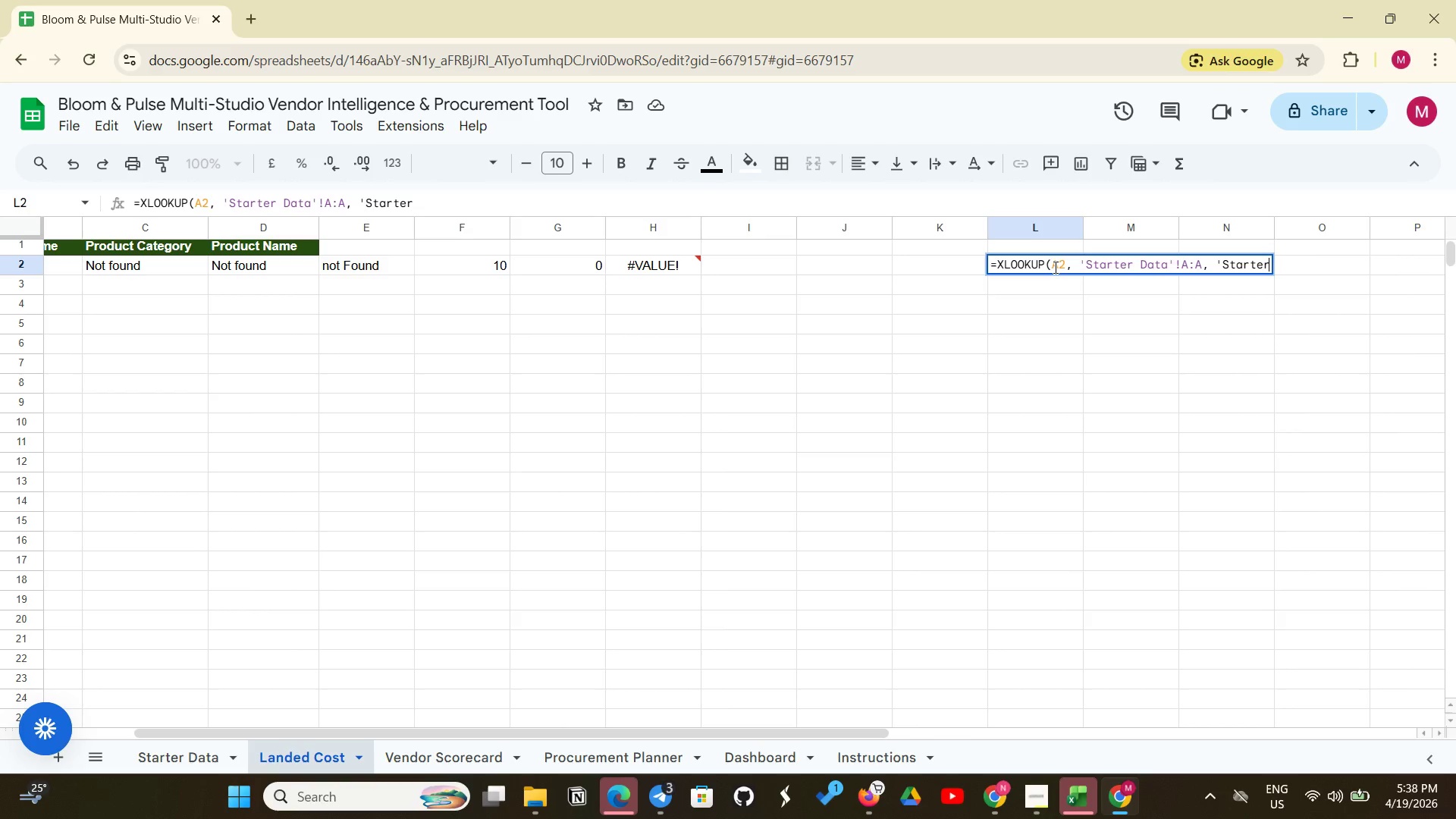 
type( Dt)
key(Backspace)
type(ata)
 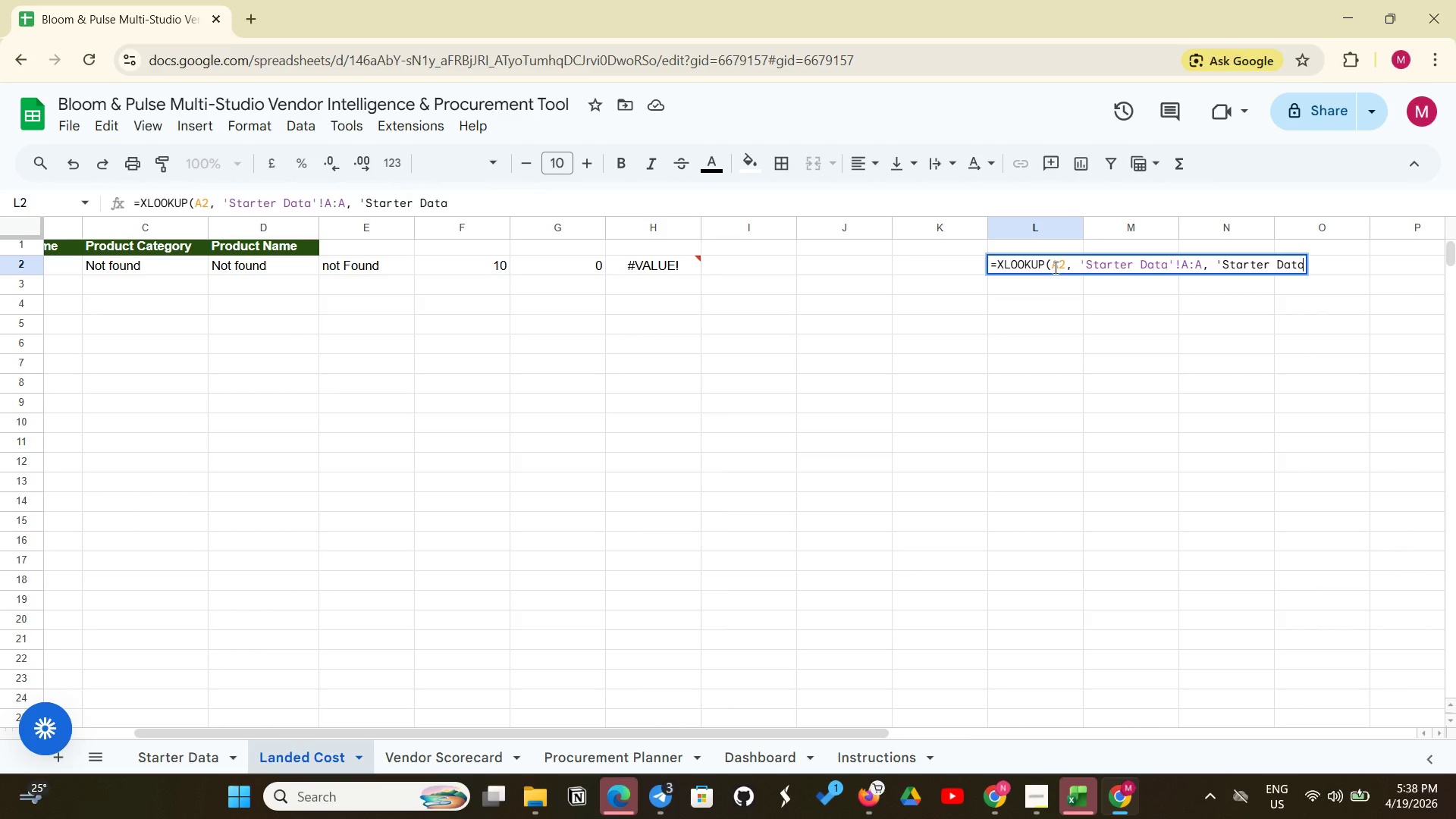 
key(Quote)
 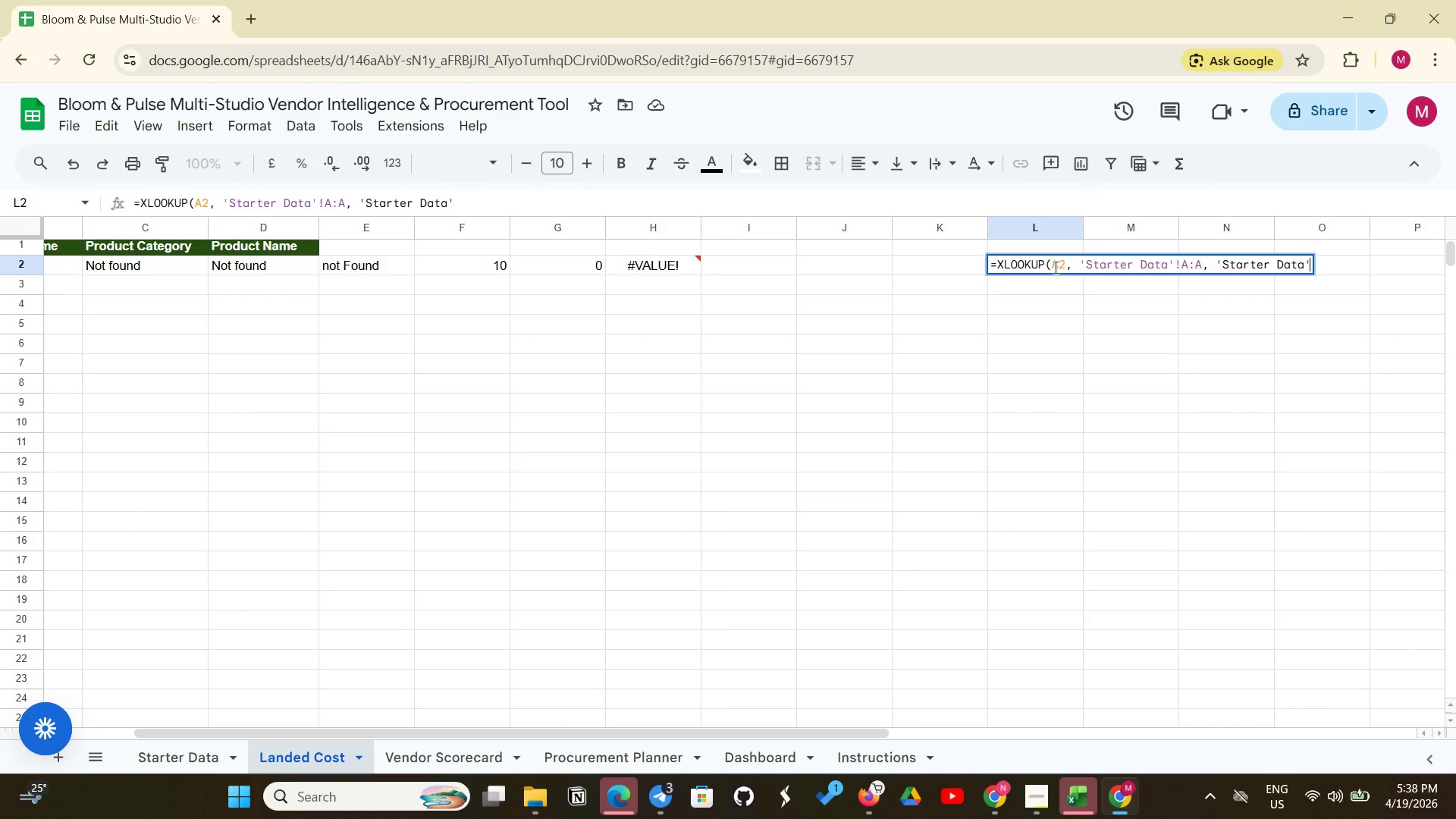 
key(Shift+1)
 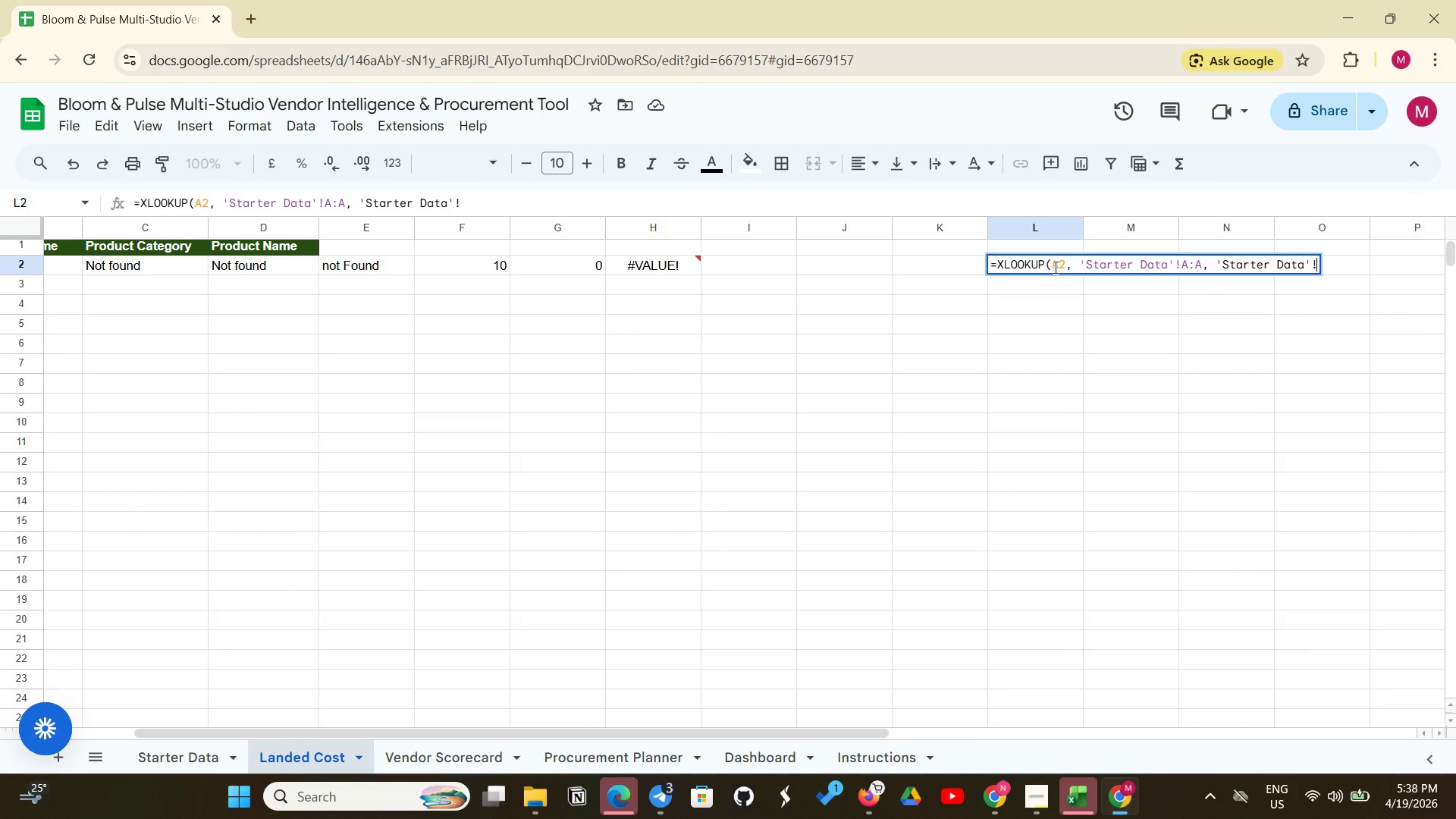 
key(Shift+ShiftLeft)
 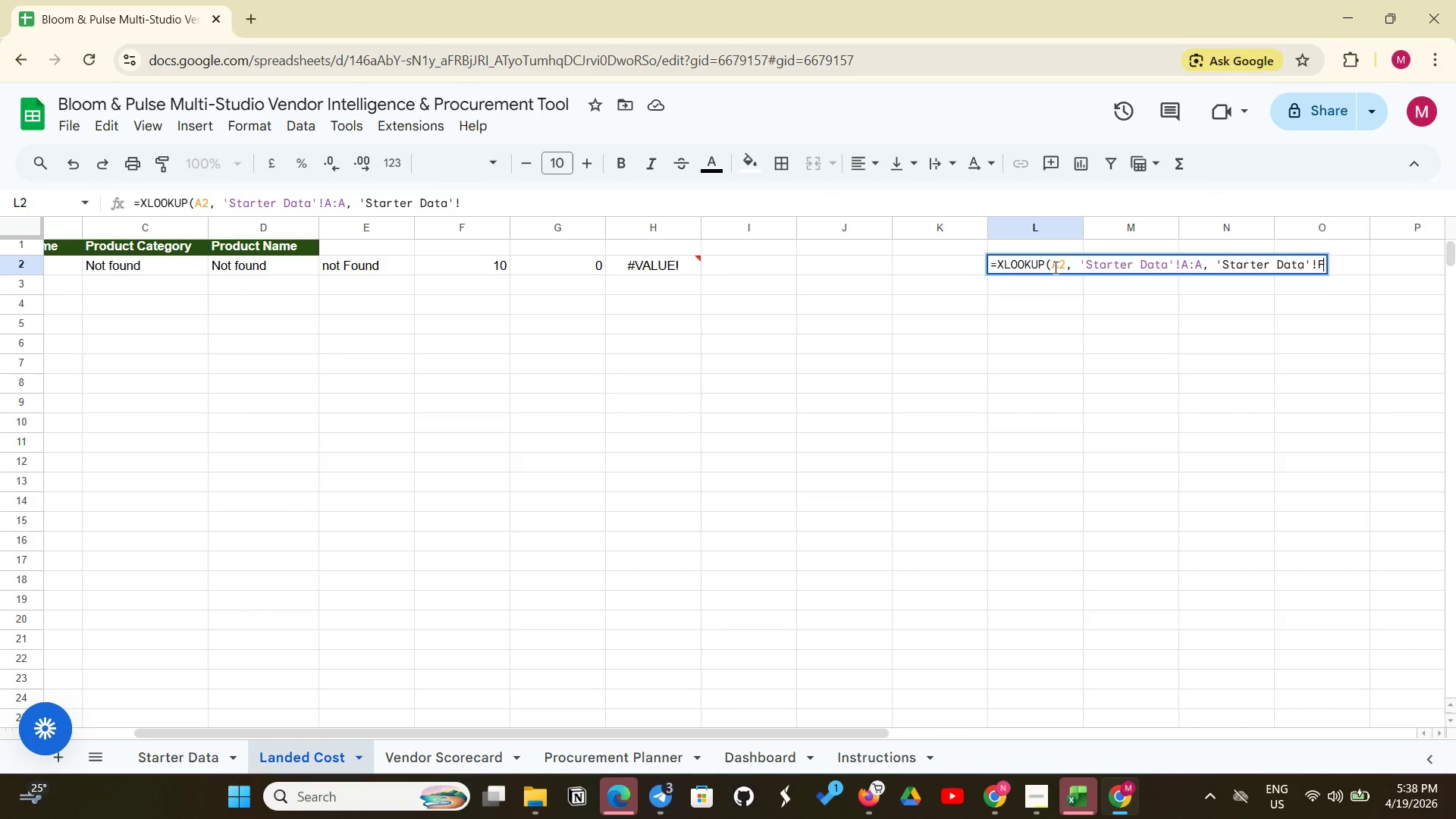 
key(Shift+F)
 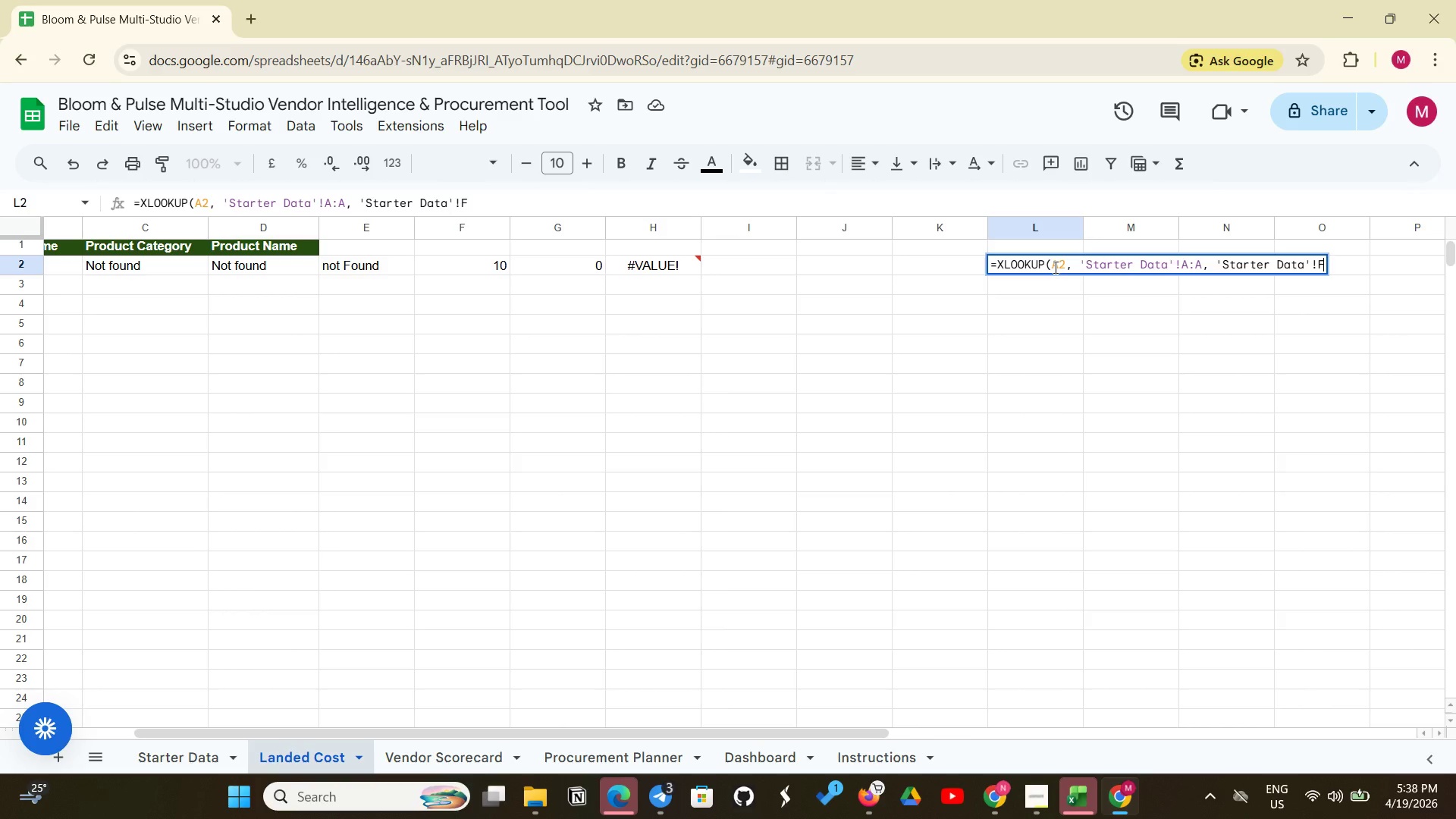 
key(Shift+ShiftLeft)
 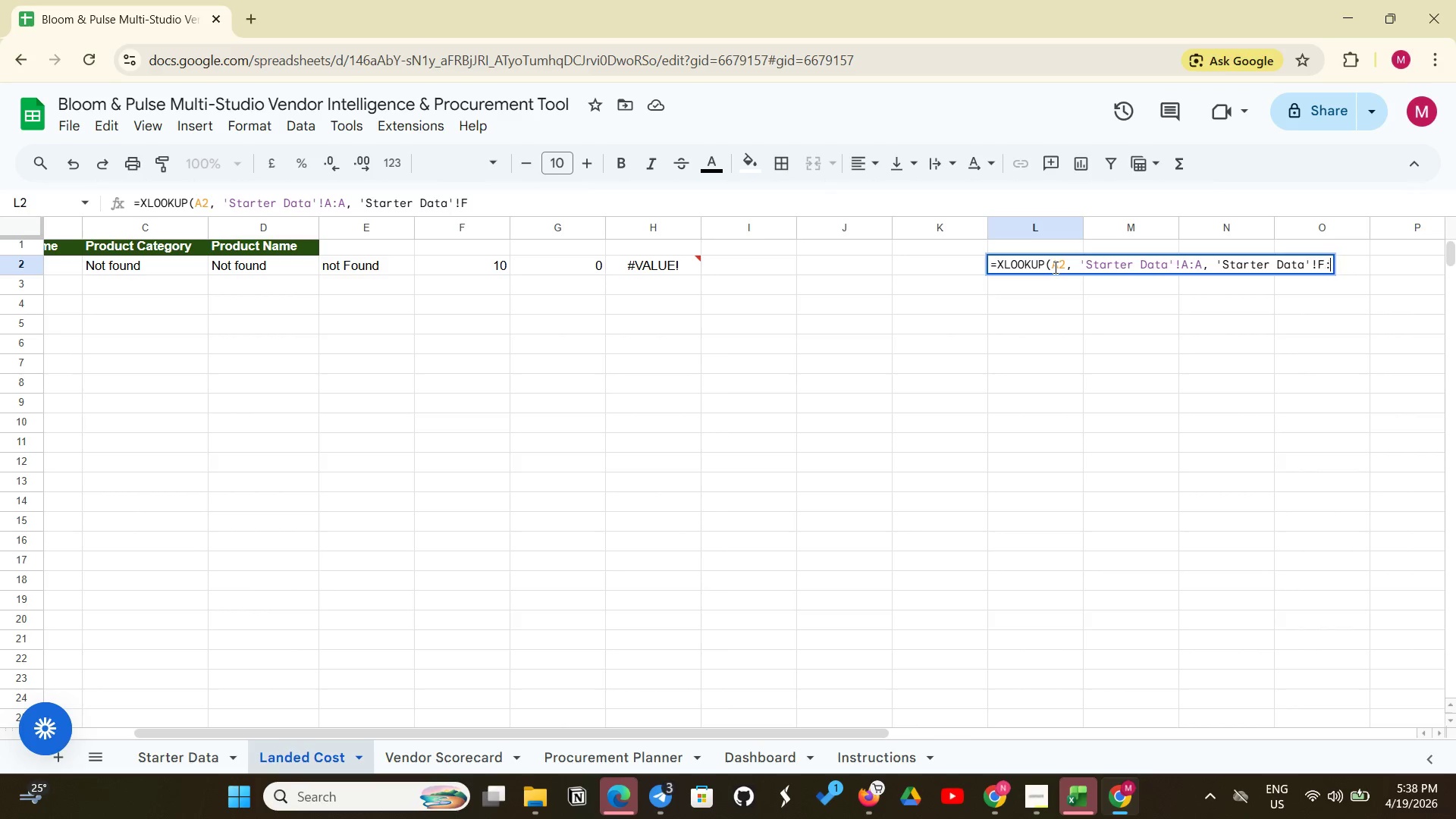 
key(Shift+Semicolon)
 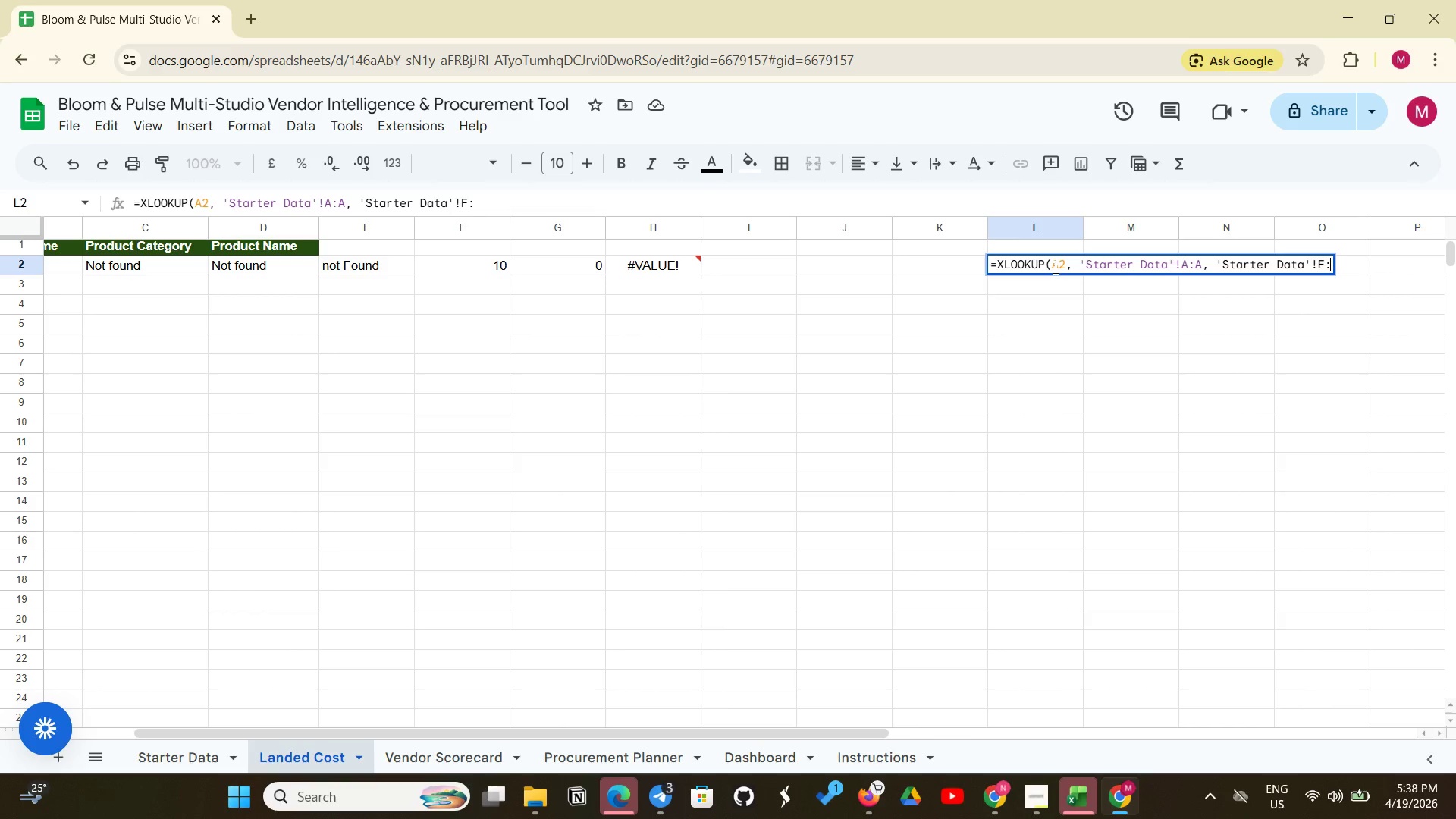 
key(Shift+ShiftLeft)
 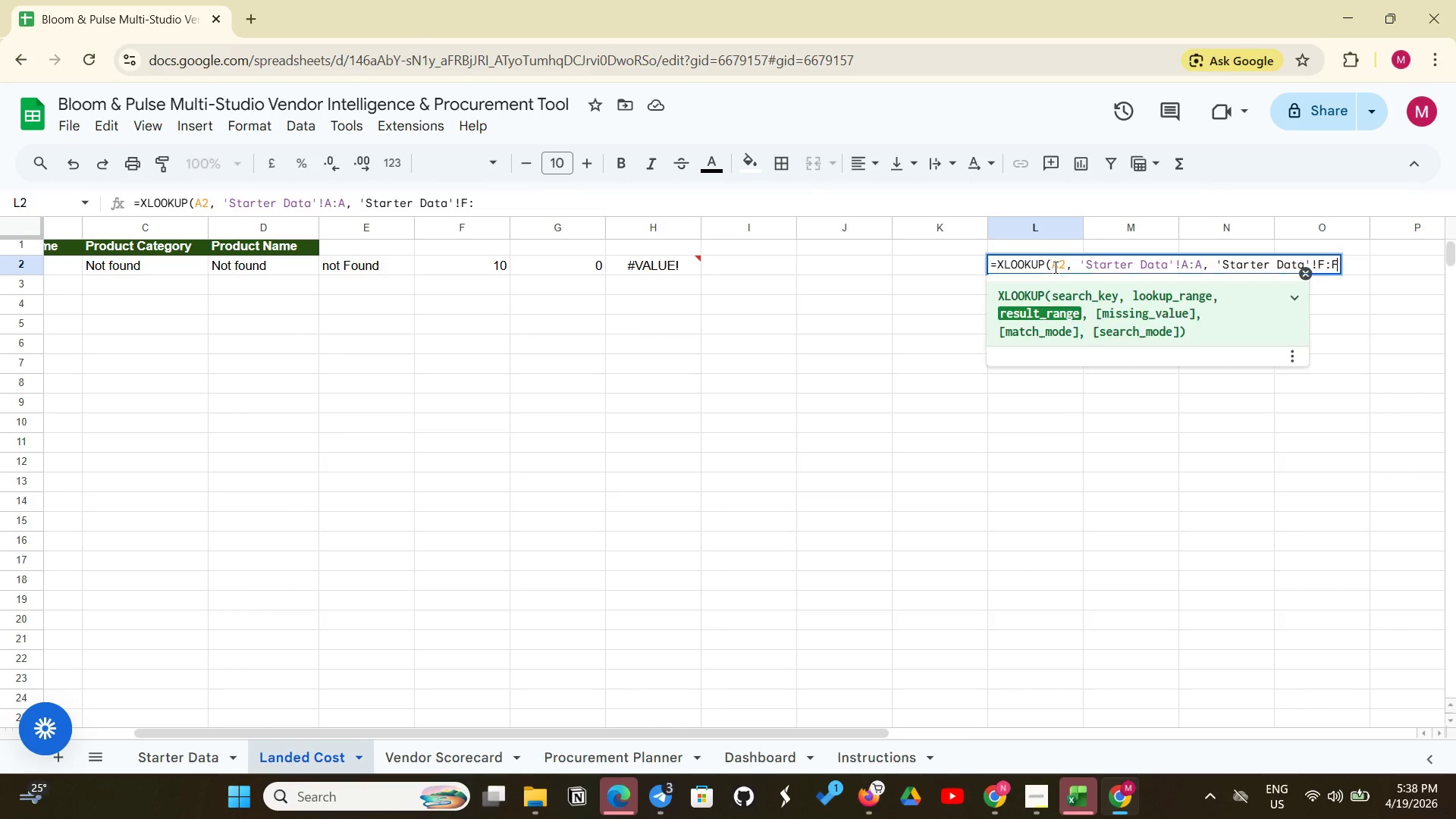 
key(Shift+F)
 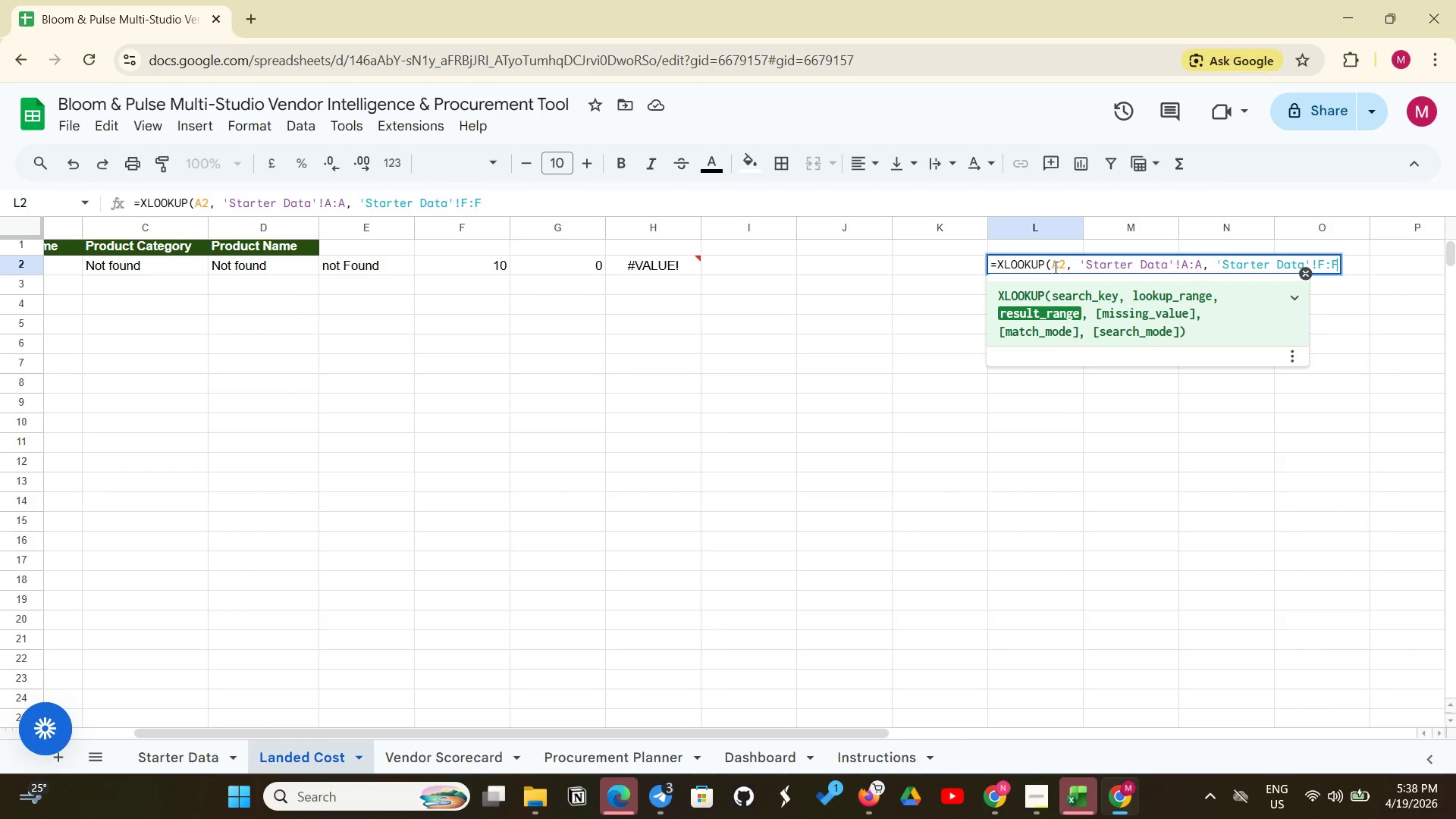 
type(, "UNKNOWN"))
 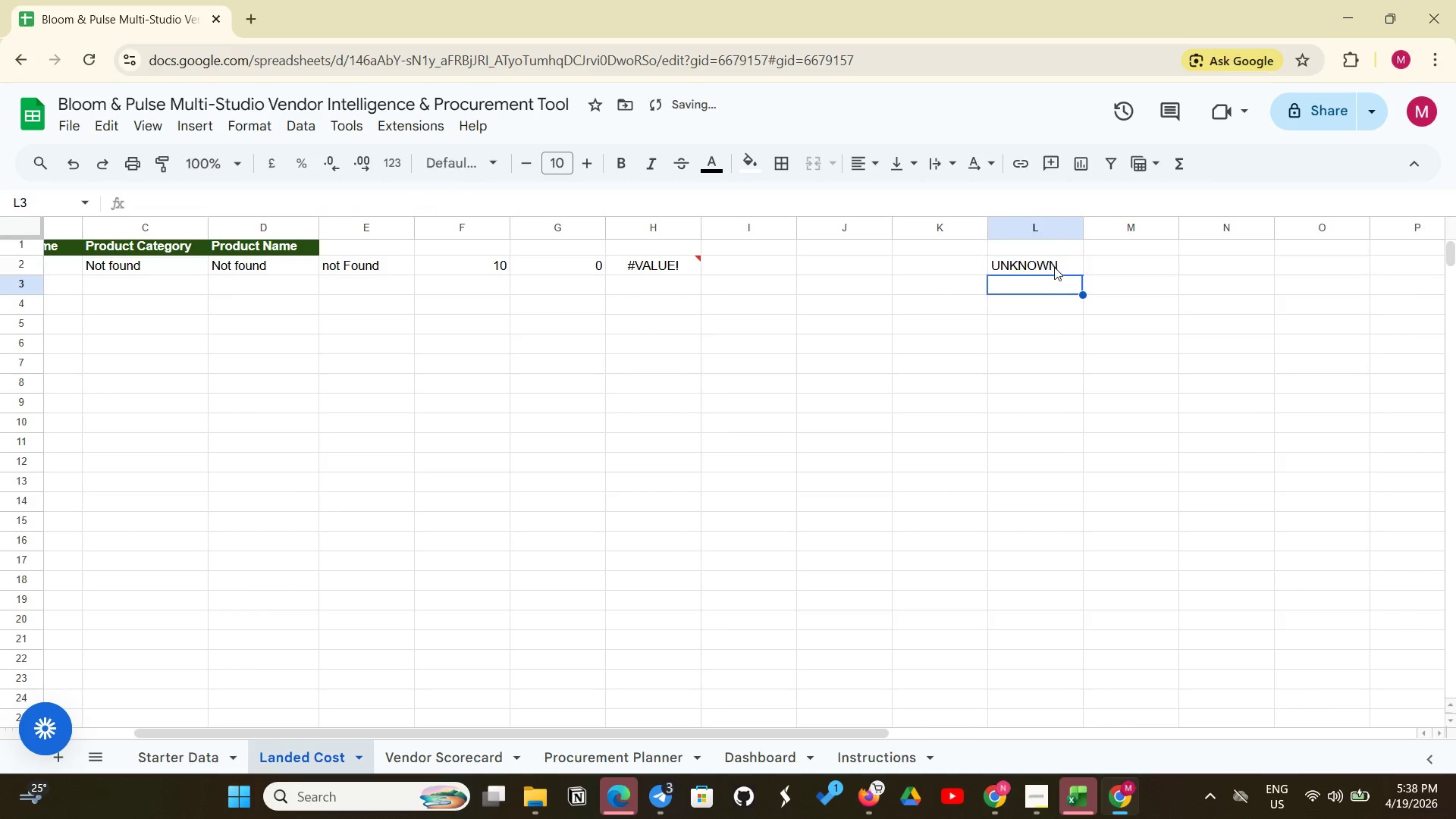 
 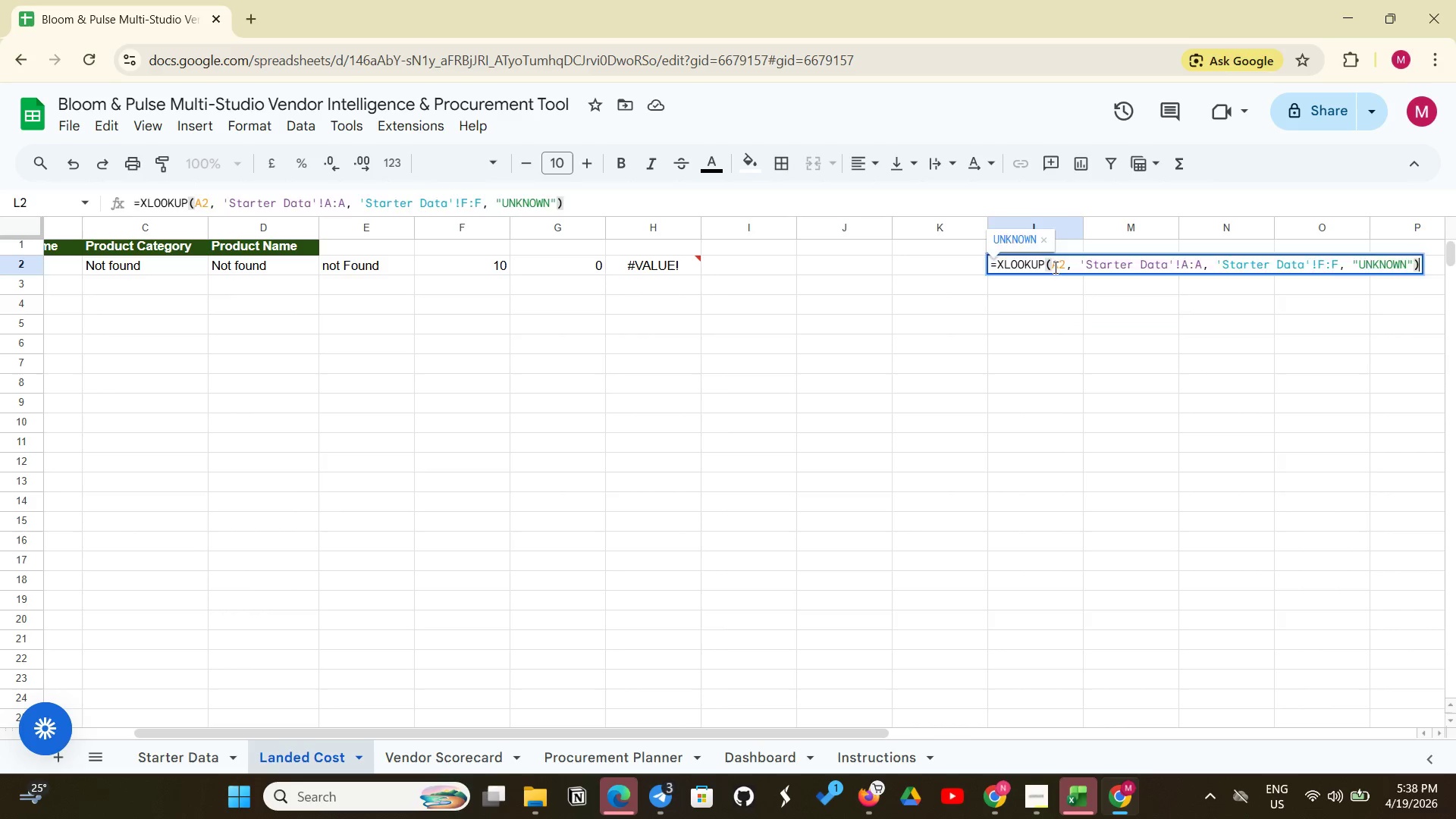 
key(Enter)
 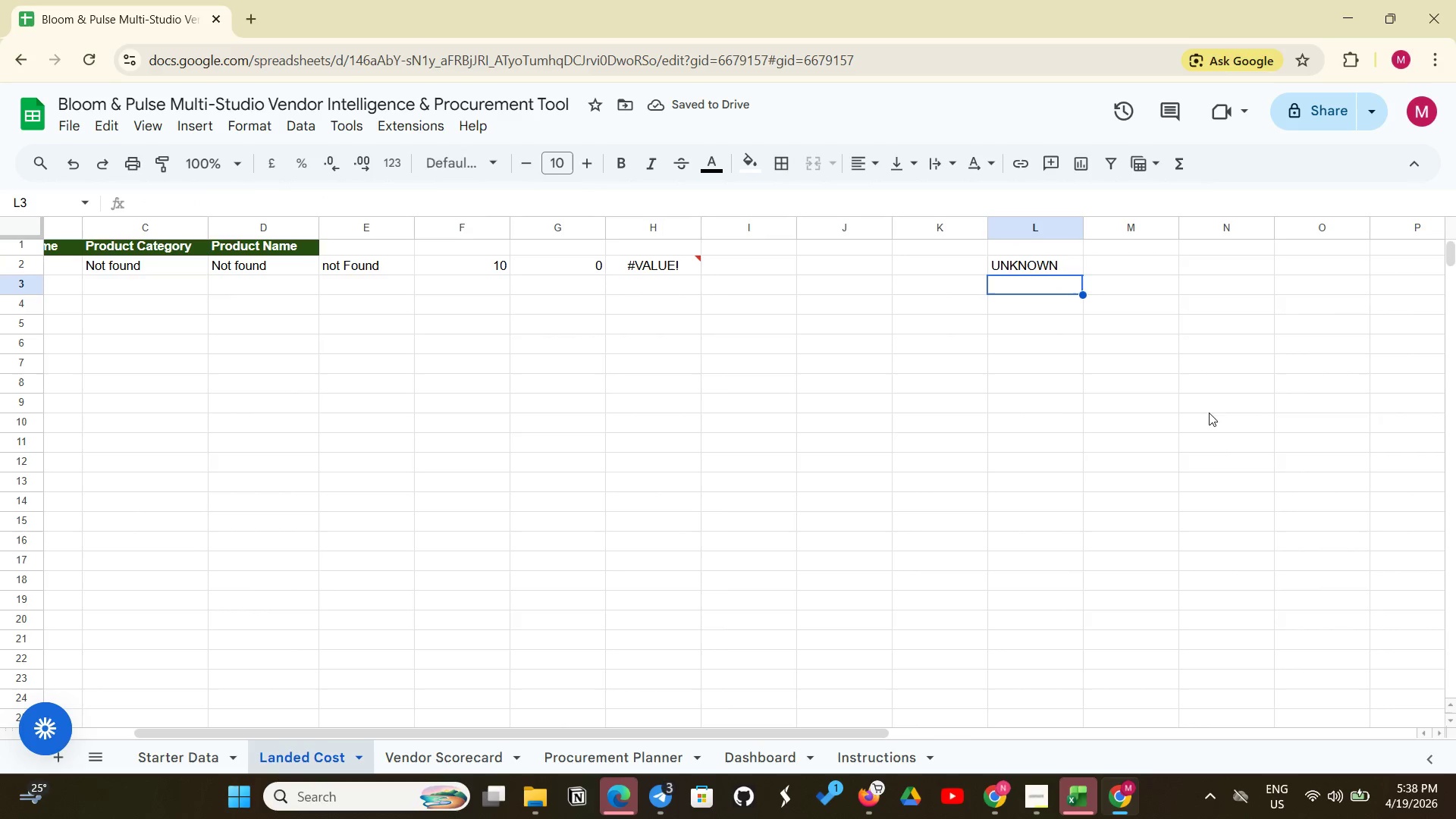 
left_click([770, 263])
 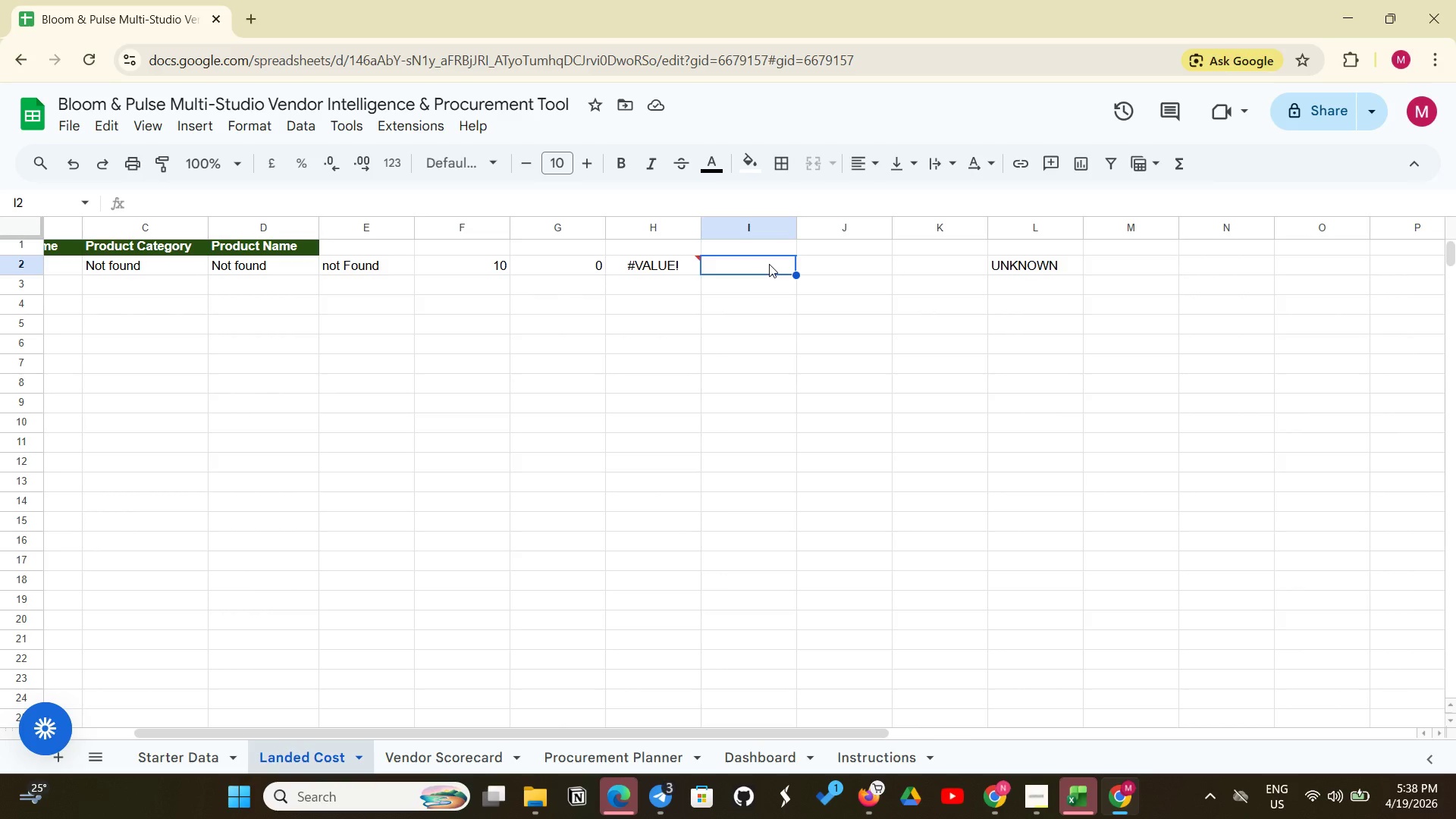 
type(=IF(L2="Domestic (US-west)", 50, IF(L@)
key(Backspace)
type(2="Domestic (US-East)
 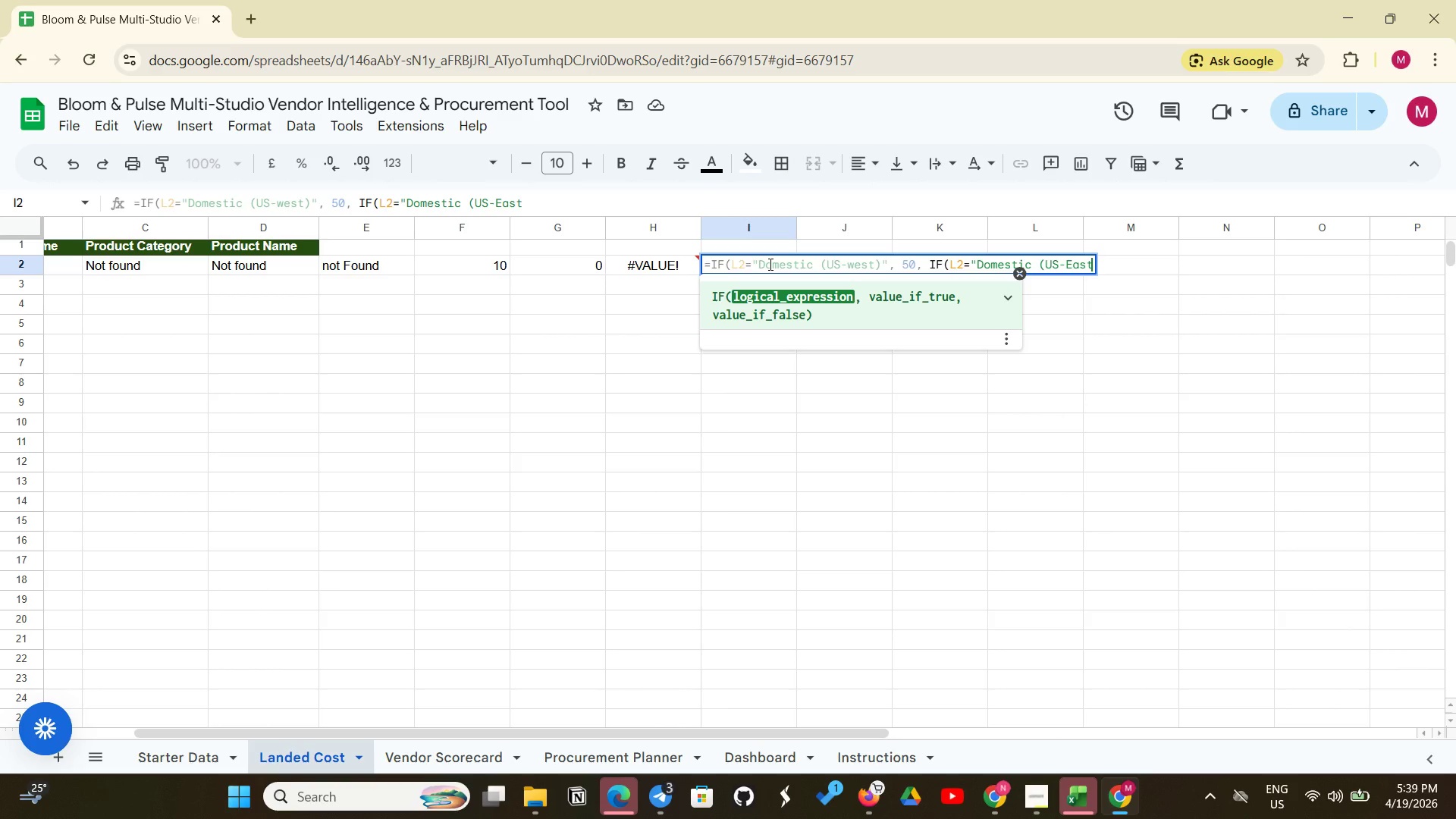 
type()", 60, IF)
 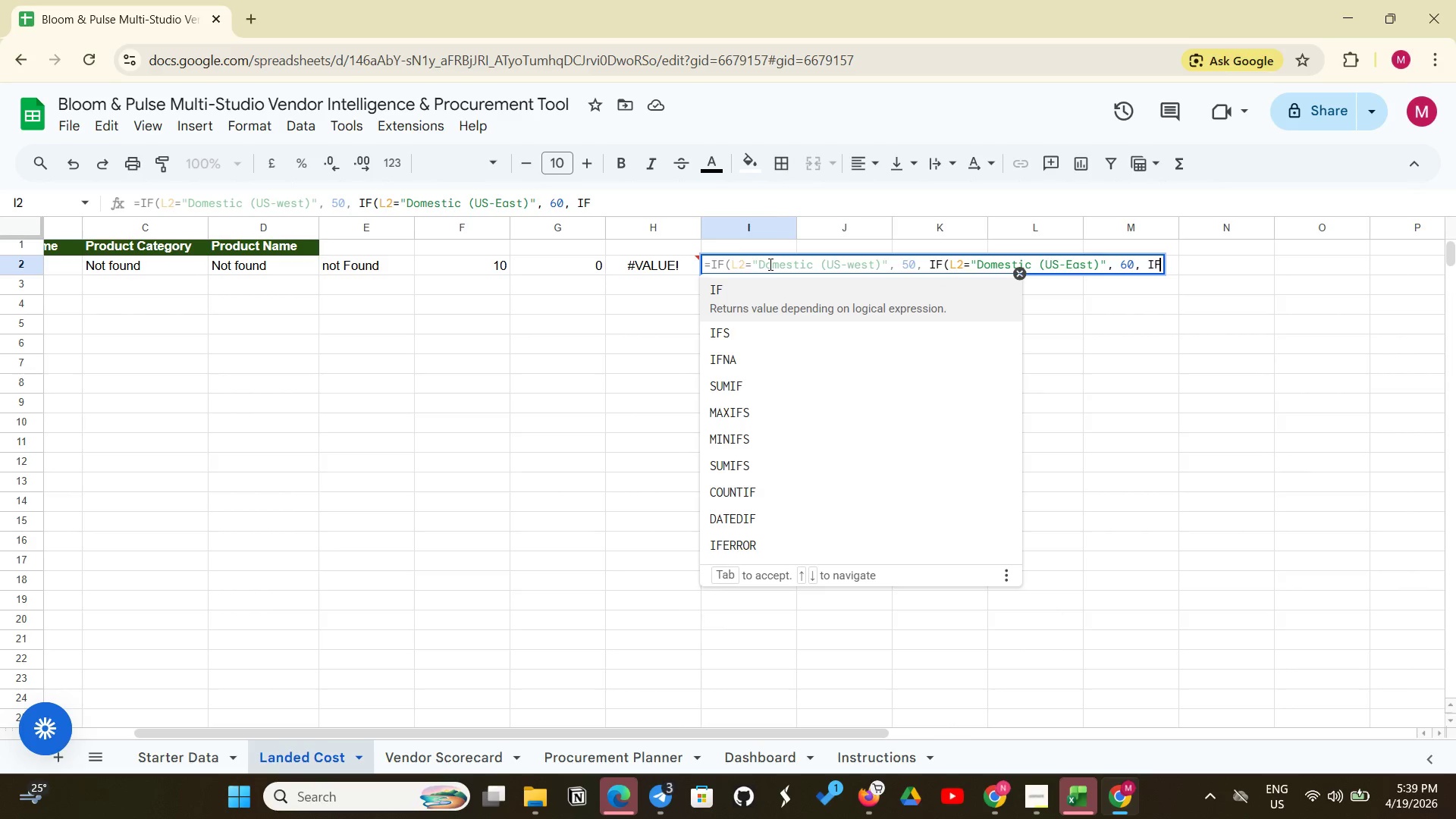 
hold_key(key=ShiftLeft, duration=0.36)
 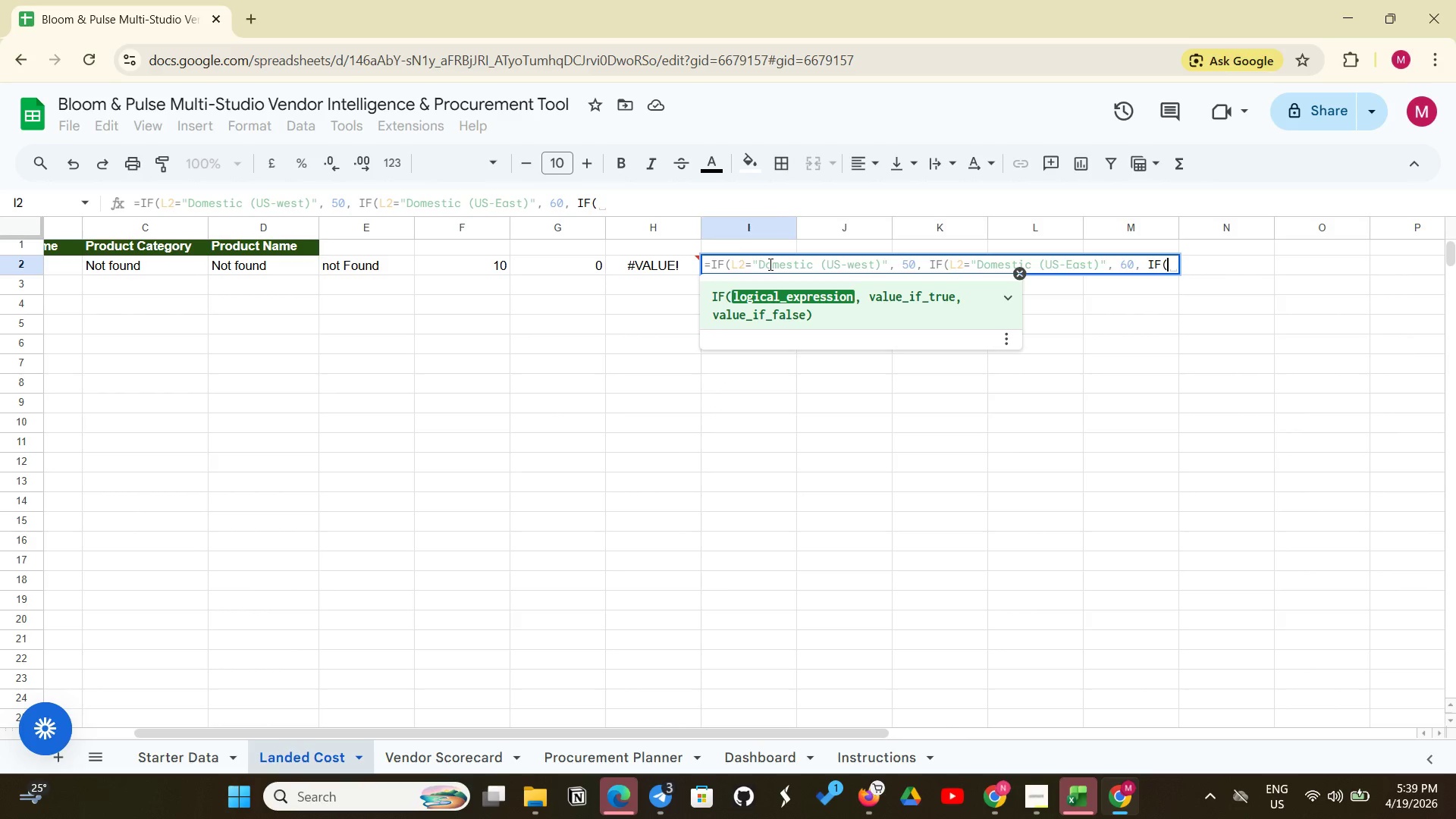 
type(L2=')
key(Backspace)
type("North America (MEX?)
key(Backspace)
type(/CAN)", )
 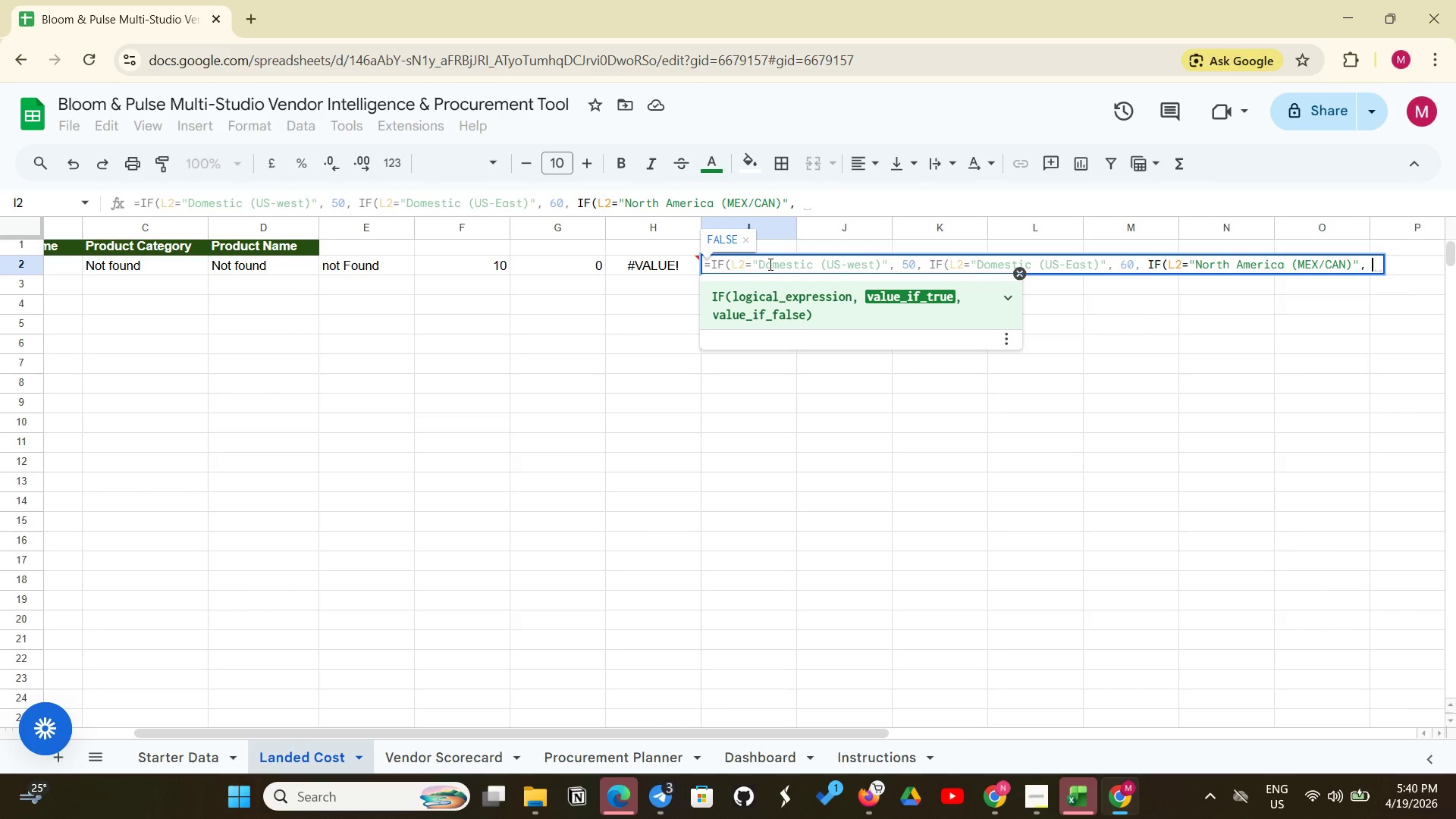 
type(80, IF(L2=")
 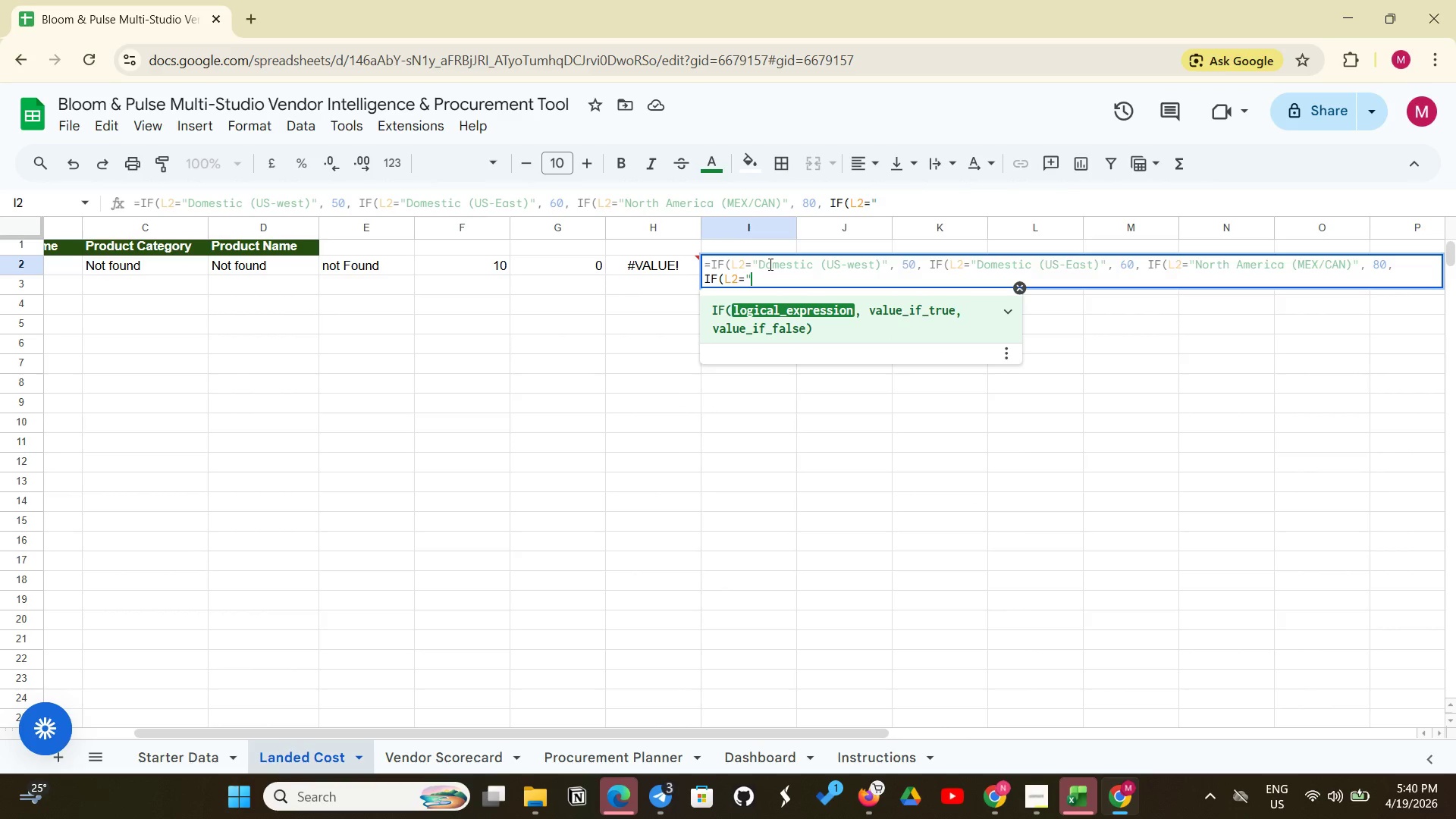 
wait(11.48)
 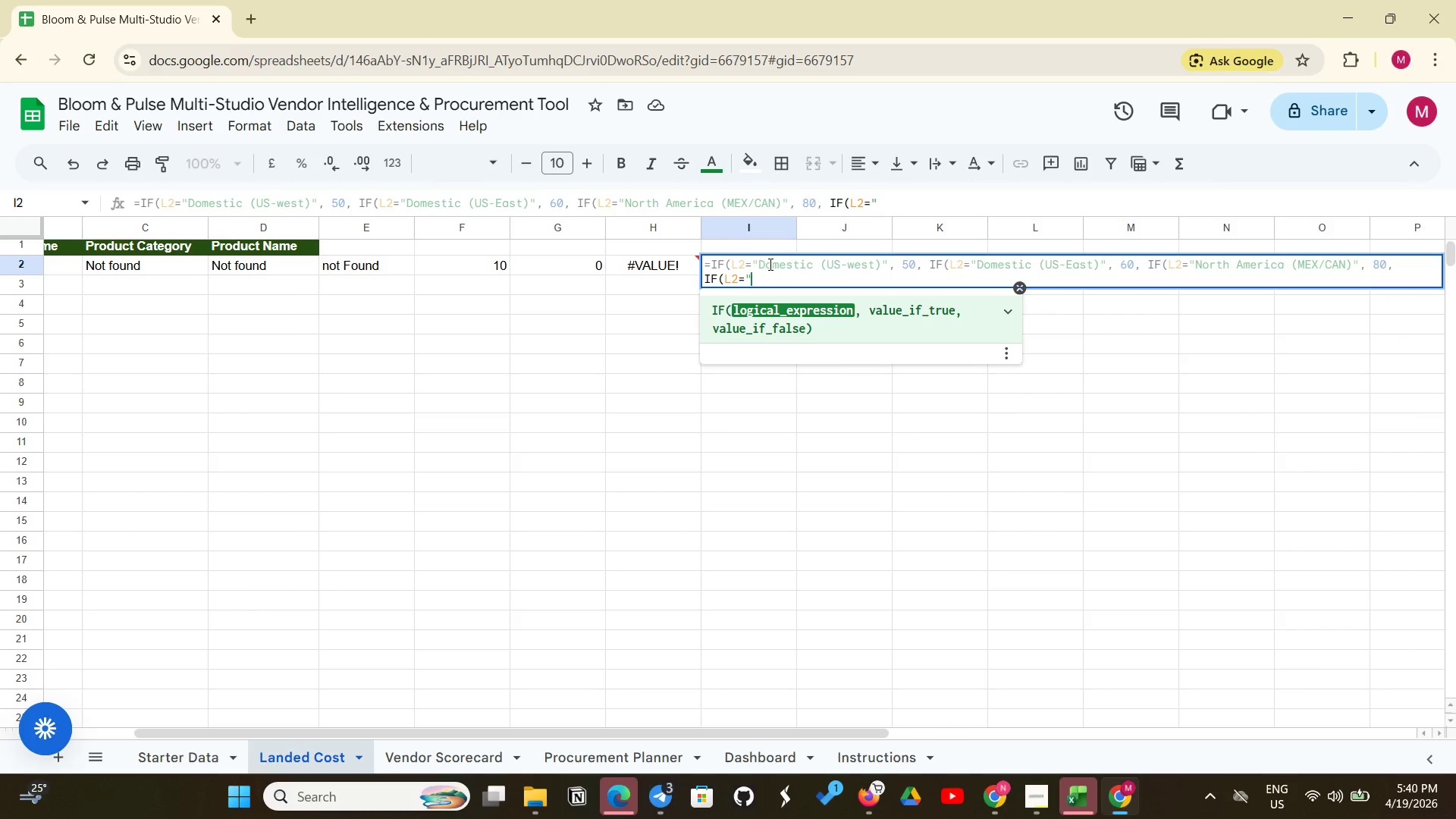 
type(International)
 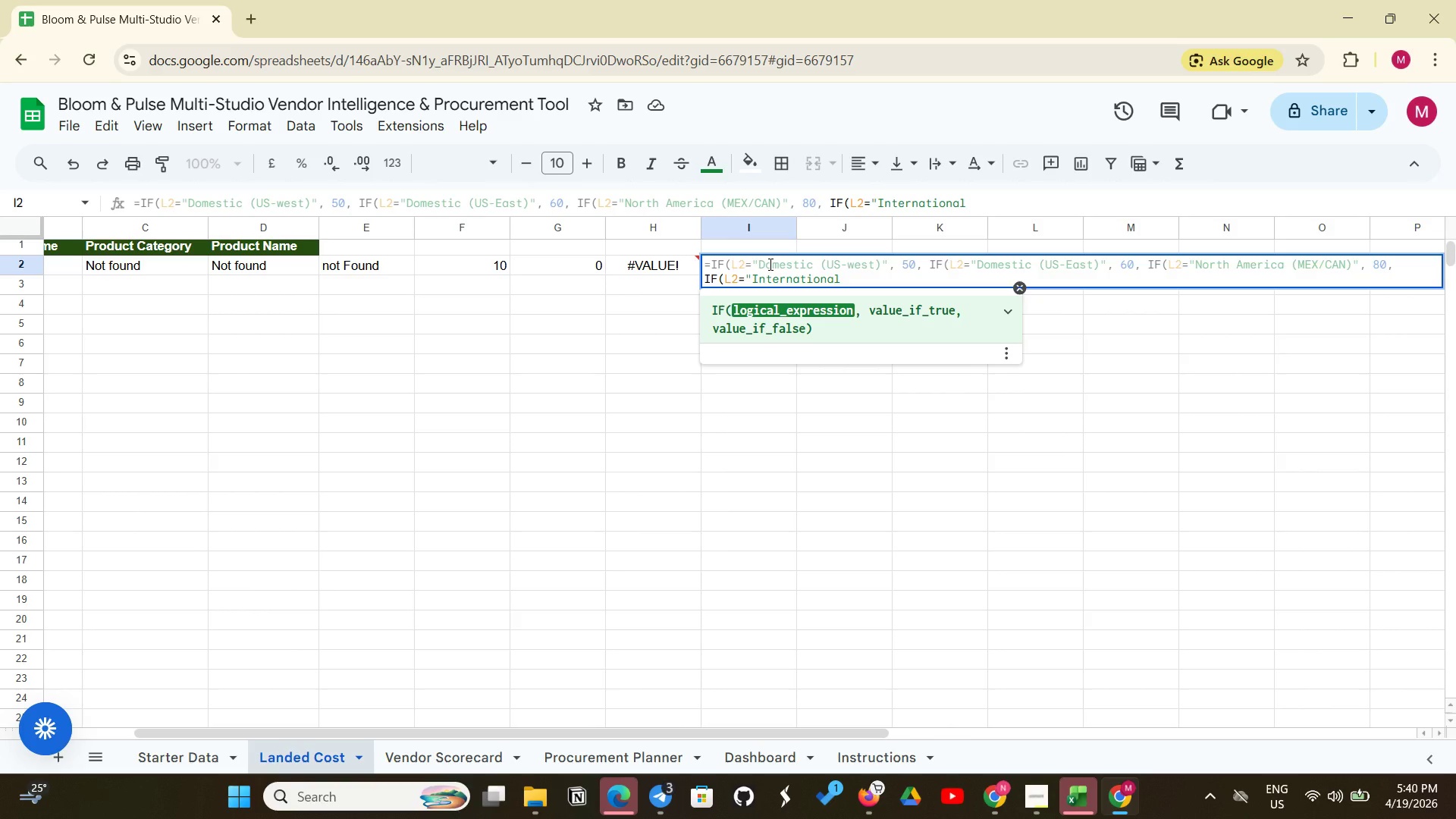 
wait(5.38)
 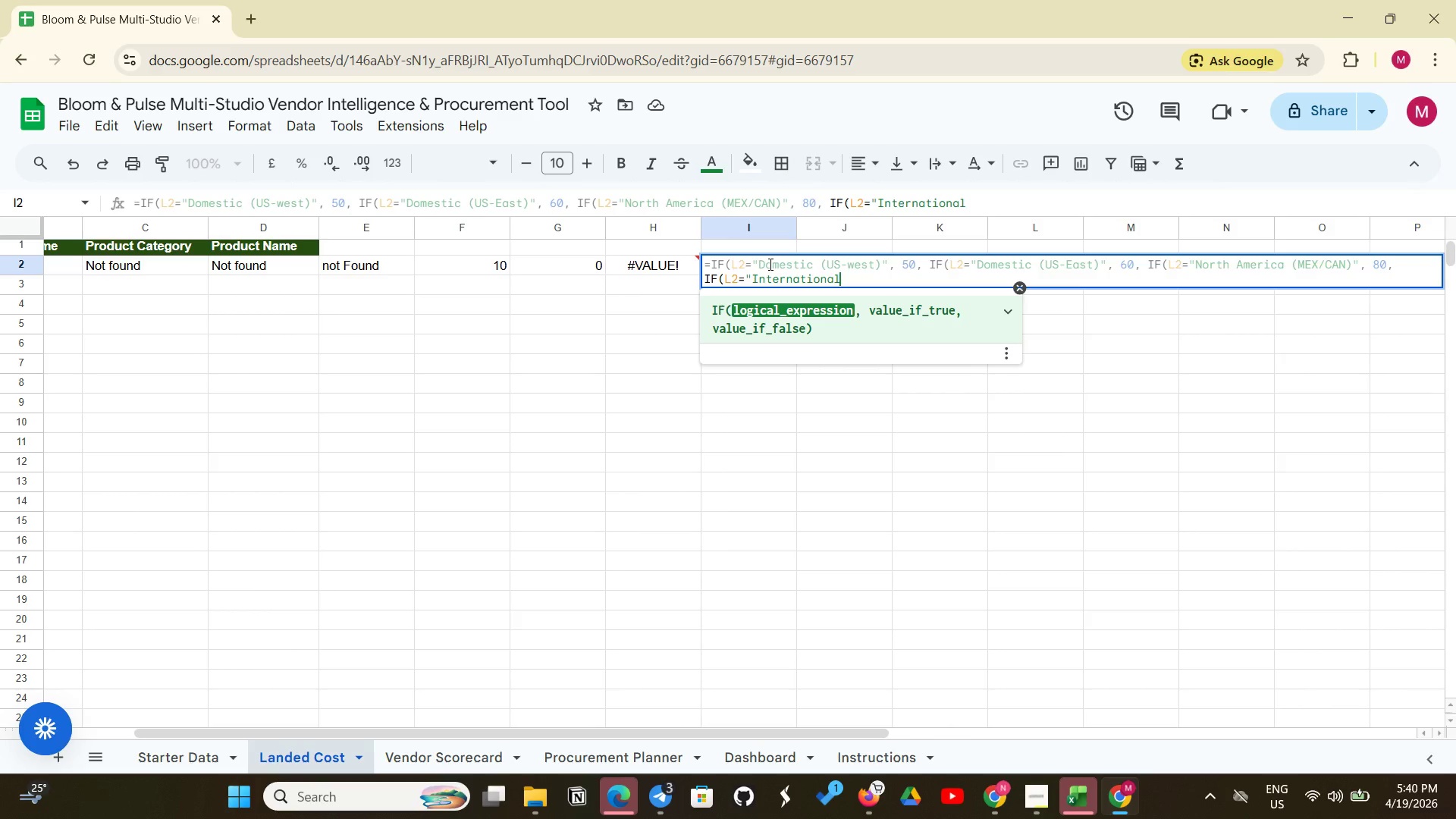 
type( (EU)", )
 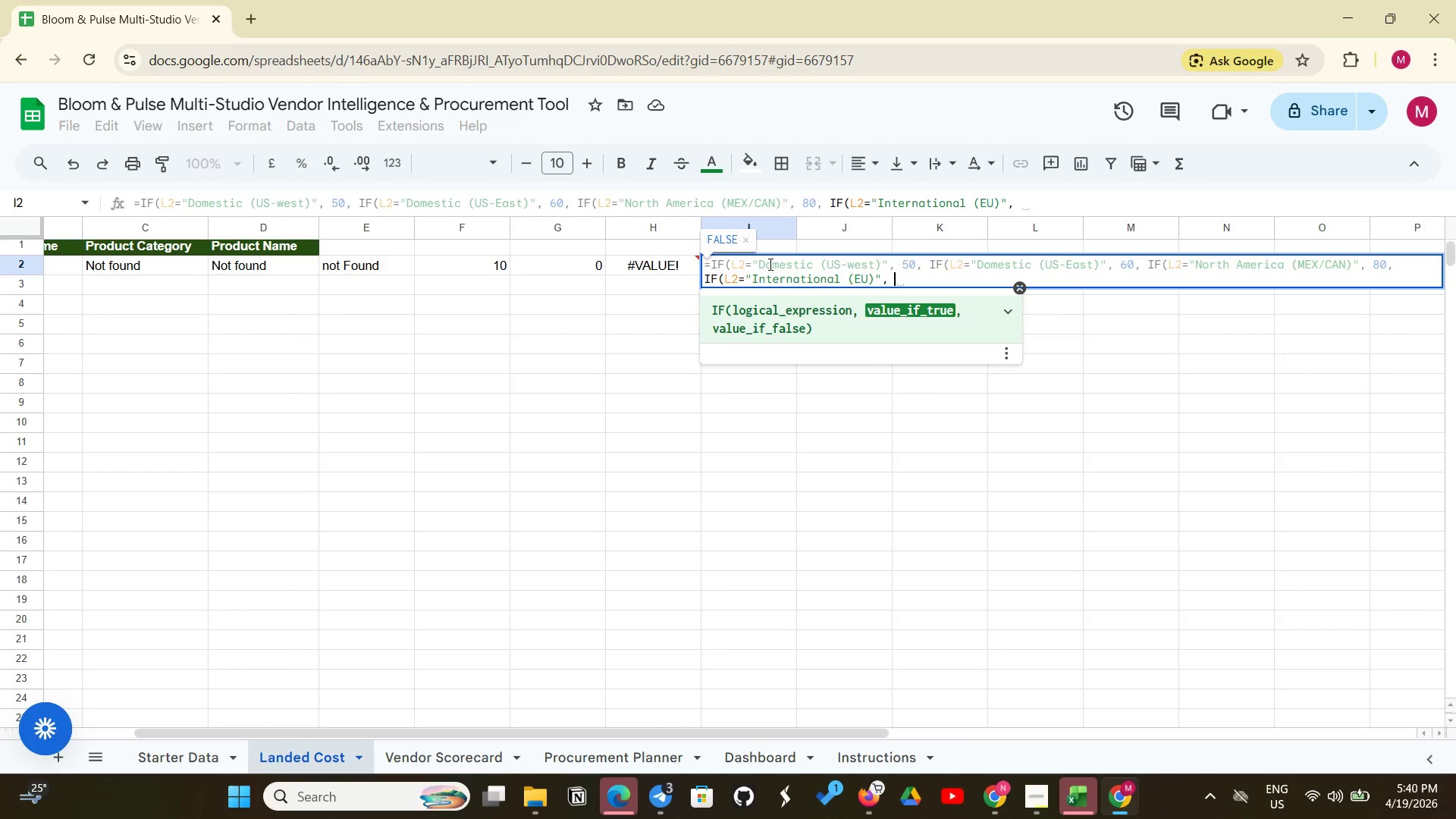 
type(120, IF(L2=)
 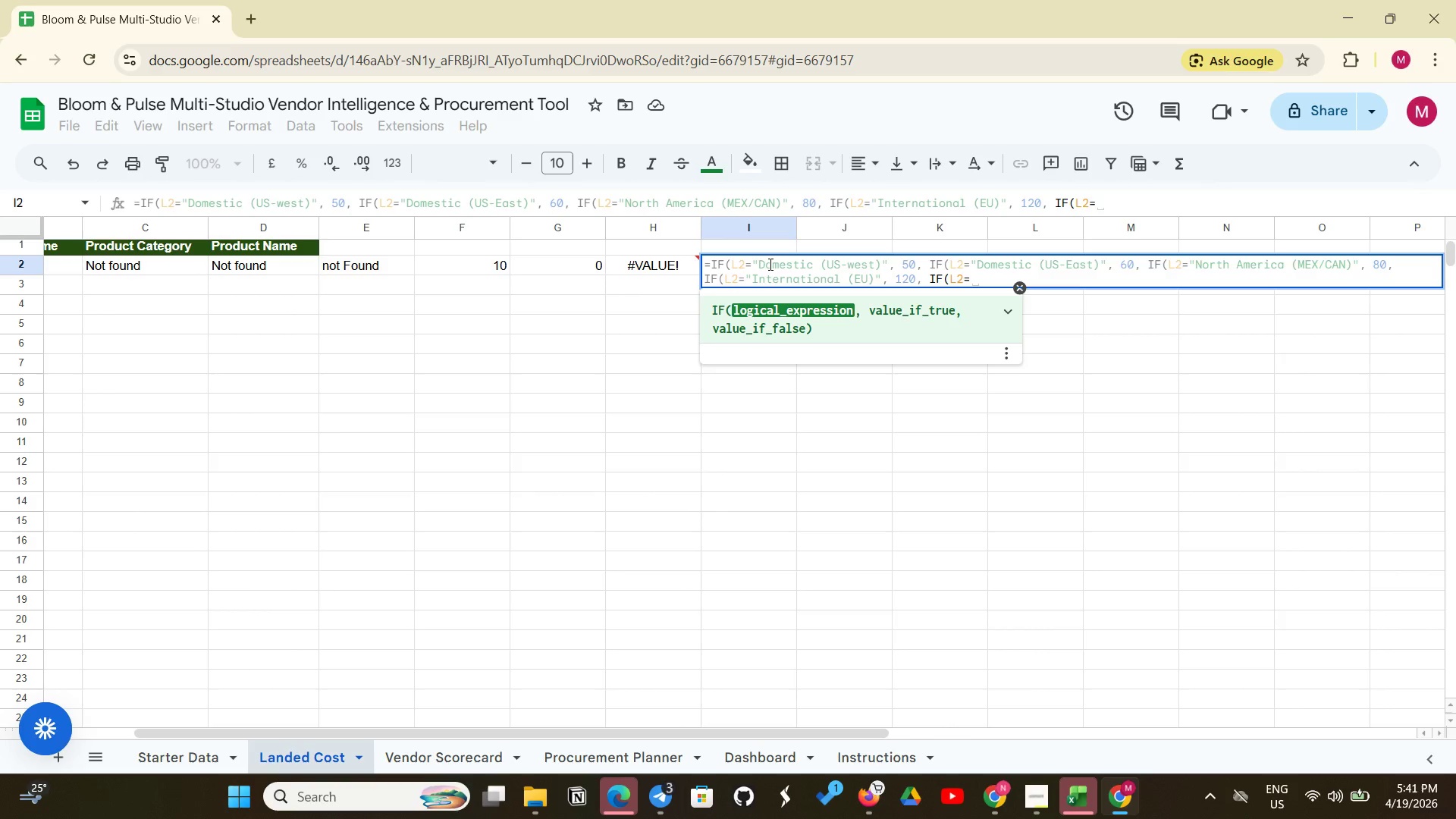 
wait(6.02)
 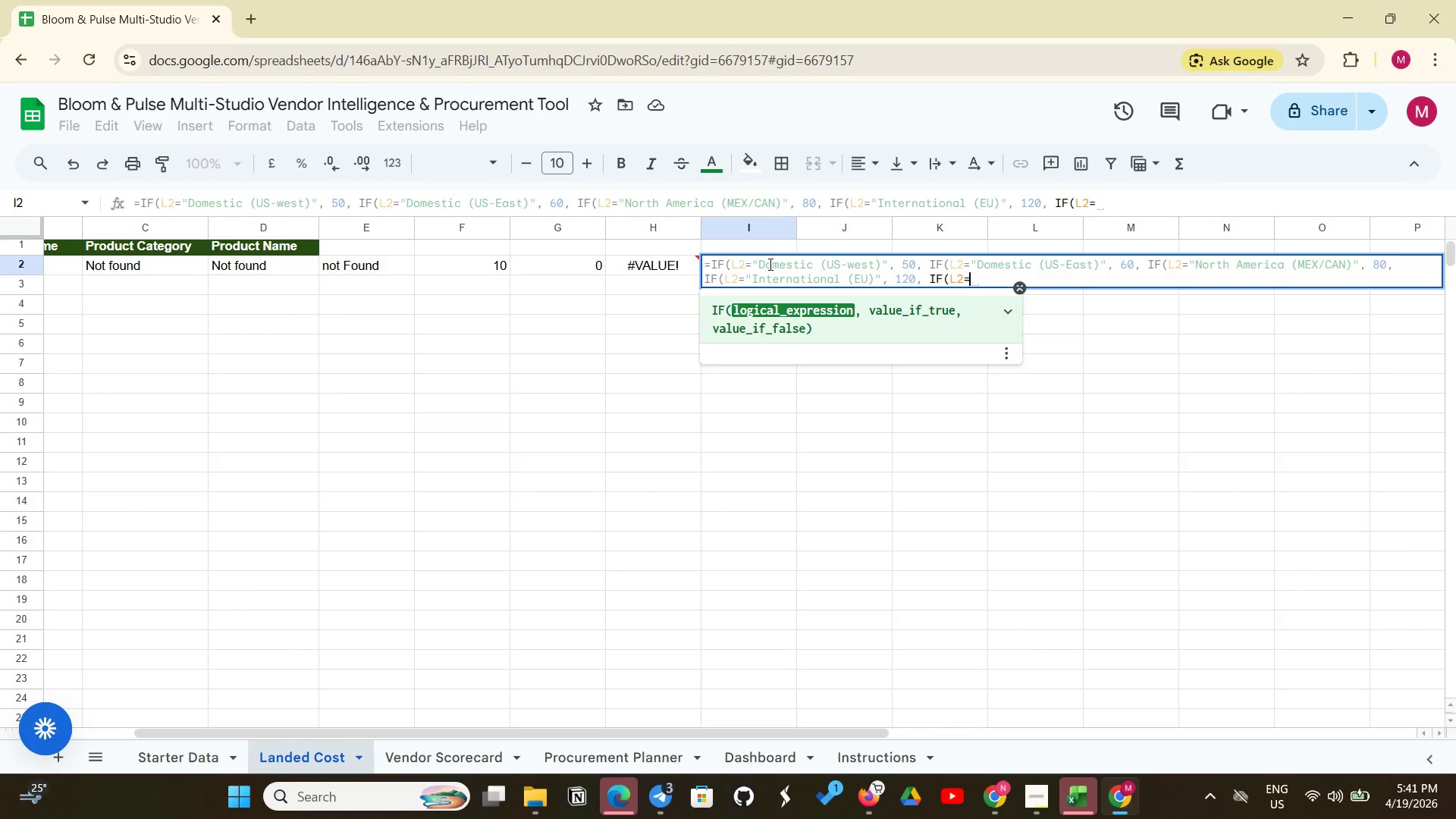 
type("Intern)
key(Backspace)
type(A)
key(Backspace)
type(national (APAC)", 150, 0 )))
 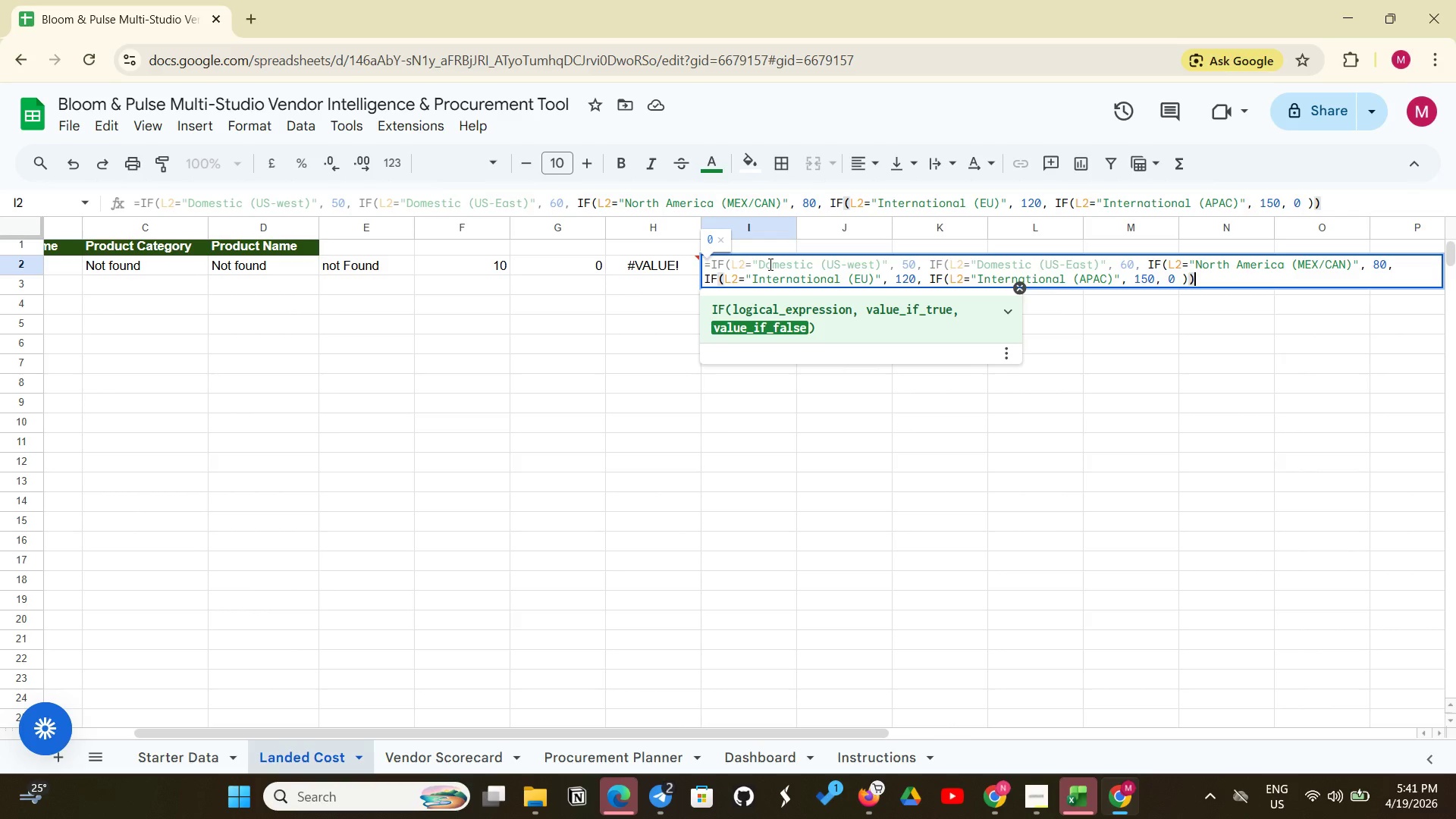 
type()))
 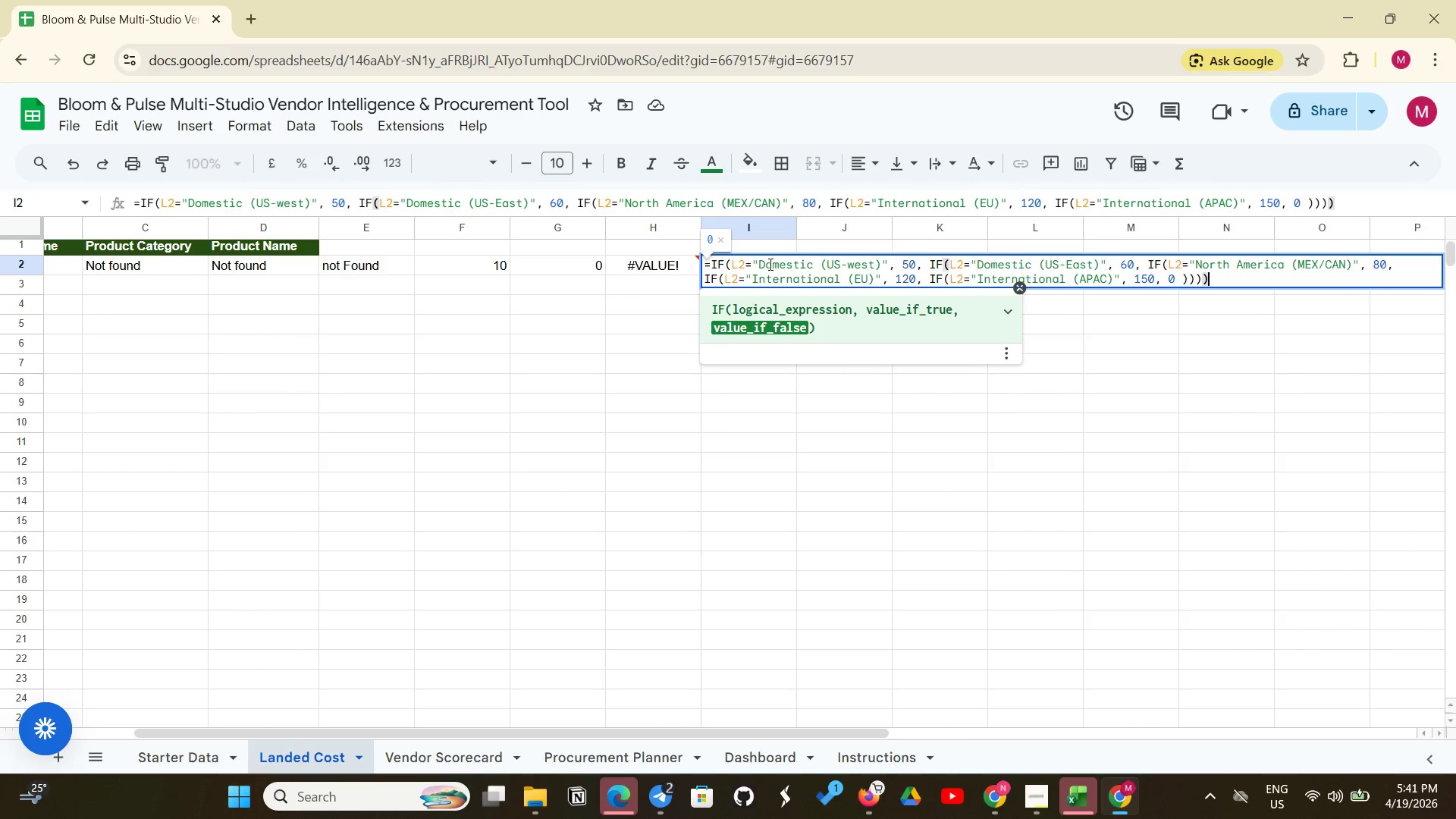 
key(Shift+0)
 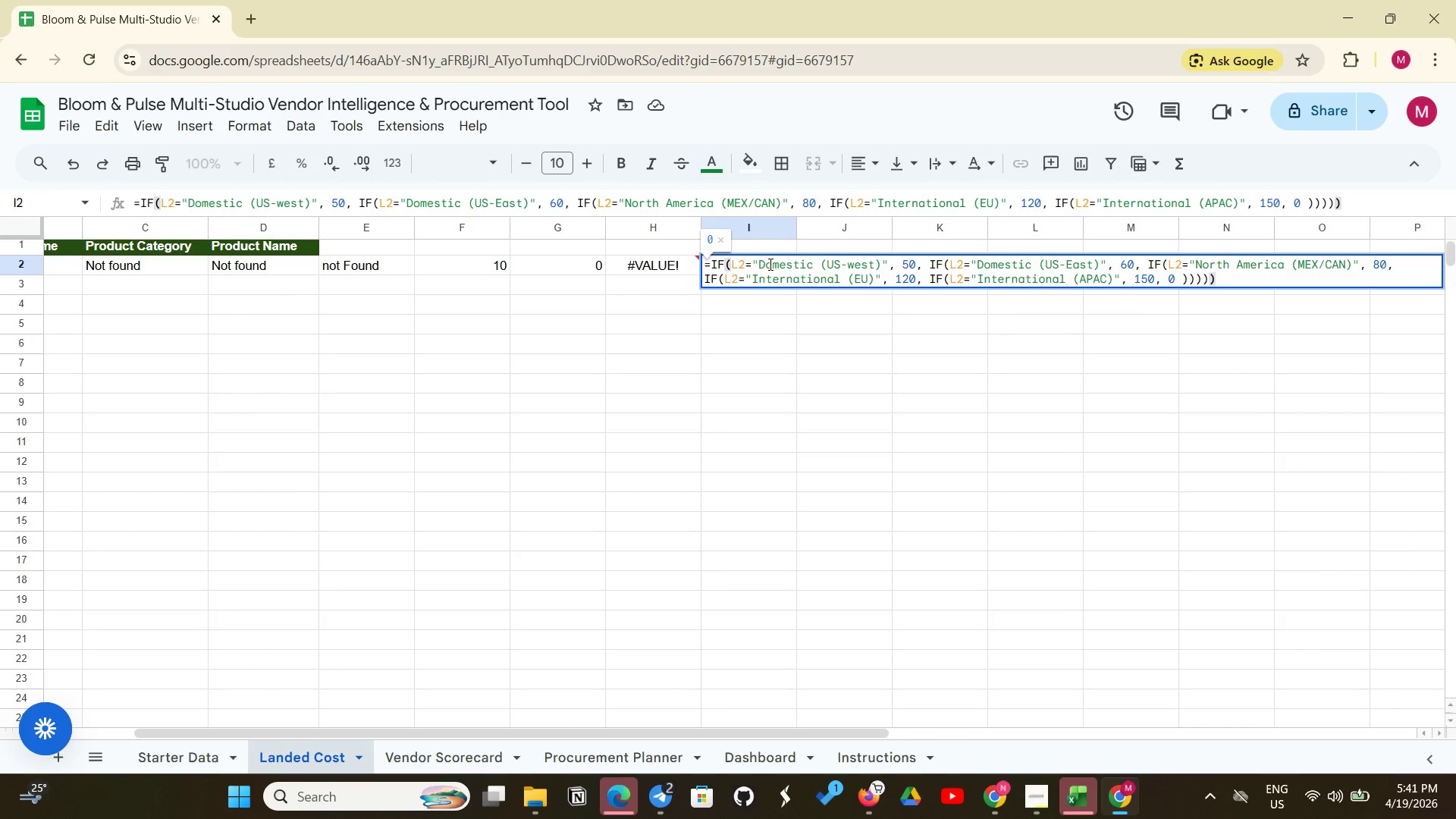 
wait(13.22)
 